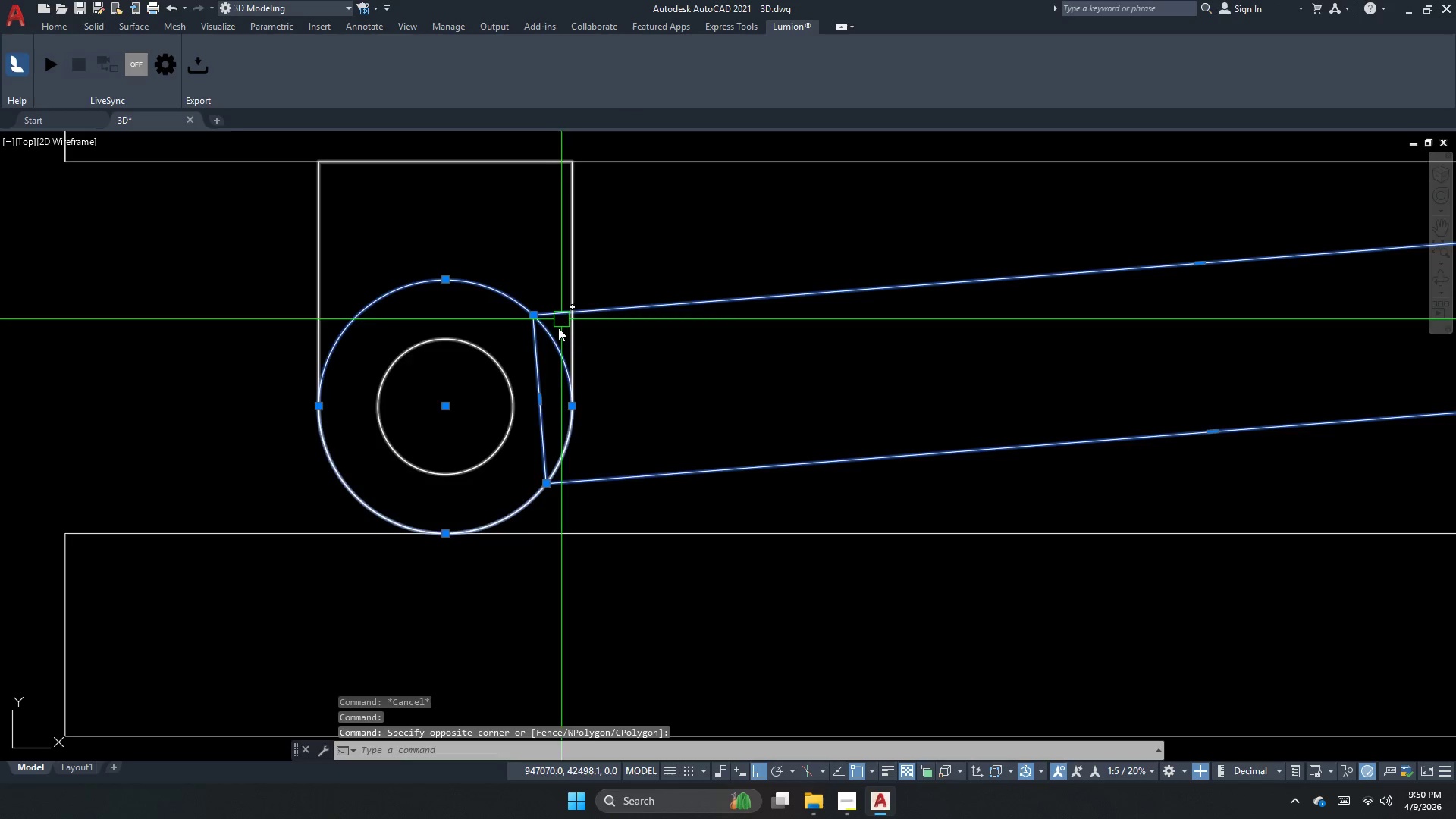 
scroll: coordinate [516, 414], scroll_direction: down, amount: 3.0
 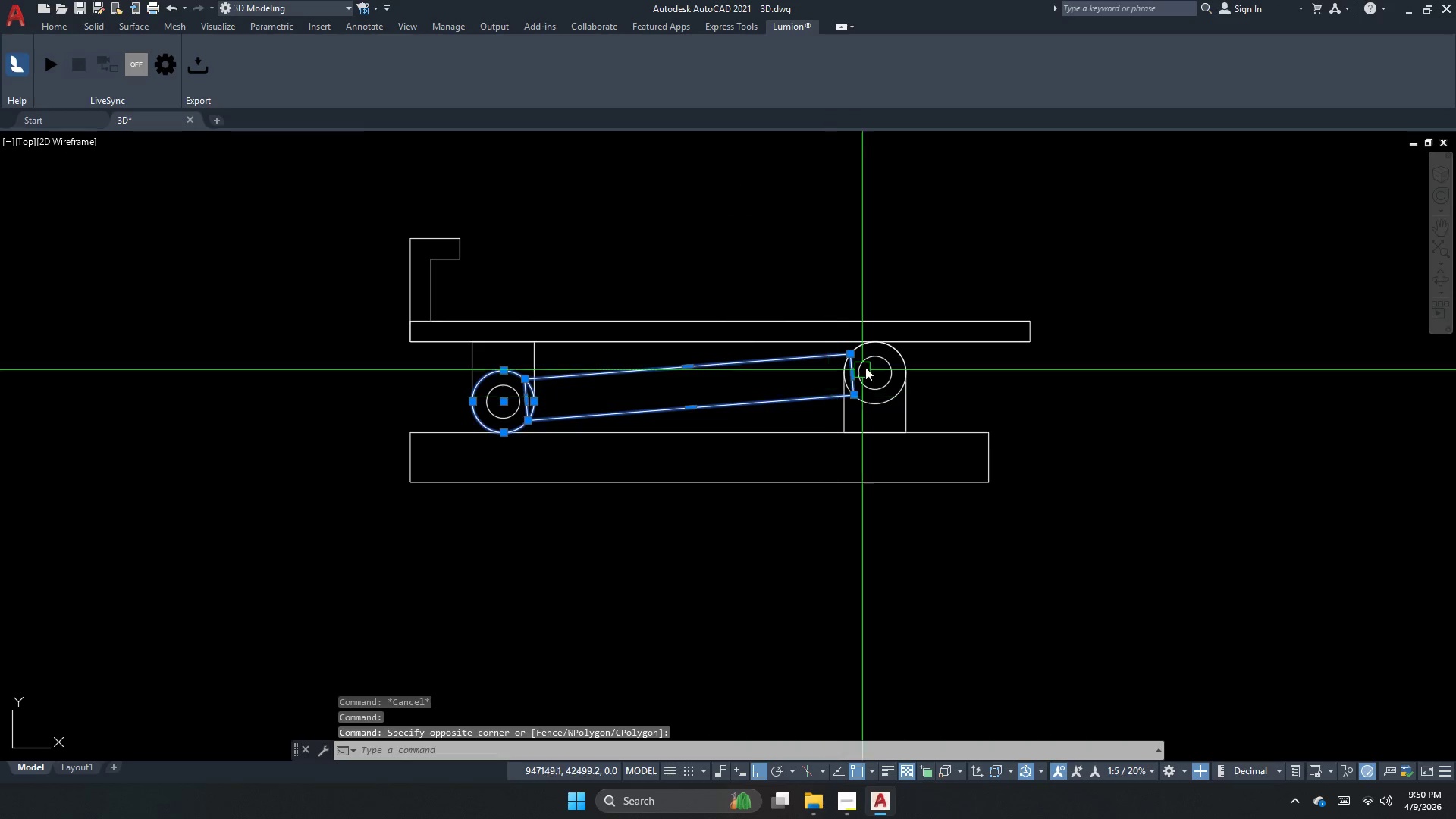 
left_click([863, 500])
 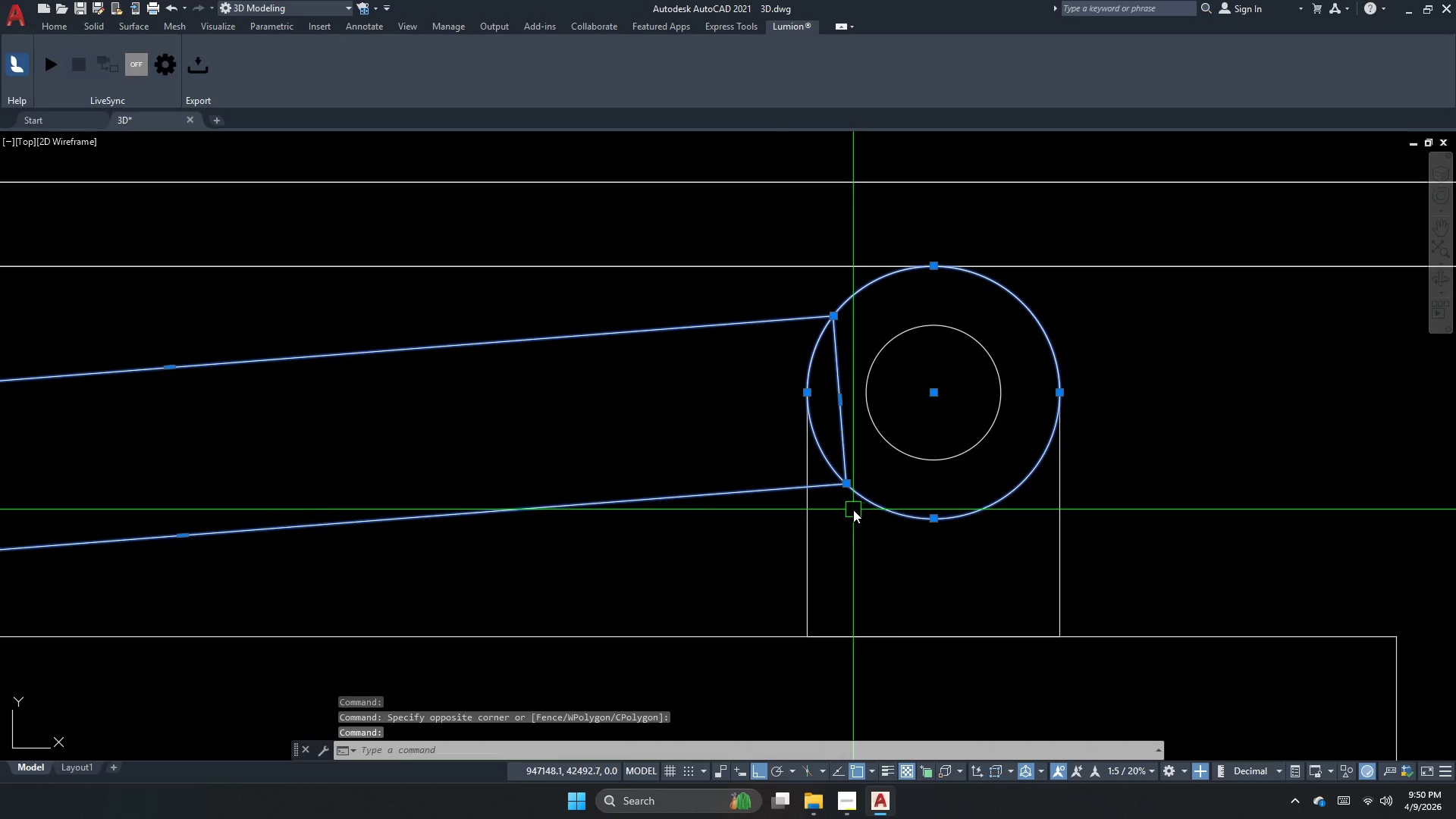 
scroll: coordinate [852, 370], scroll_direction: up, amount: 3.0
 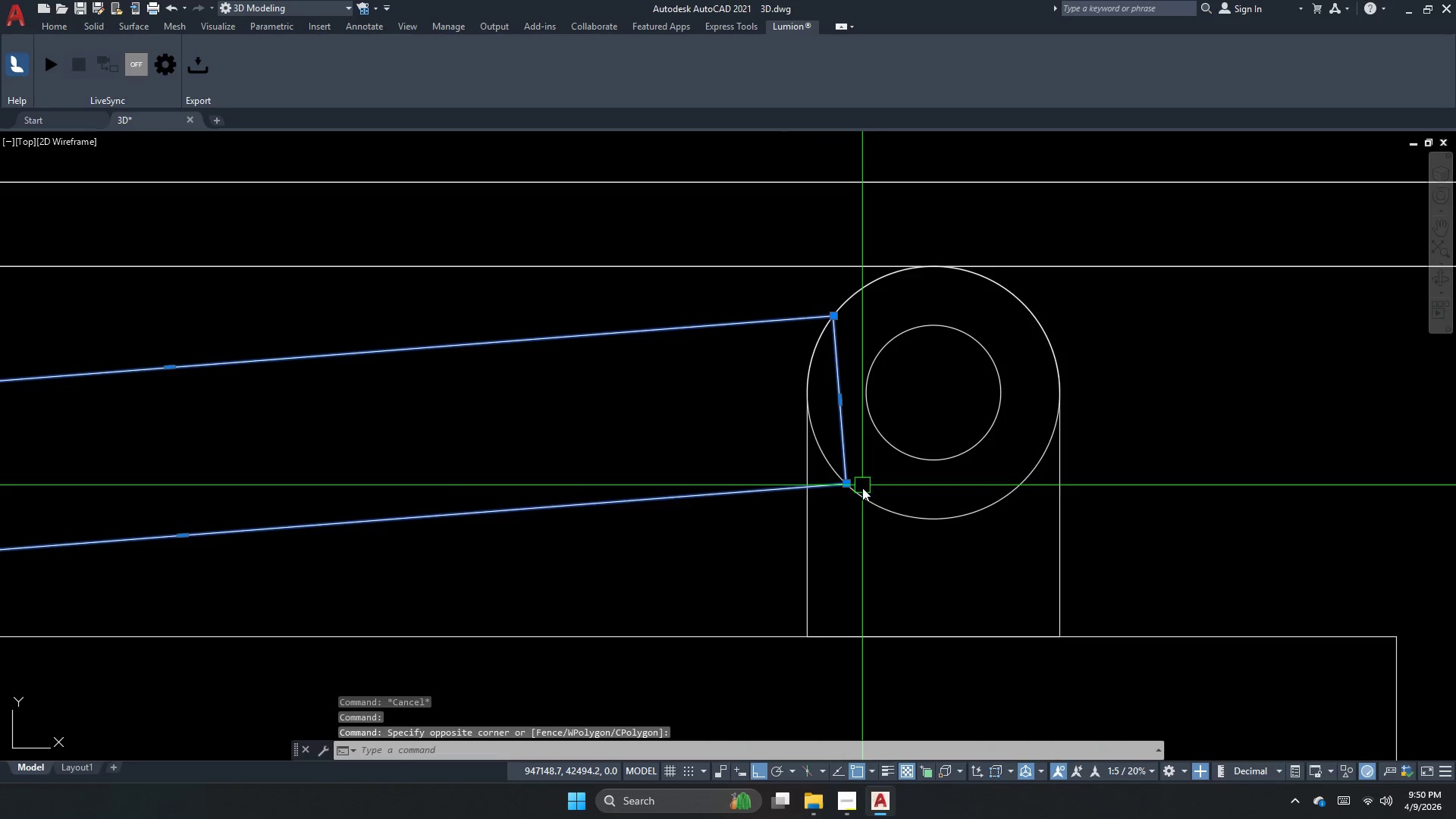 
key(G)
 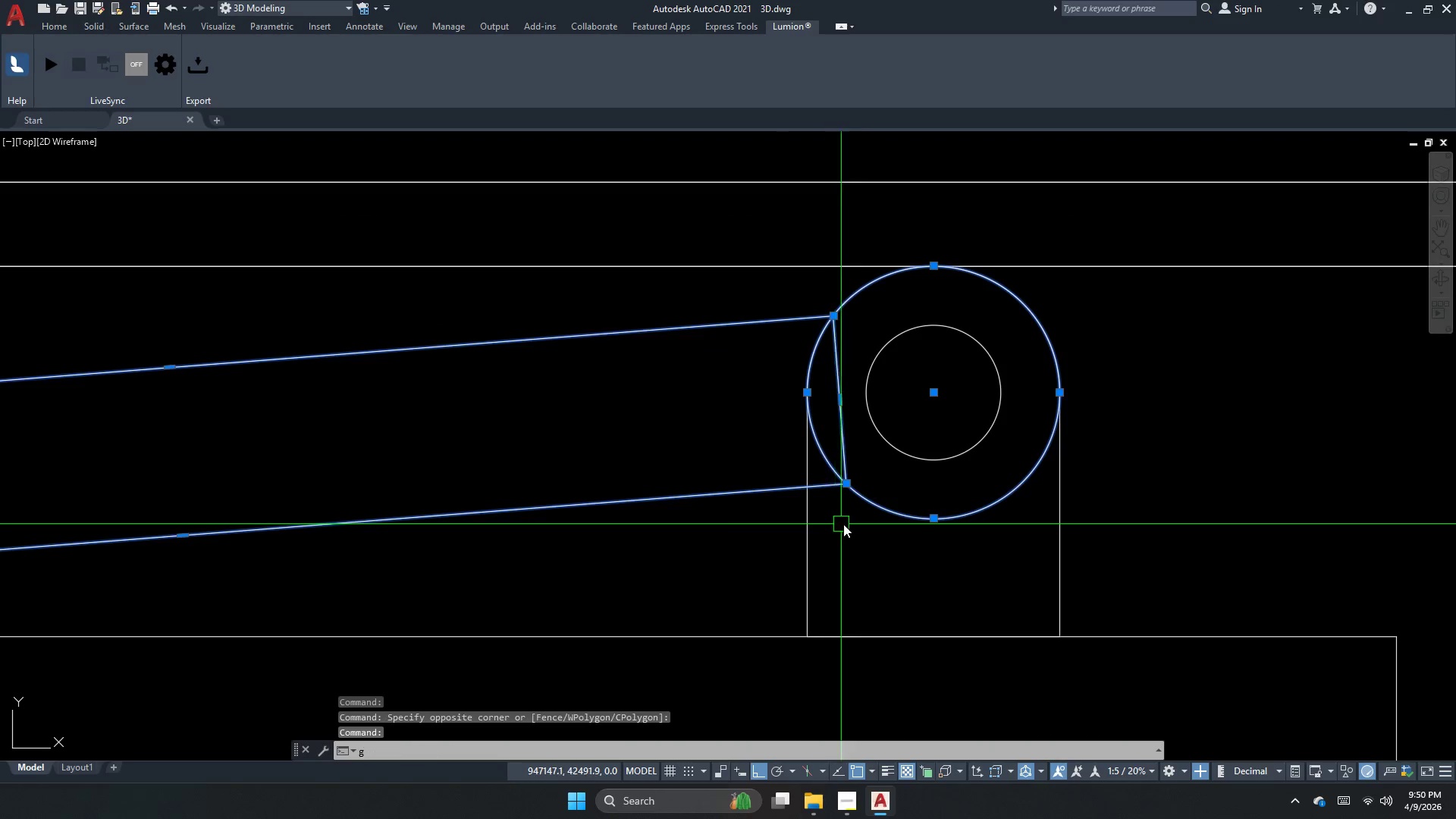 
key(Space)
 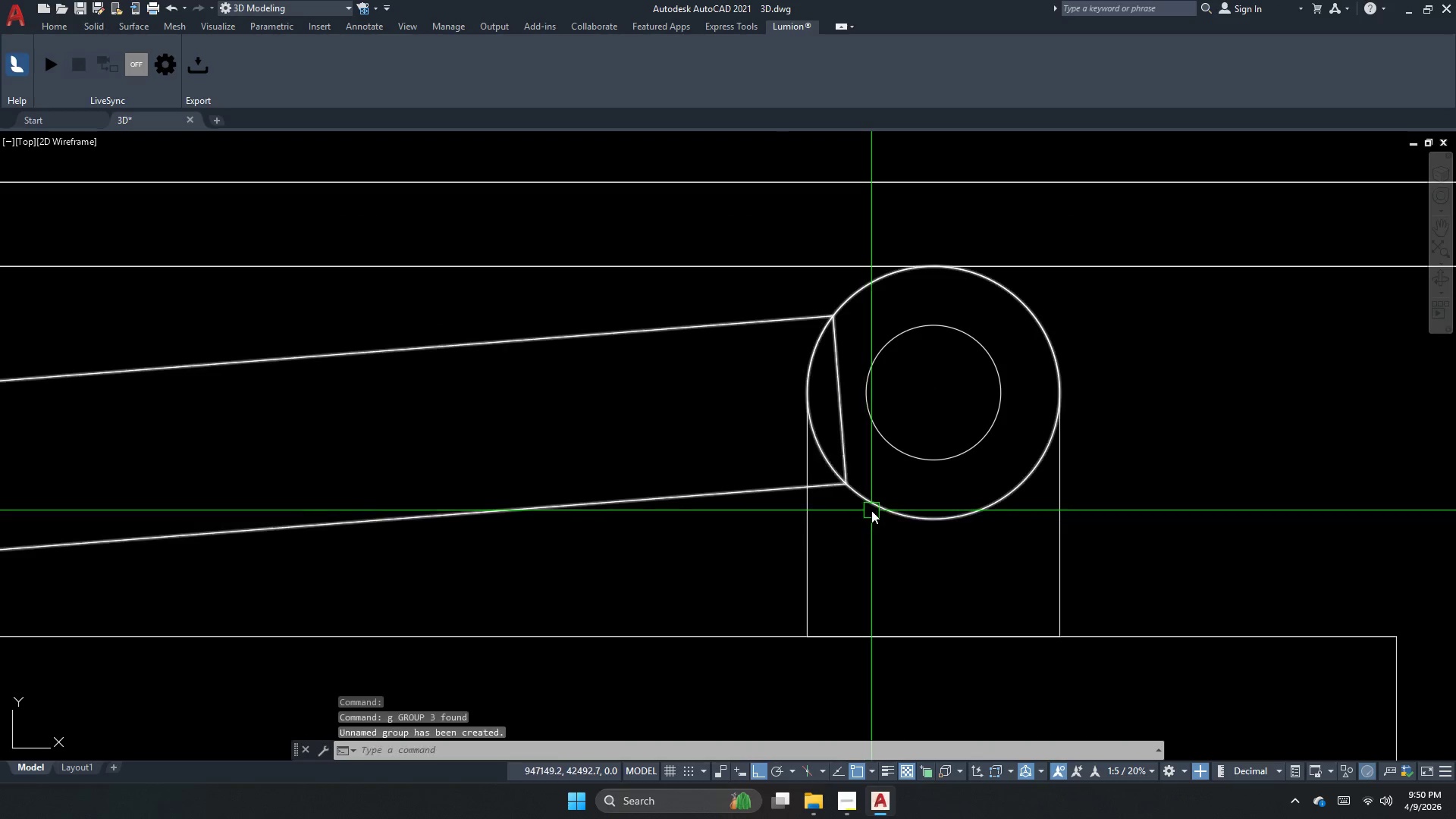 
left_click([871, 510])
 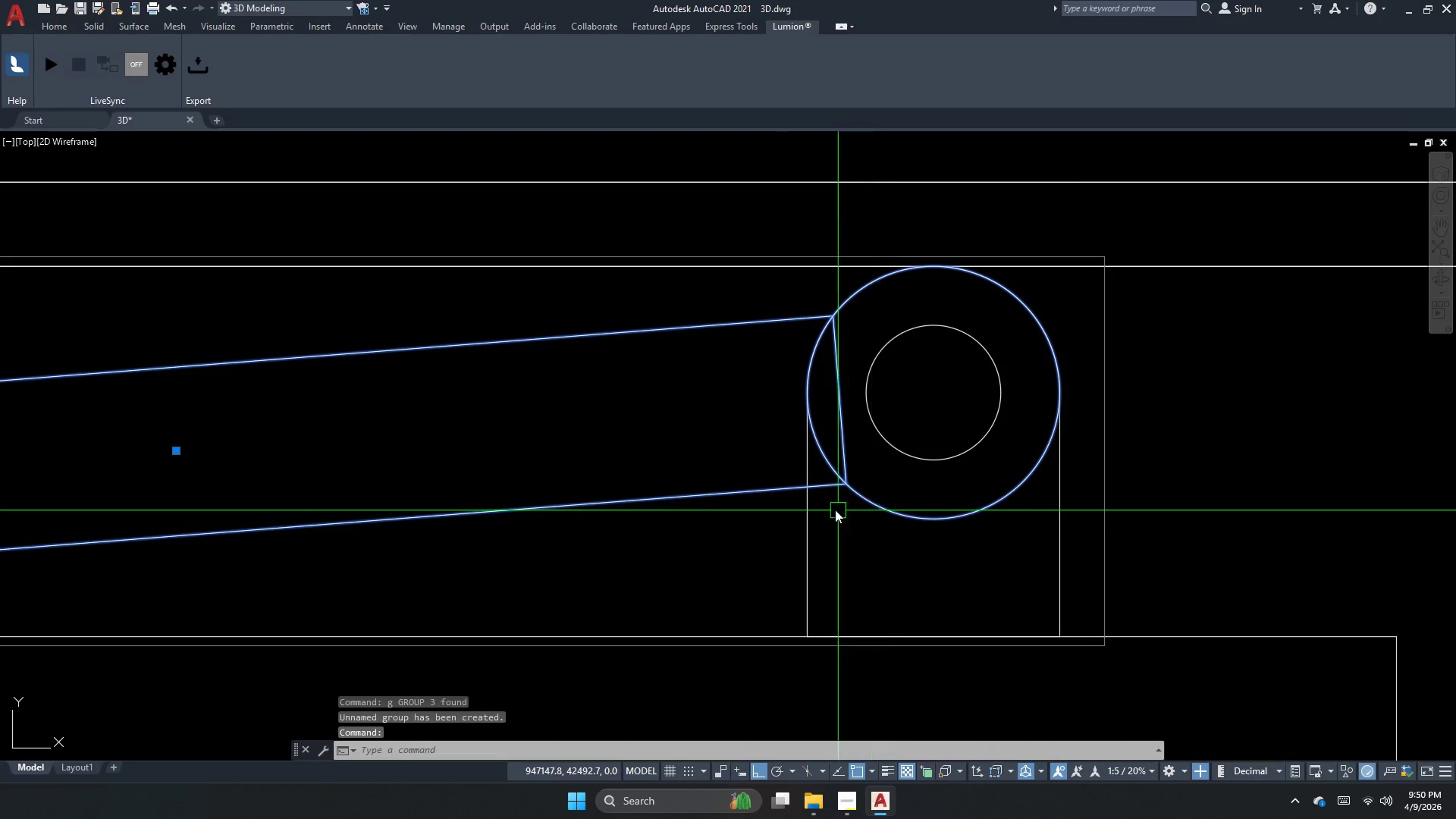 
scroll: coordinate [726, 383], scroll_direction: down, amount: 5.0
 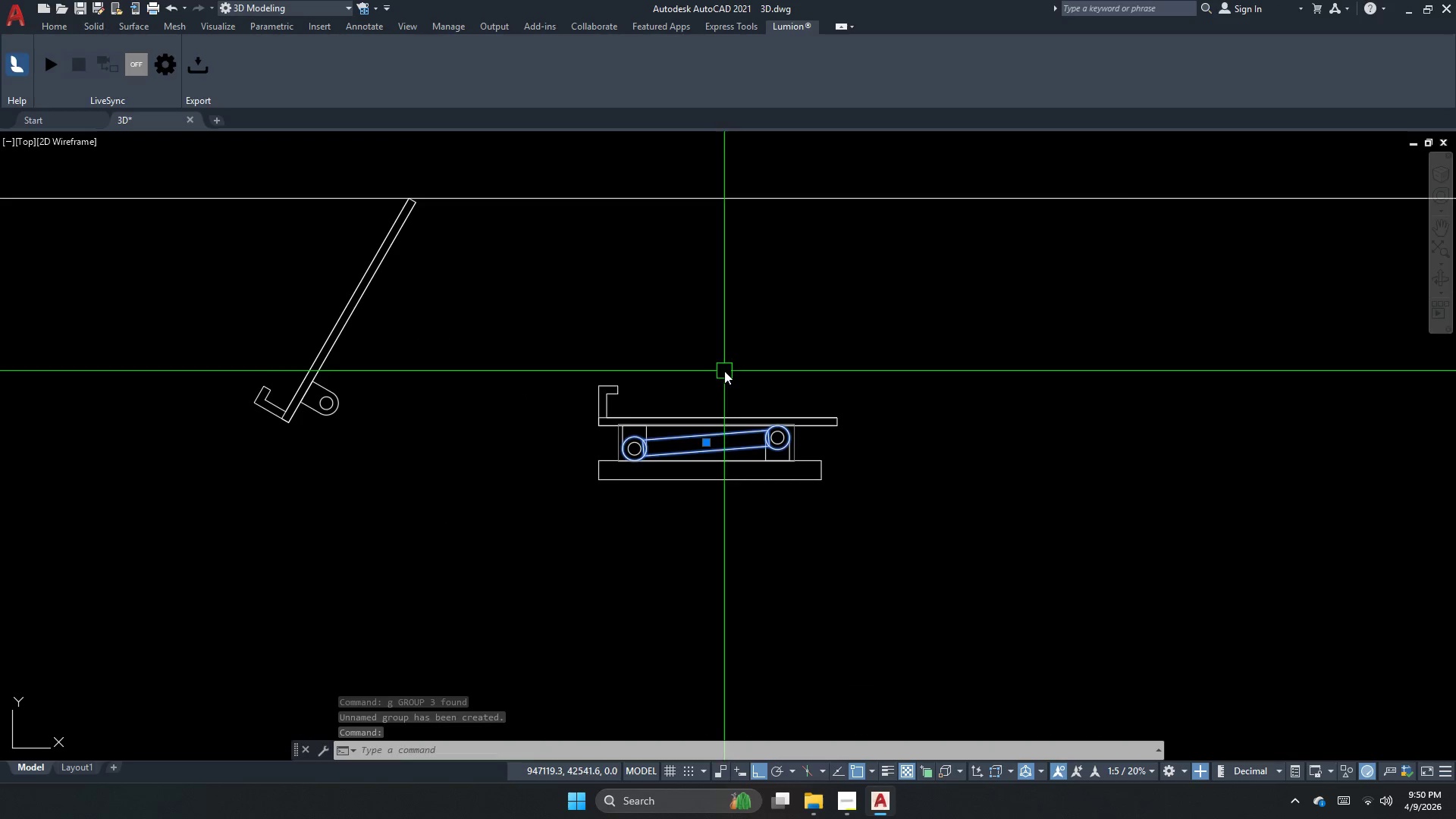 
key(Escape)
 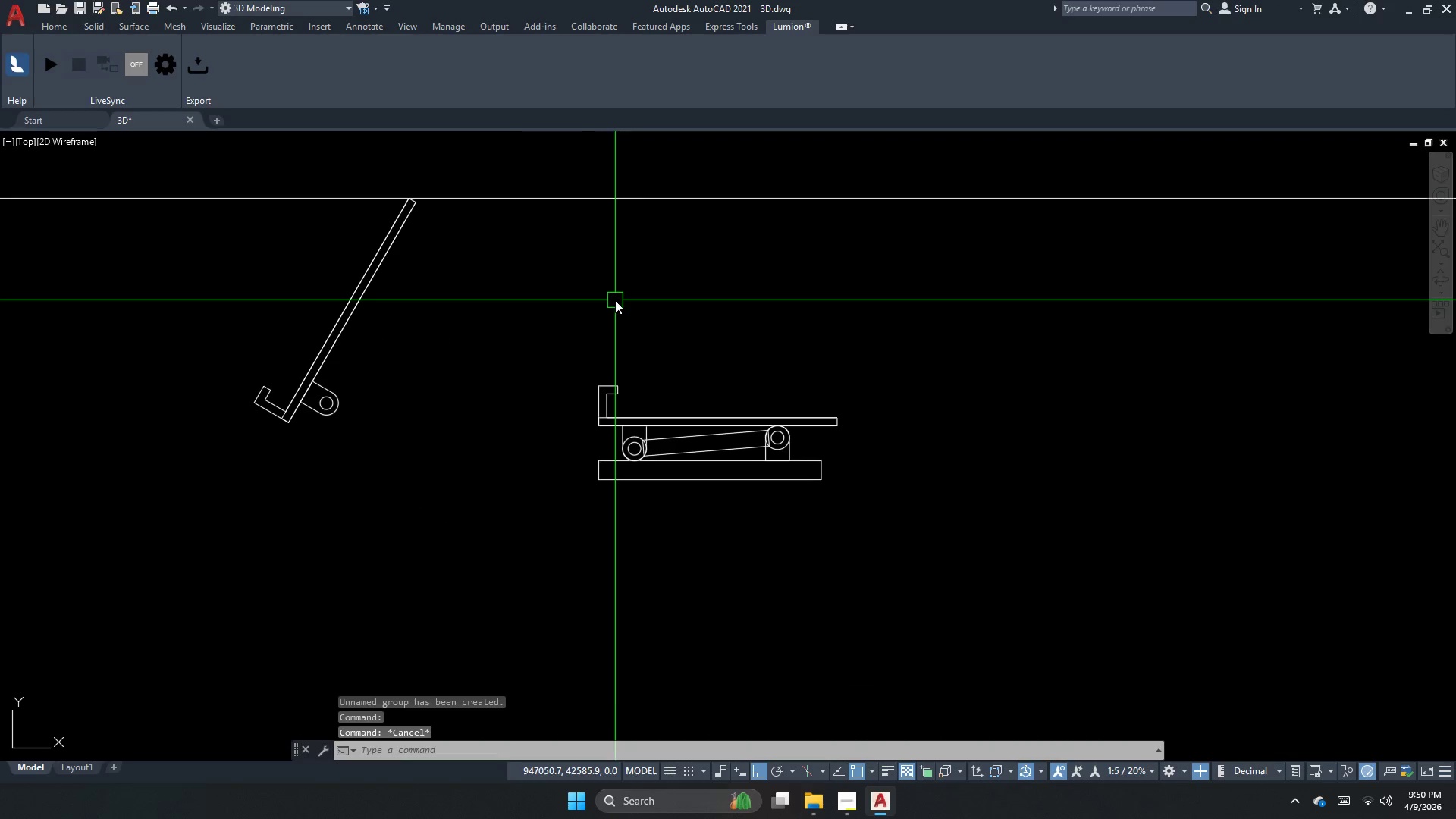 
key(Escape)
 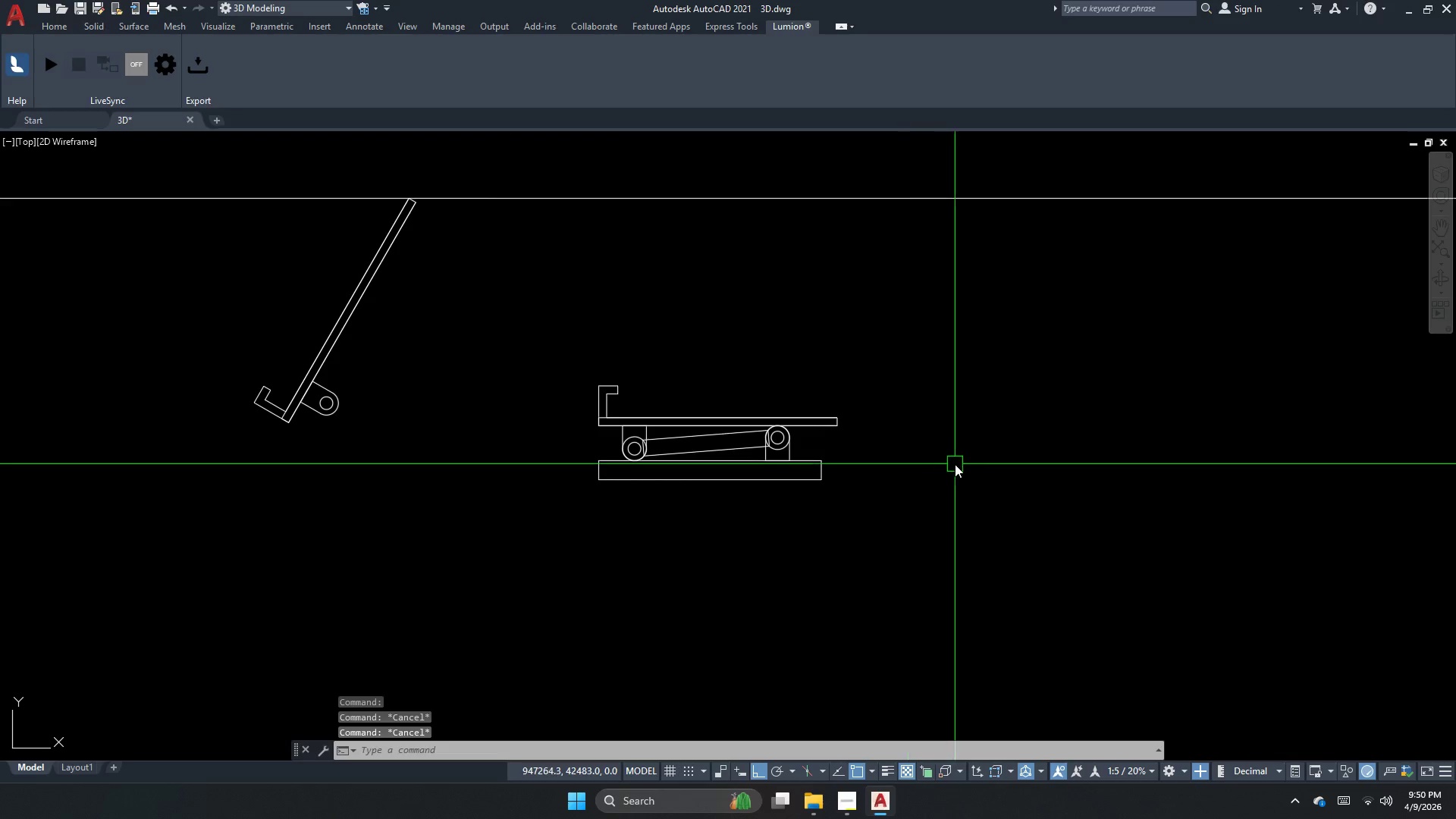 
key(C)
 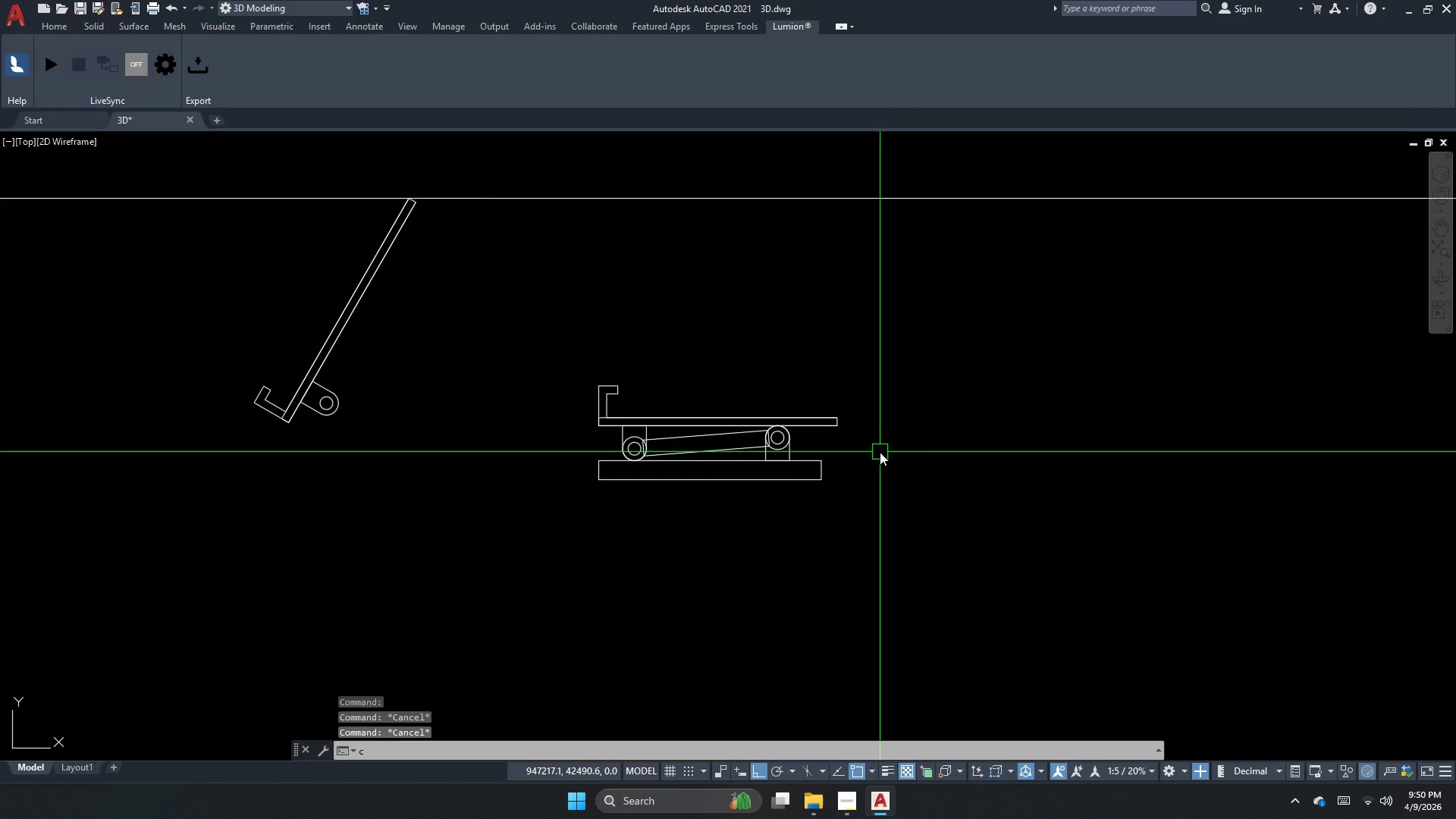 
key(Space)
 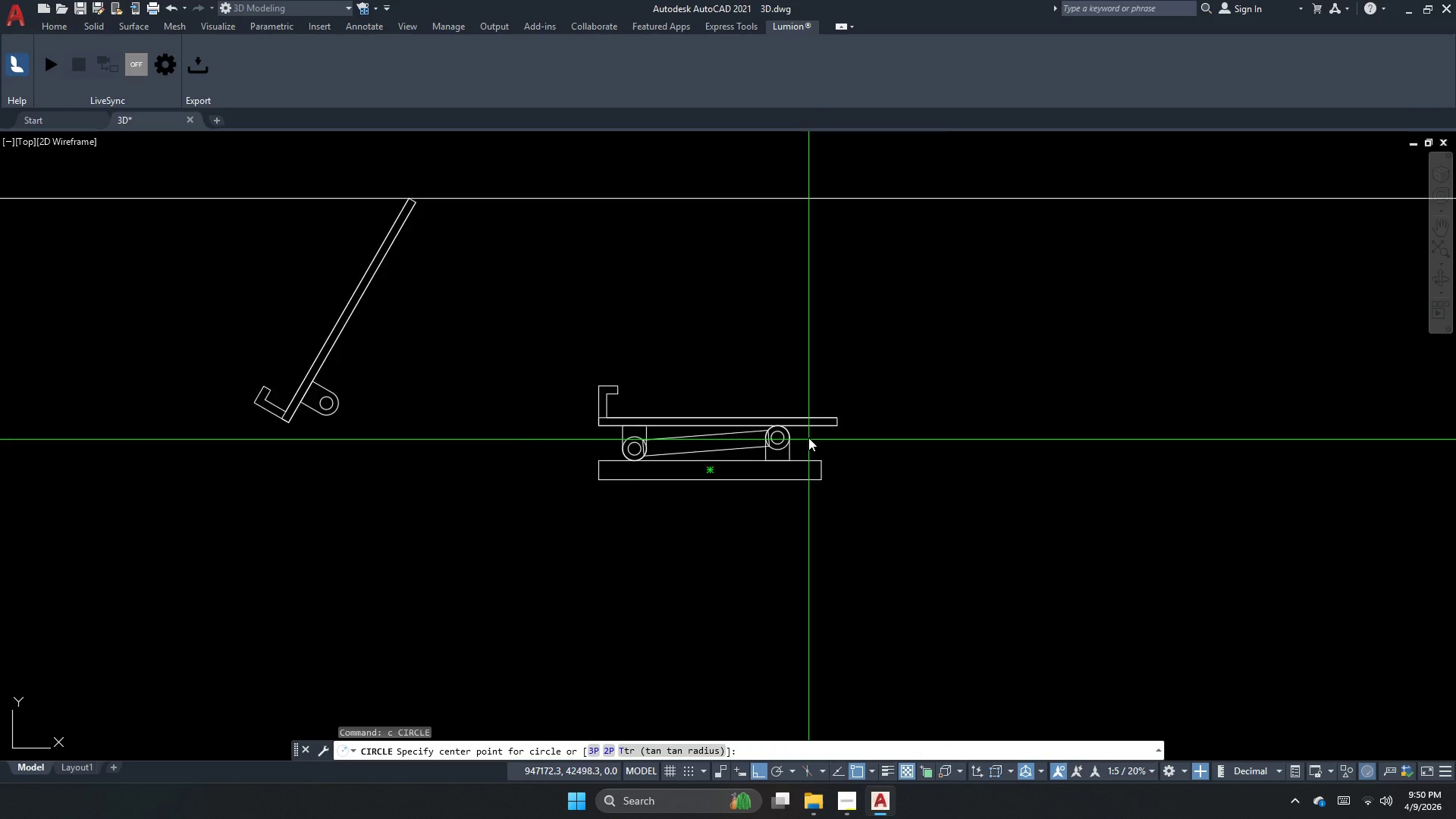 
scroll: coordinate [162, 491], scroll_direction: up, amount: 5.0
 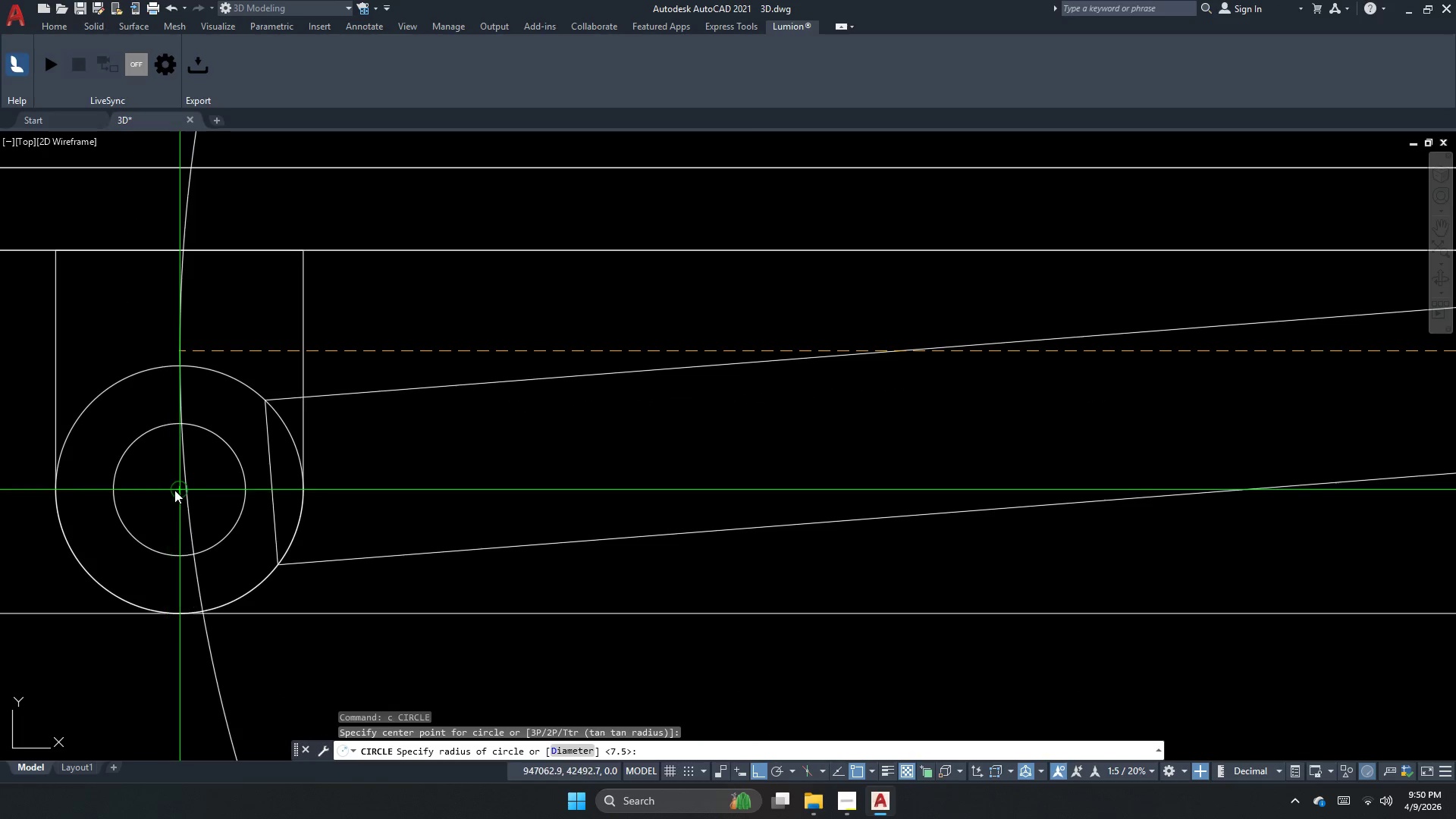 
left_click([174, 490])
 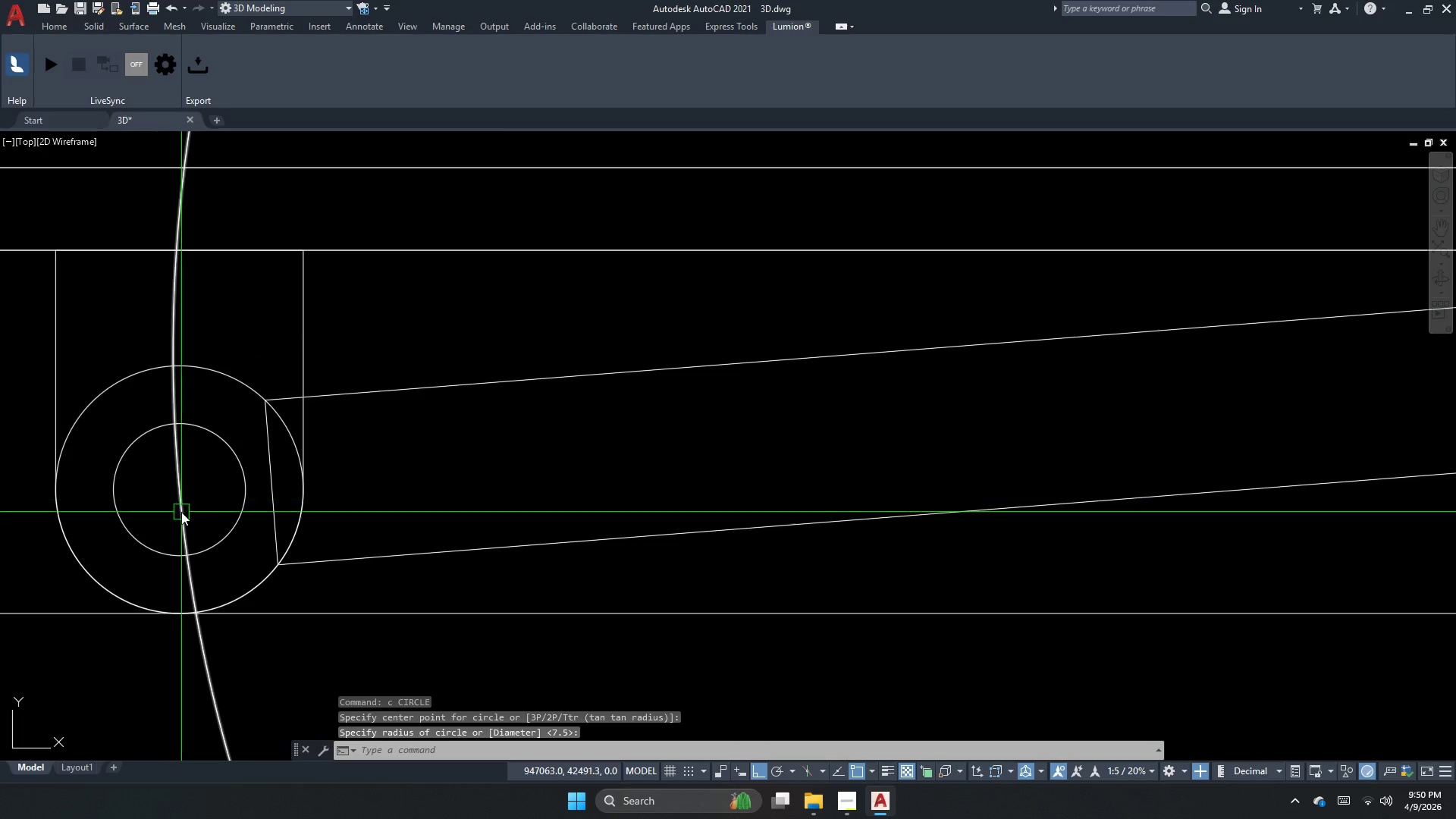 
key(Escape)
type(po )
key(Escape)
key(Escape)
 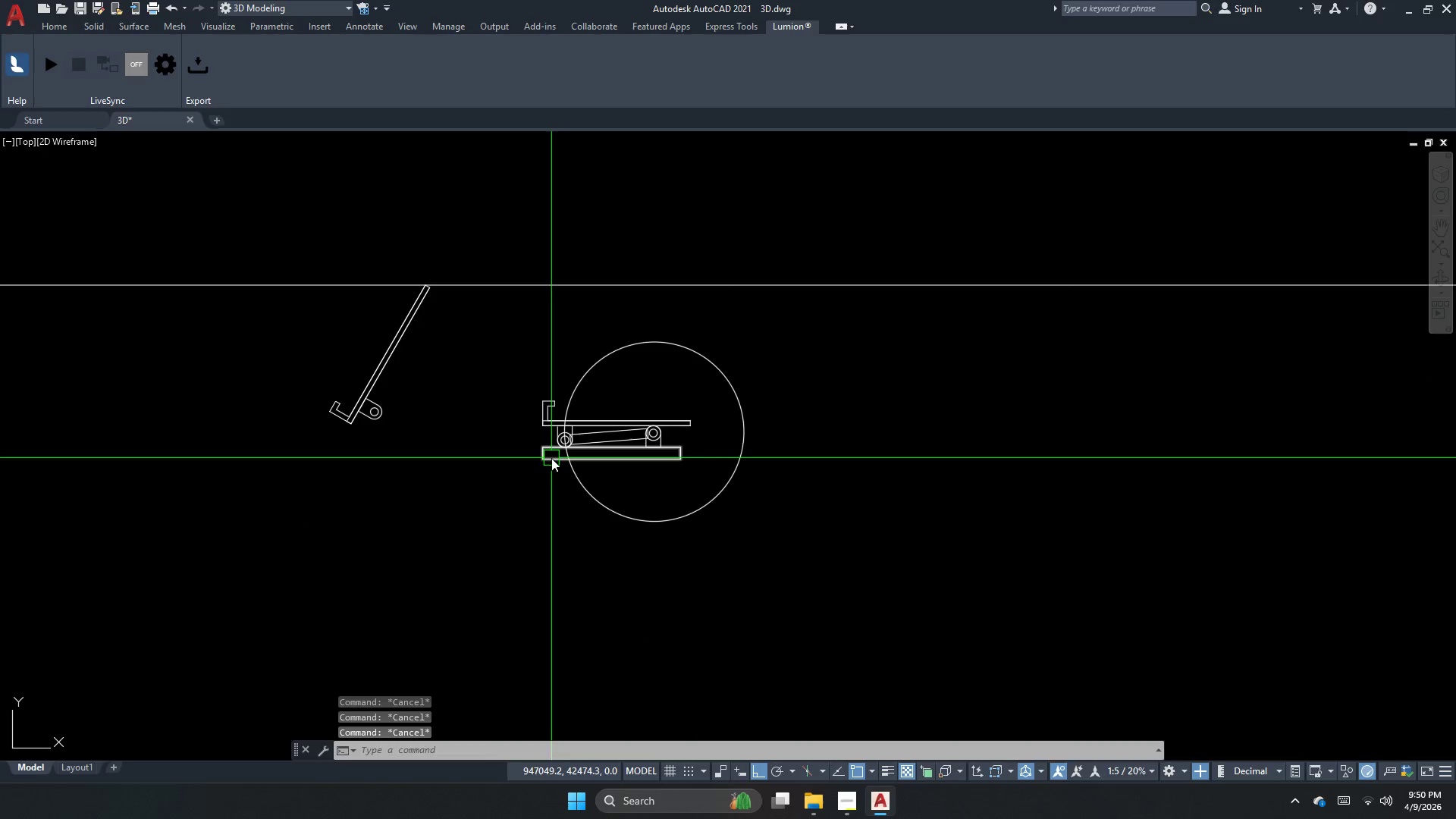 
scroll: coordinate [582, 437], scroll_direction: down, amount: 6.0
 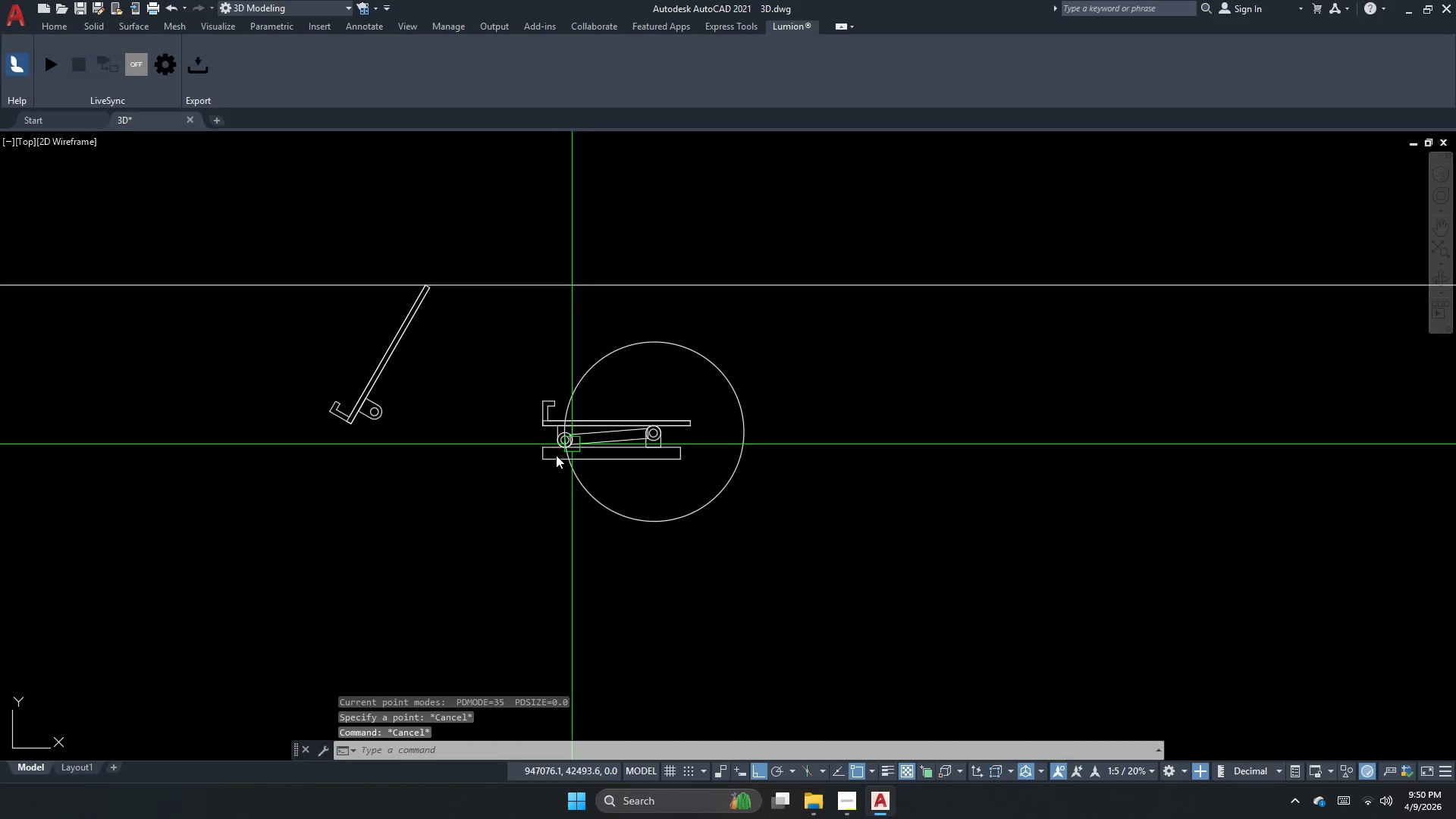 
key(Escape)
key(Escape)
type(xl h )
 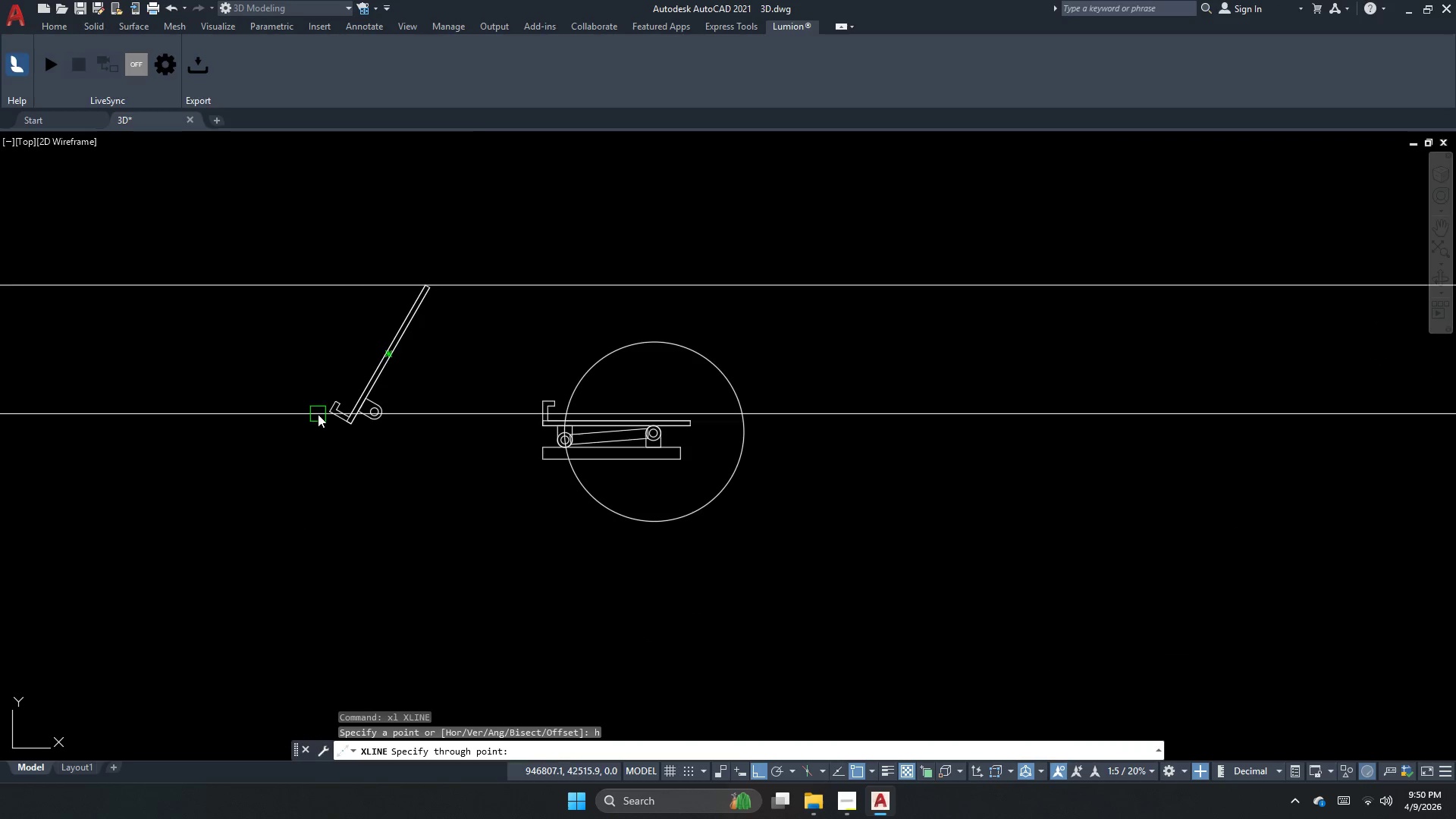 
scroll: coordinate [385, 398], scroll_direction: up, amount: 4.0
 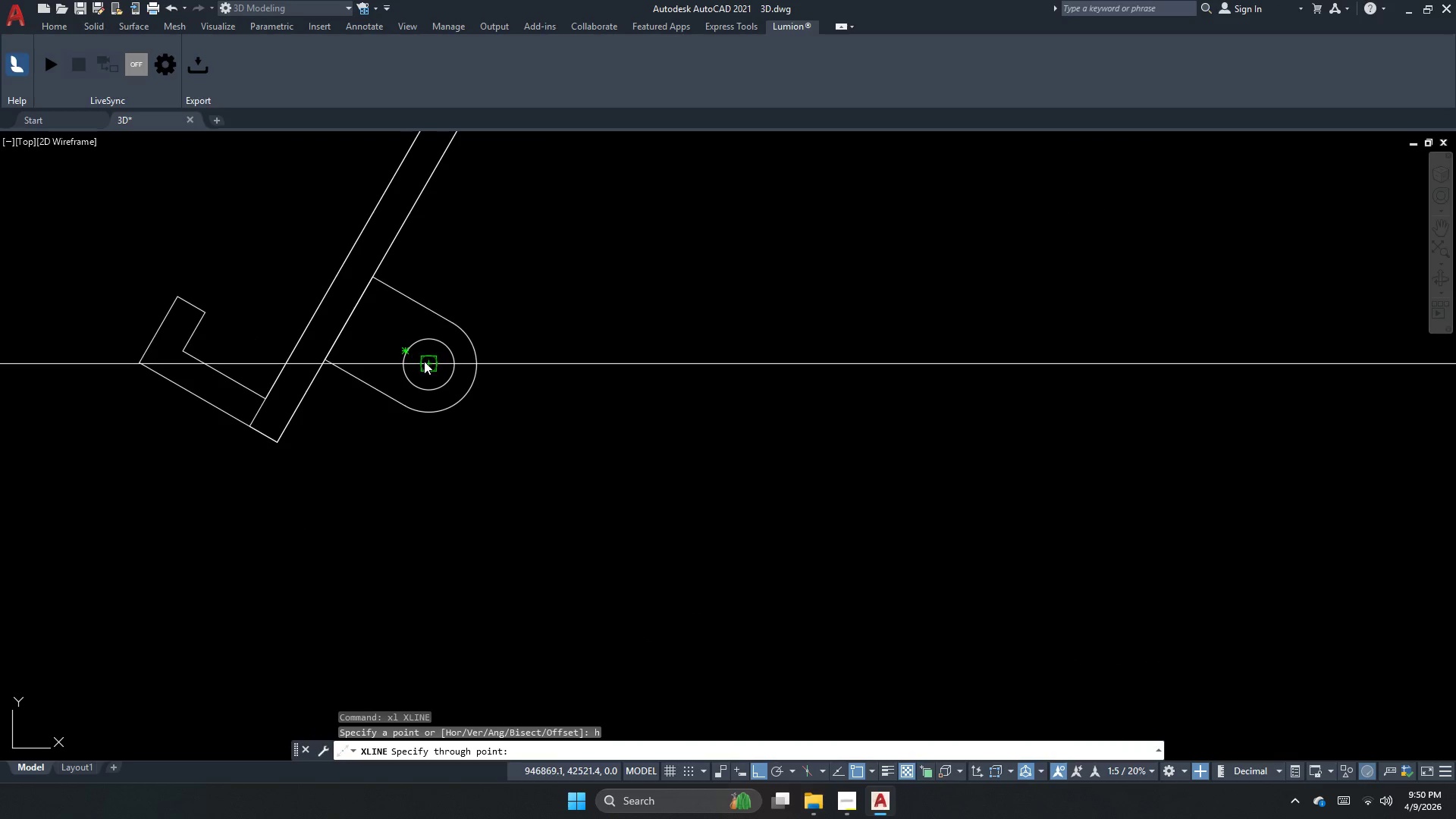 
left_click([424, 361])
 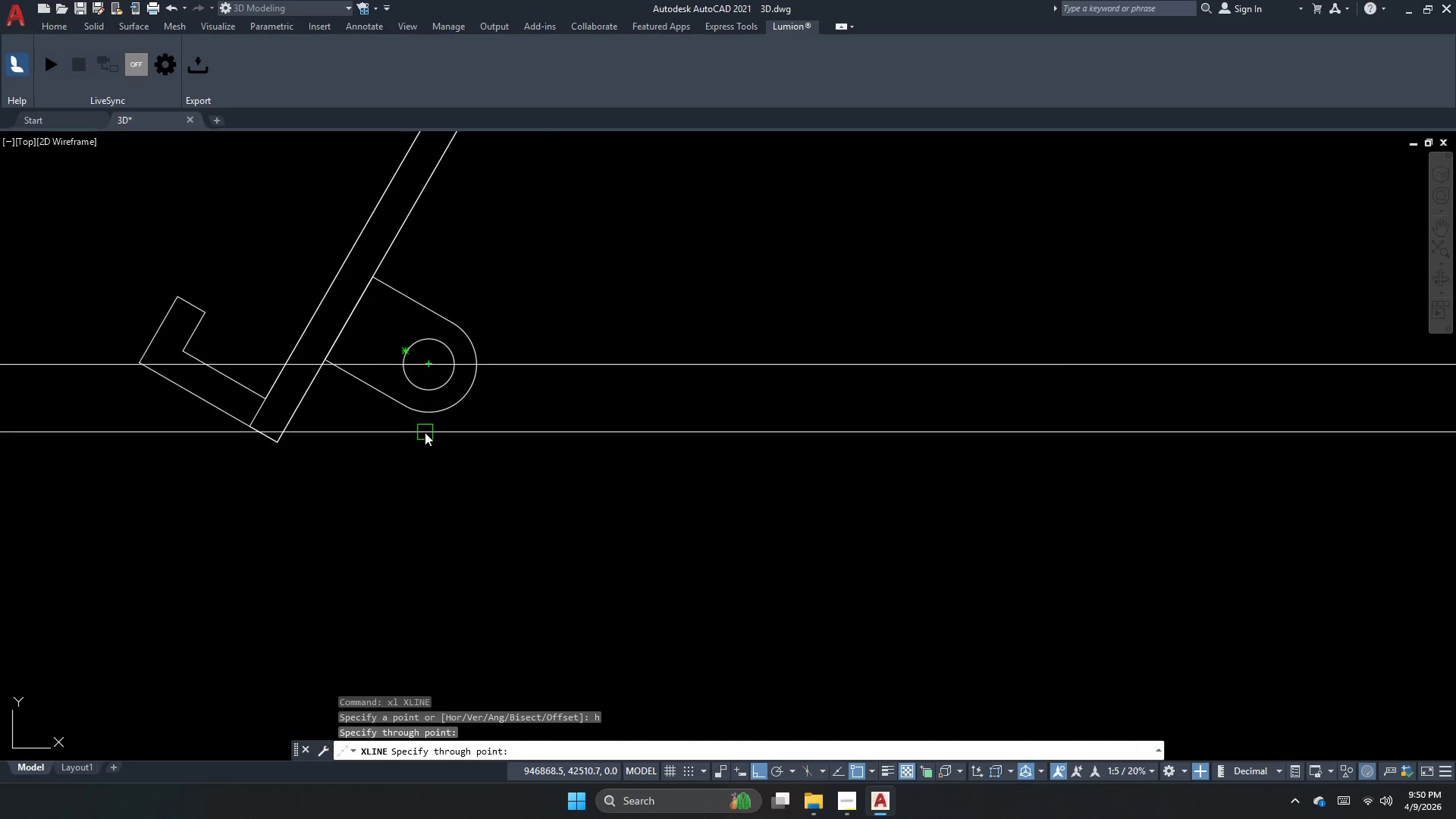 
key(Escape)
 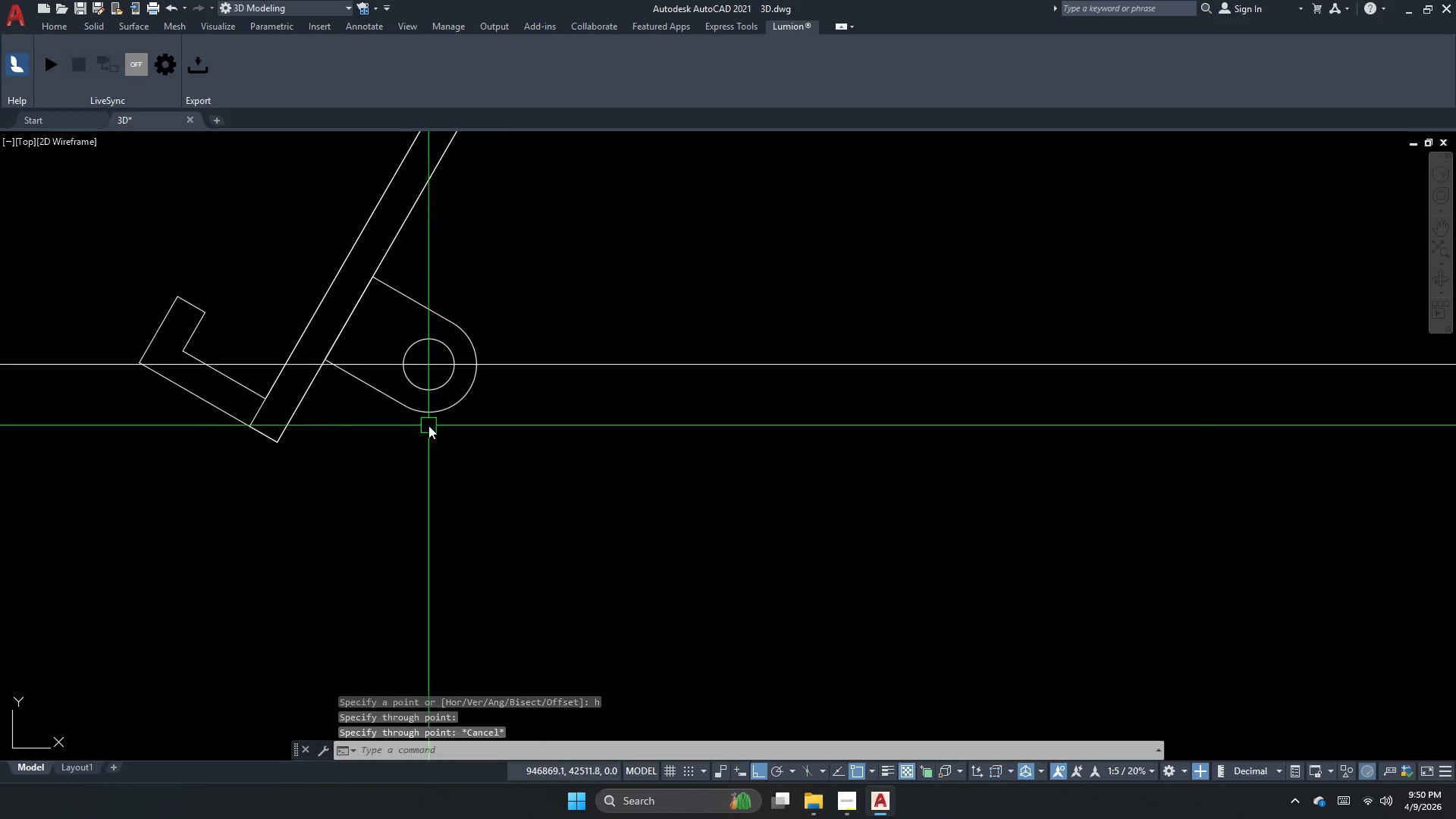 
scroll: coordinate [576, 422], scroll_direction: none, amount: 0.0
 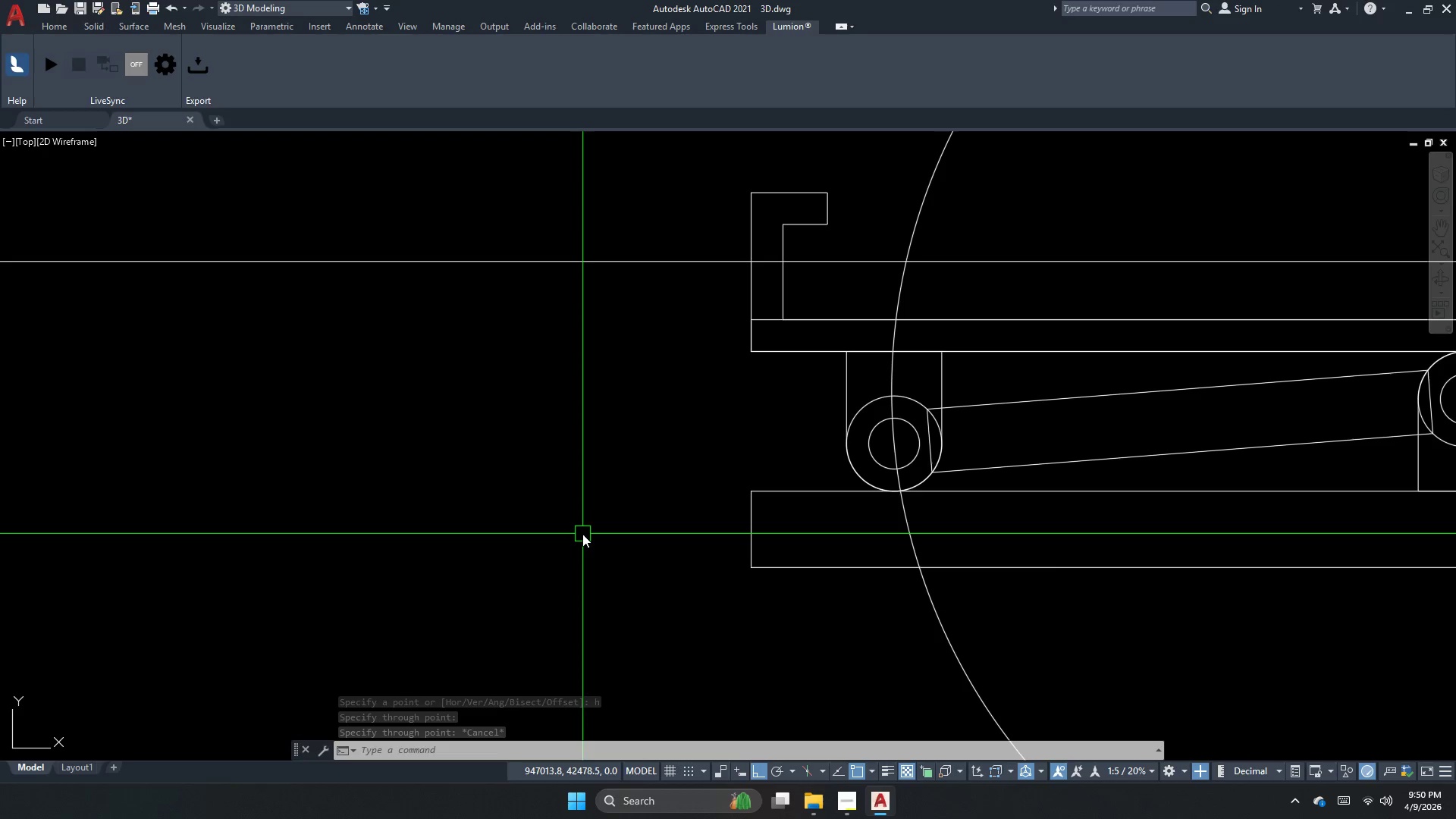 
key(Escape)
 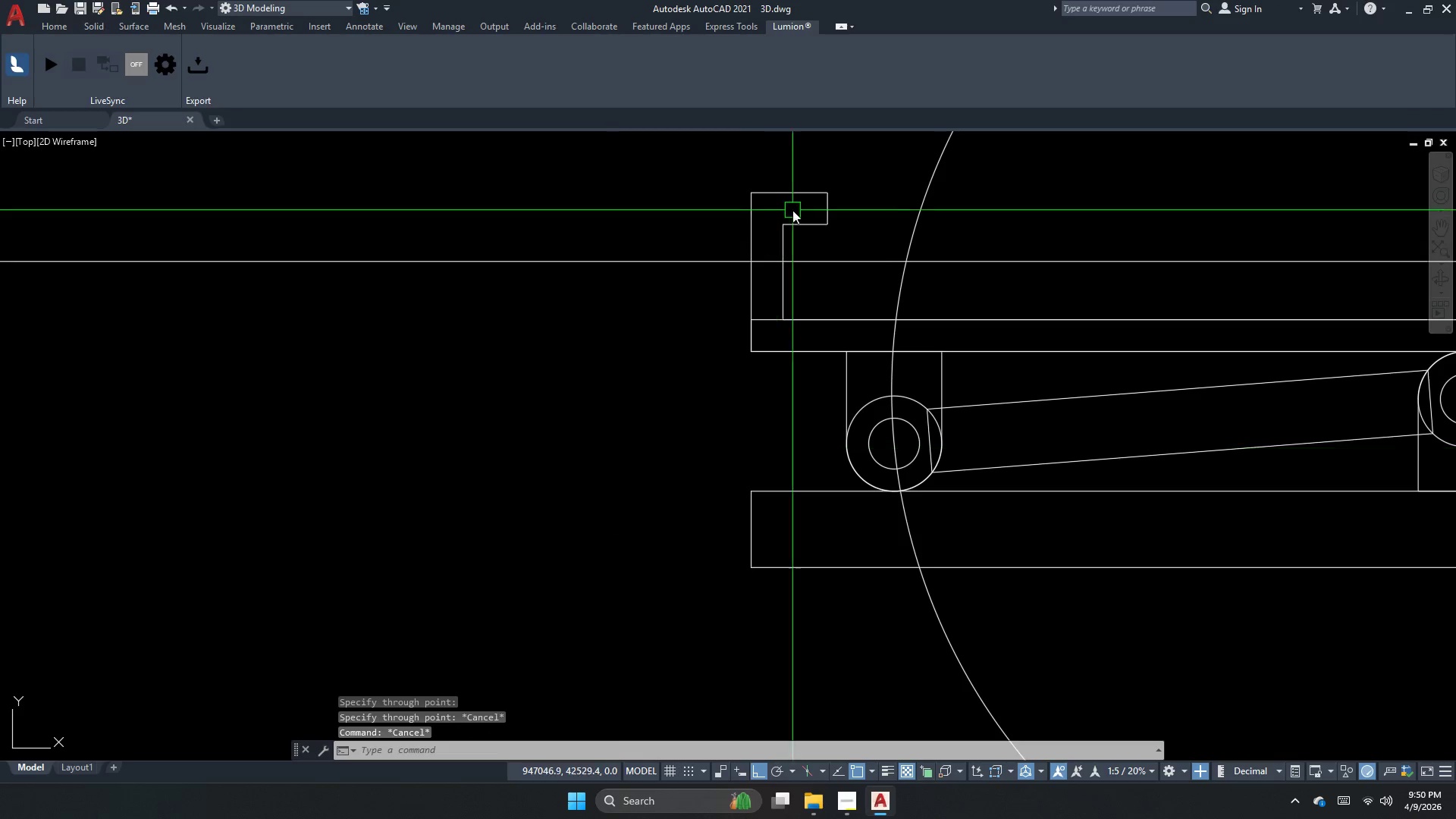 
key(Escape)
 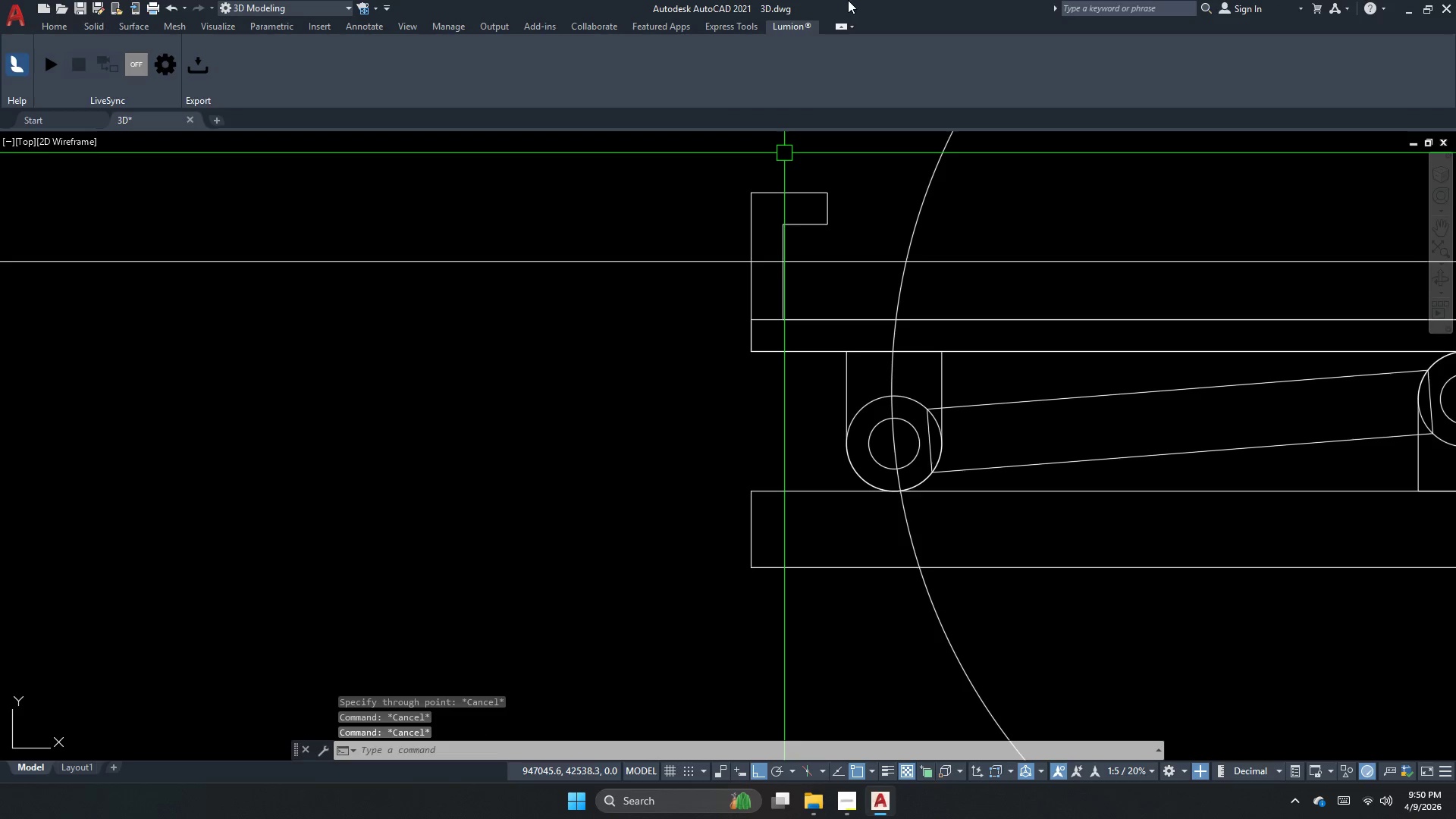 
key(Escape)
 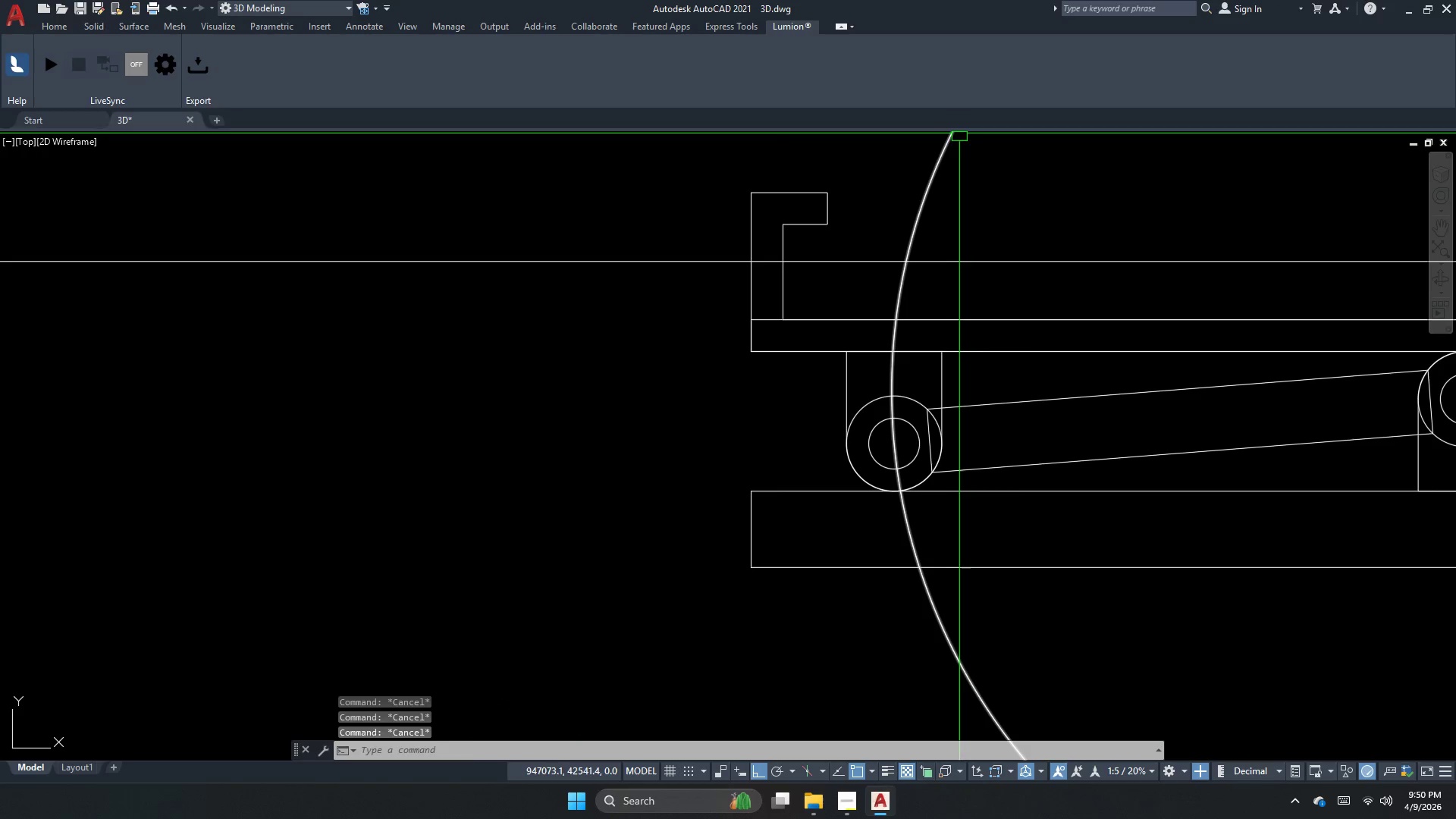 
left_click([958, 182])
 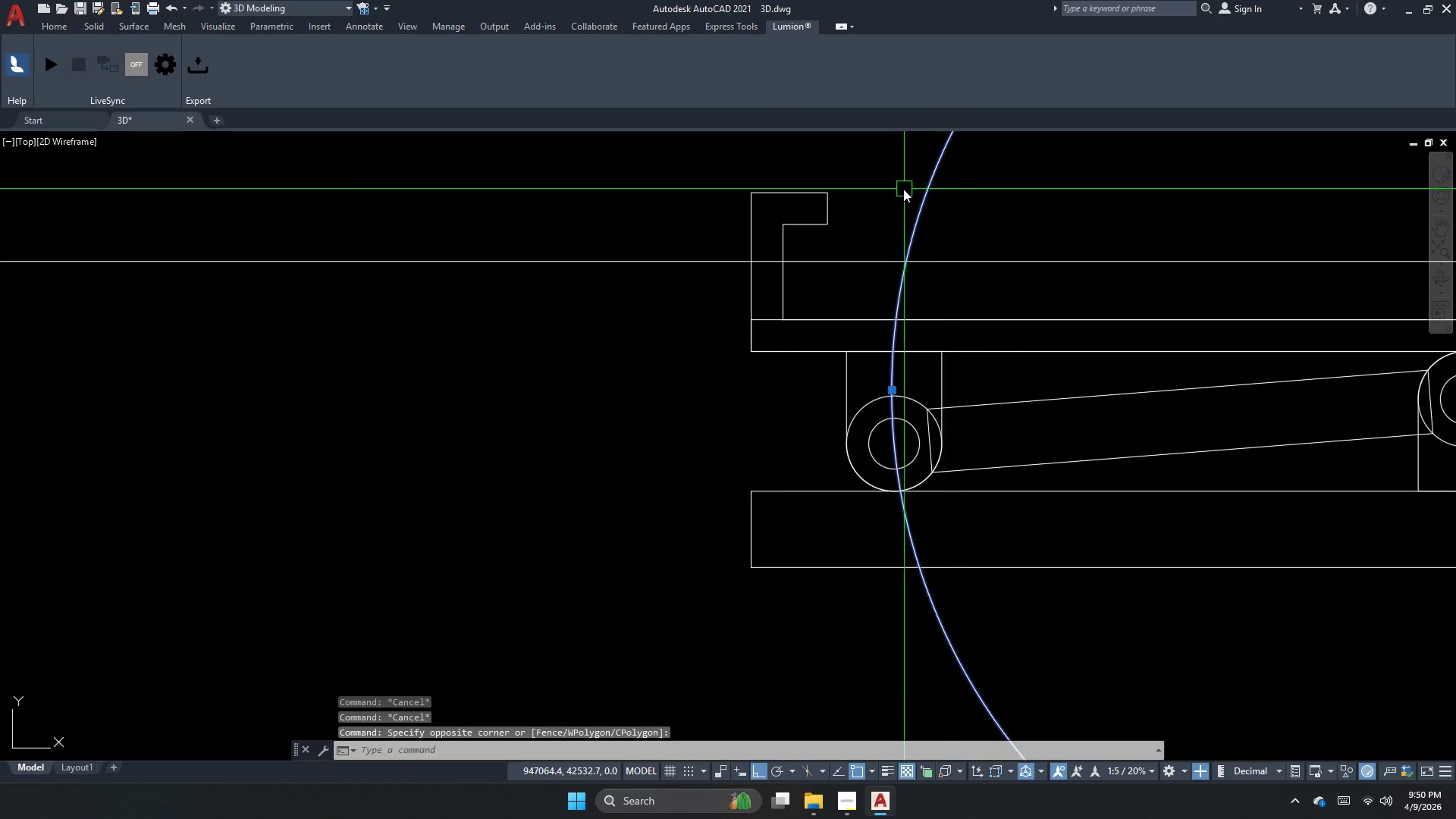 
type(e )
key(Escape)
type(dli )
key(Escape)
type(s )
key(Escape)
type(s  2)
key(NumpadEnter)
key(Escape)
type(s)
 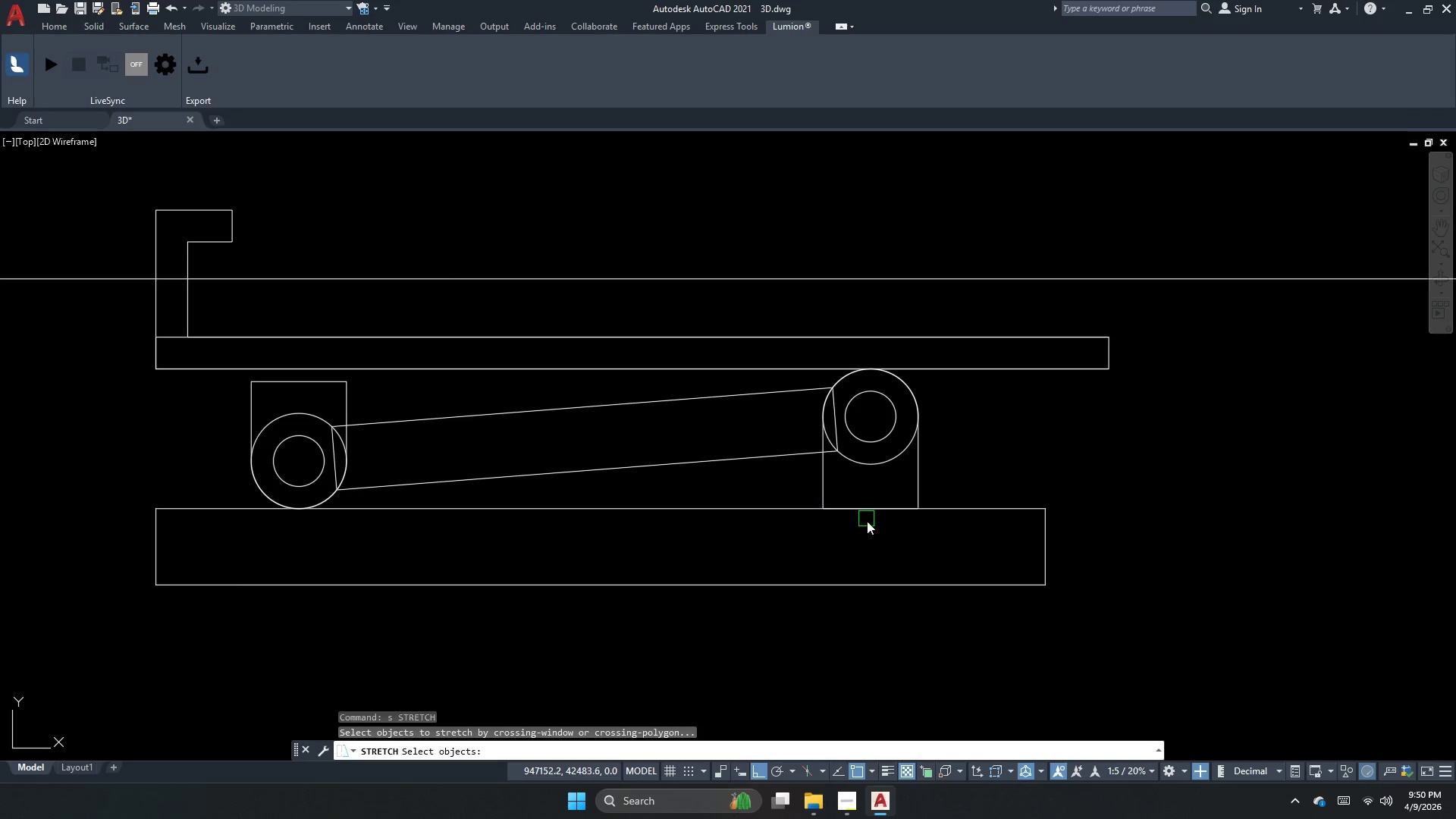 
left_click_drag(start_coordinate=[839, 488], to_coordinate=[808, 483])
 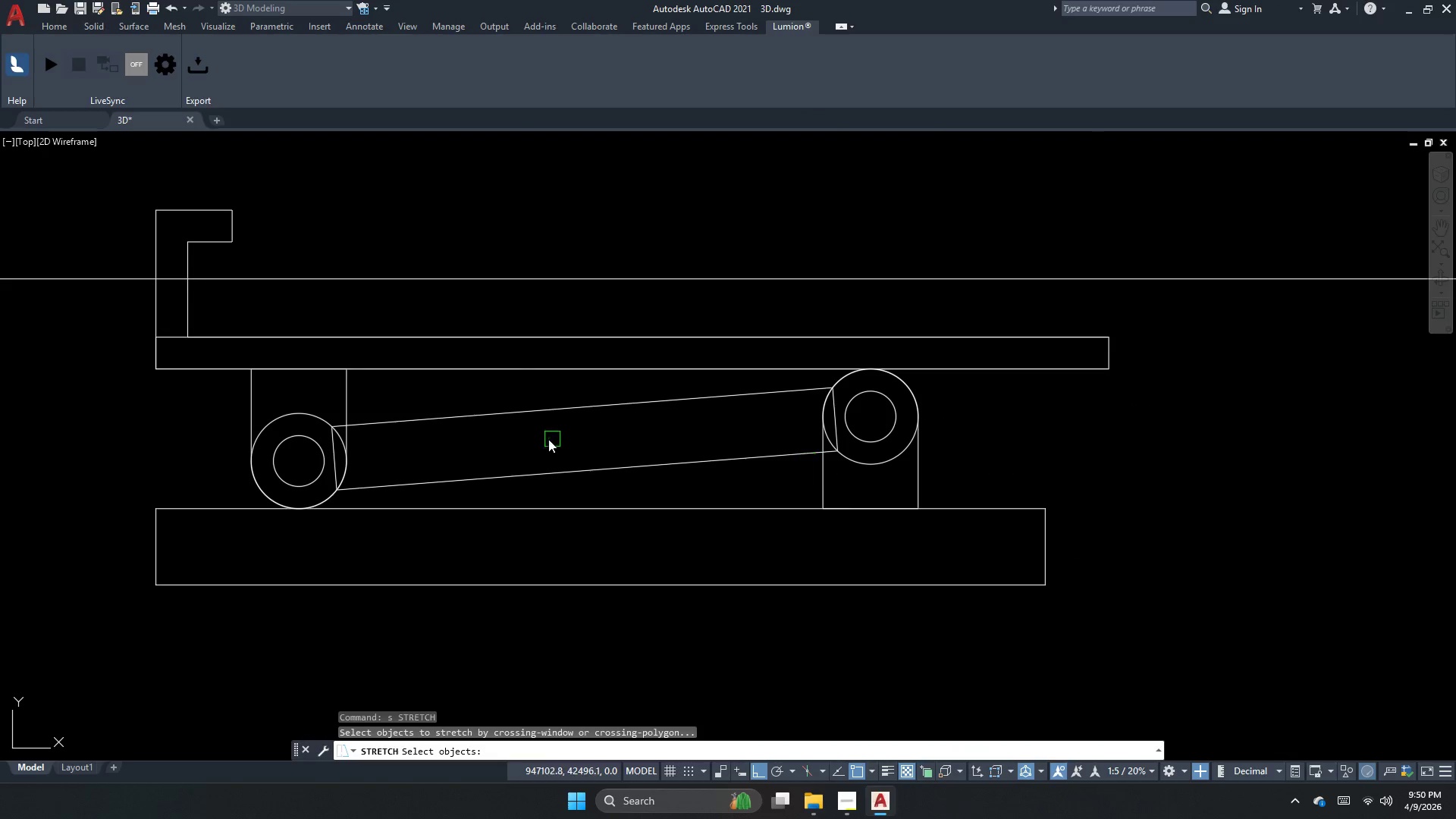 
left_click_drag(start_coordinate=[411, 386], to_coordinate=[333, 364])
 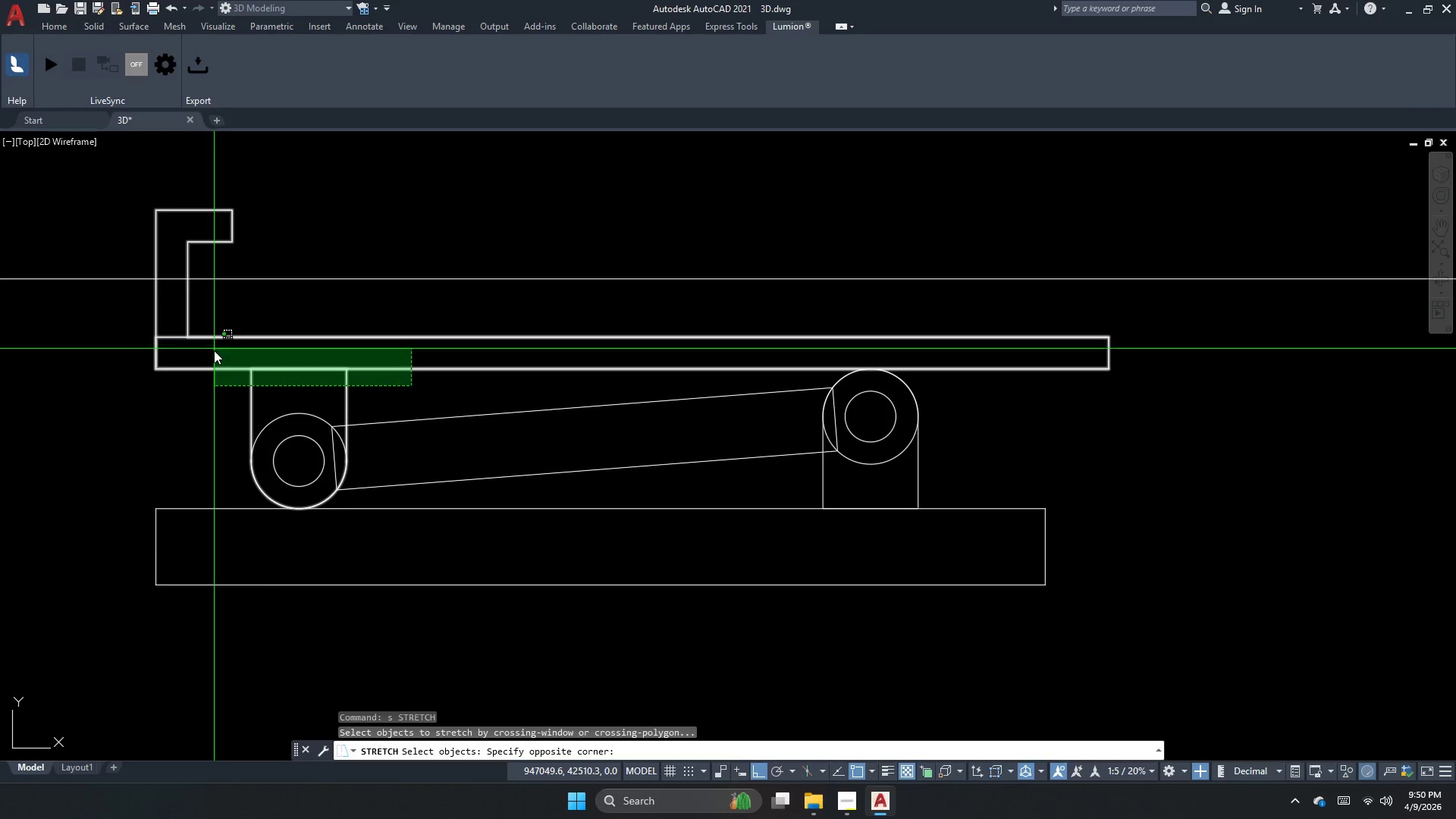 
left_click_drag(start_coordinate=[214, 352], to_coordinate=[198, 395])
 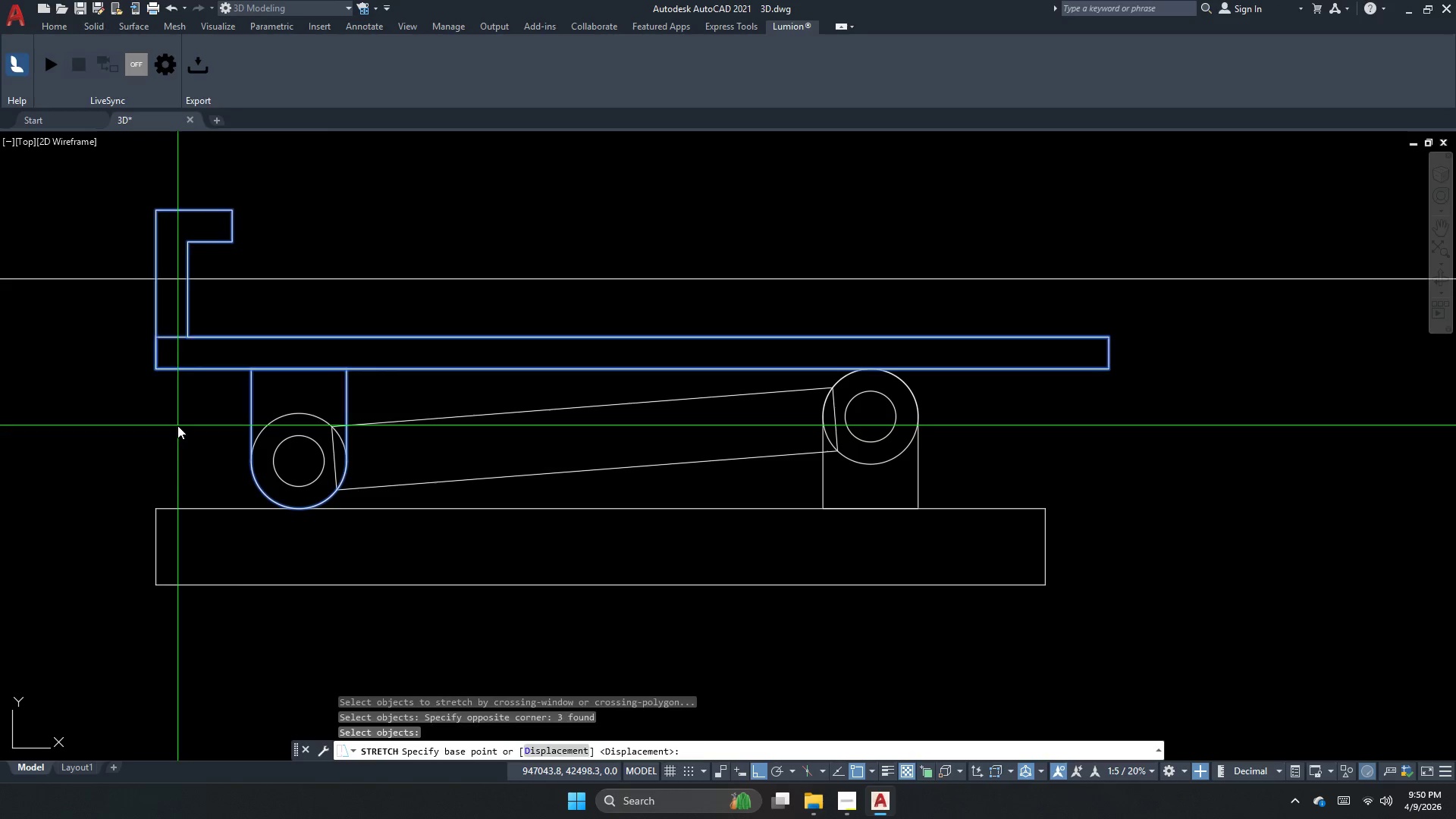 
left_click_drag(start_coordinate=[177, 425], to_coordinate=[177, 436])
 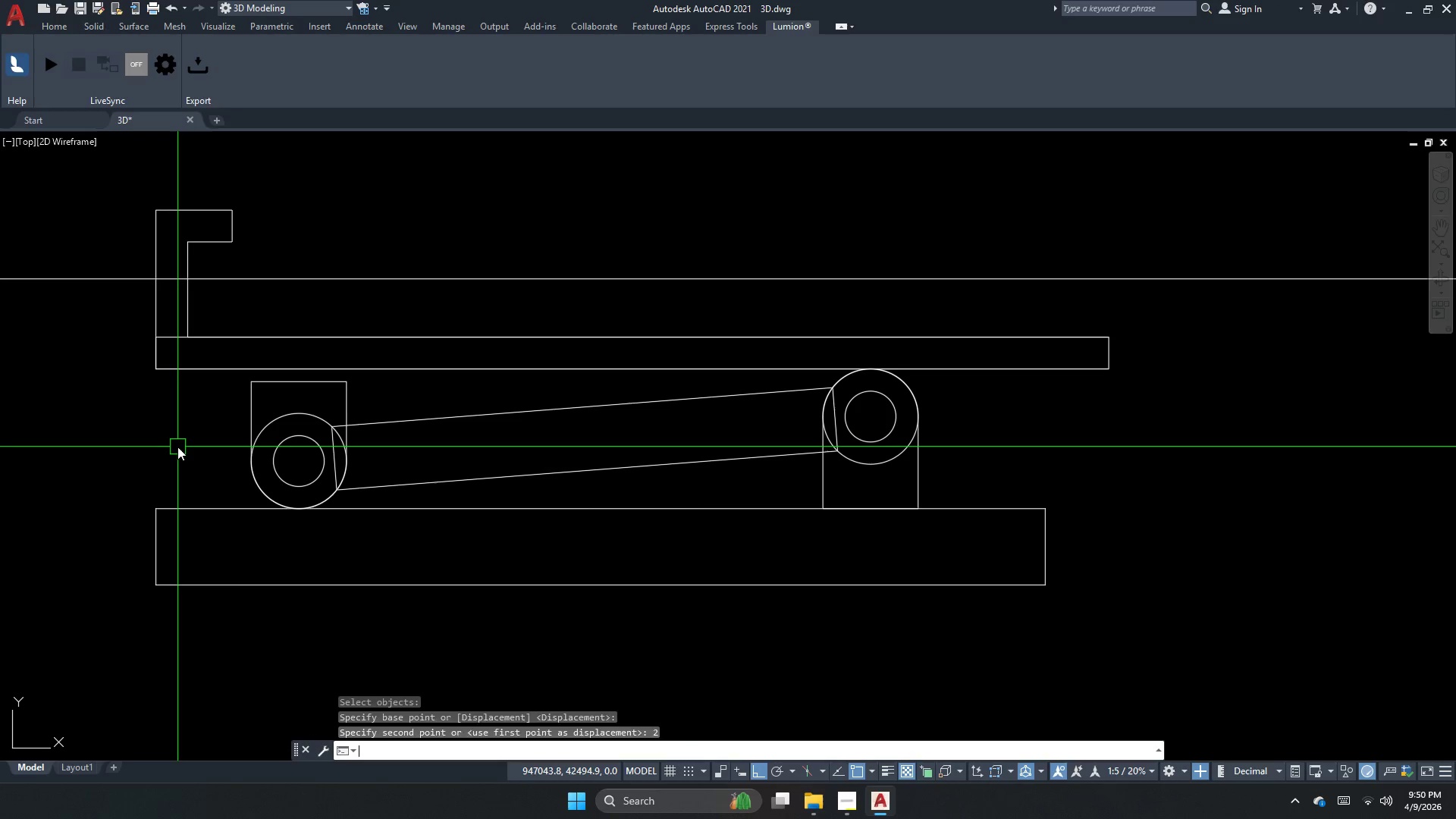 
key(Space)
 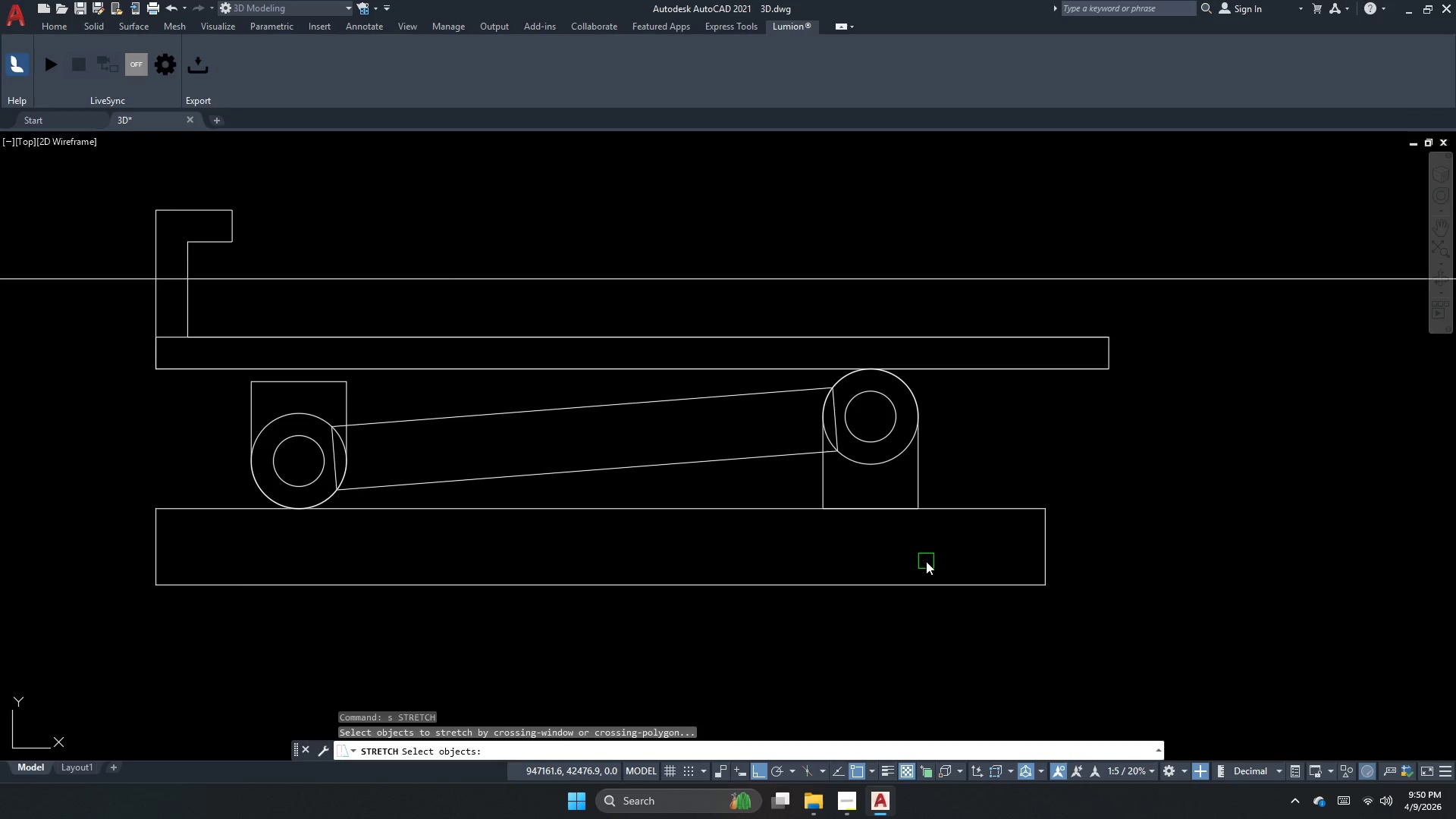 
left_click_drag(start_coordinate=[943, 551], to_coordinate=[946, 542])
 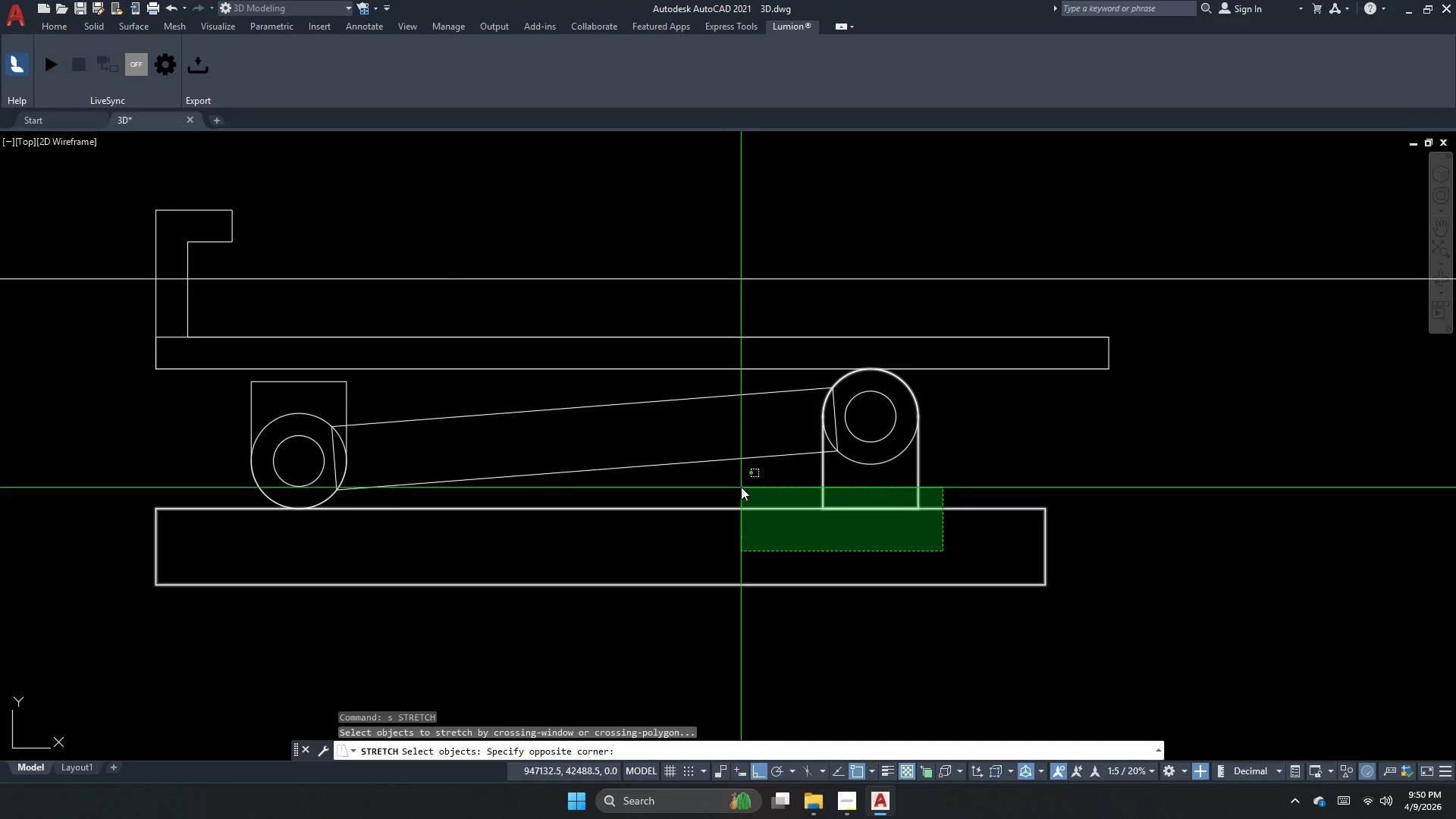 
left_click([740, 480])
 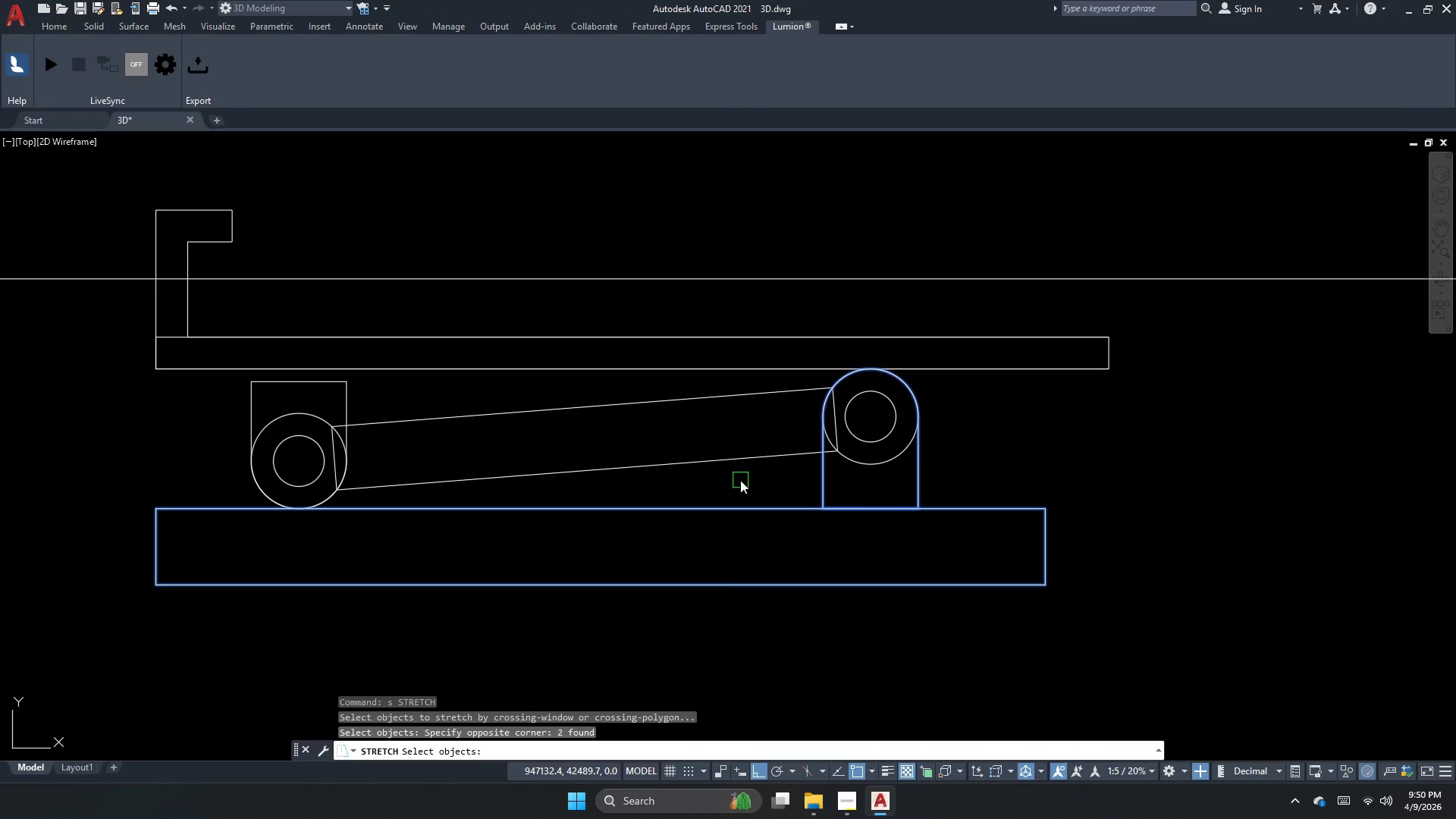 
key(Space)
 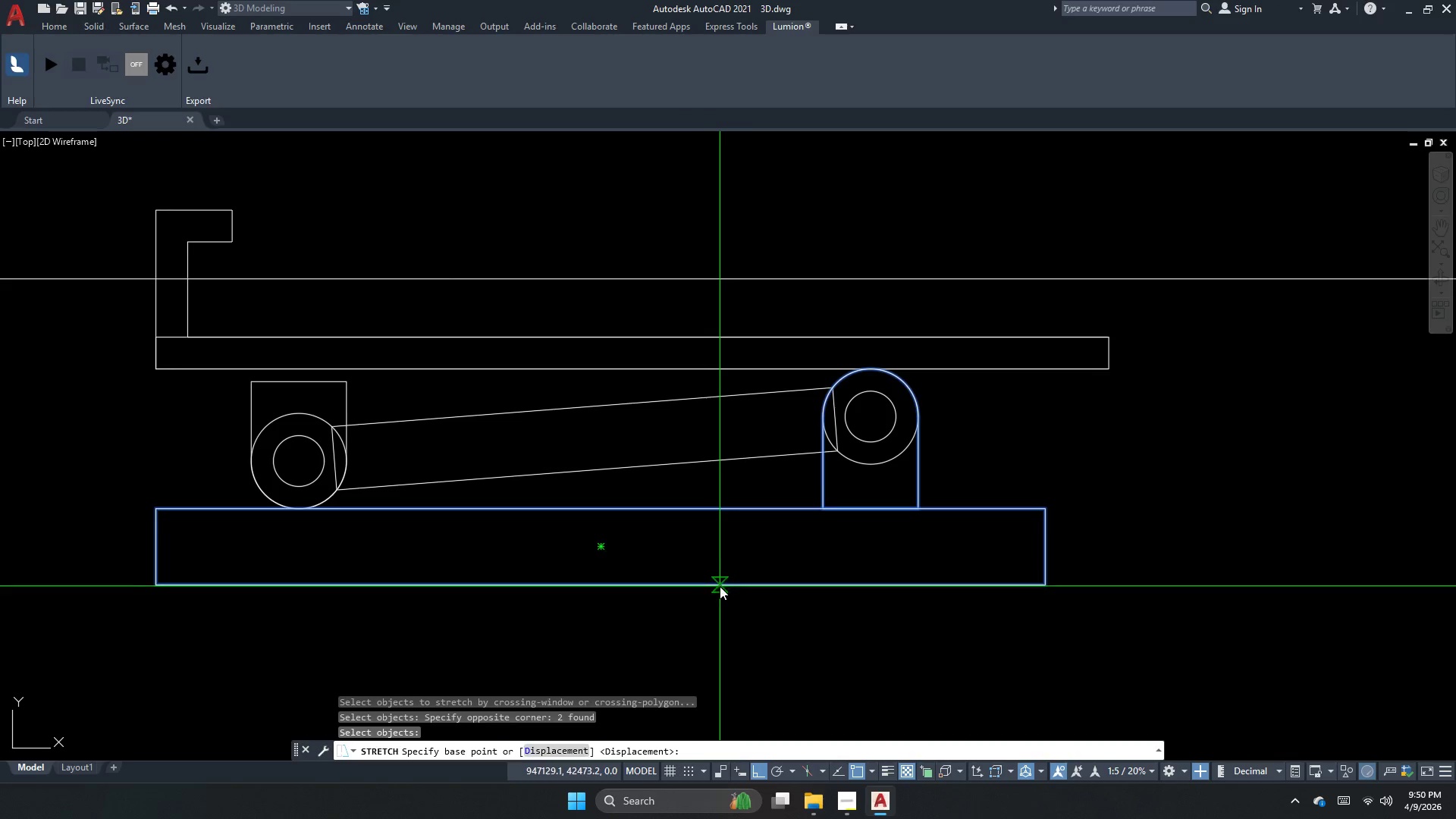 
left_click_drag(start_coordinate=[720, 586], to_coordinate=[721, 581])
 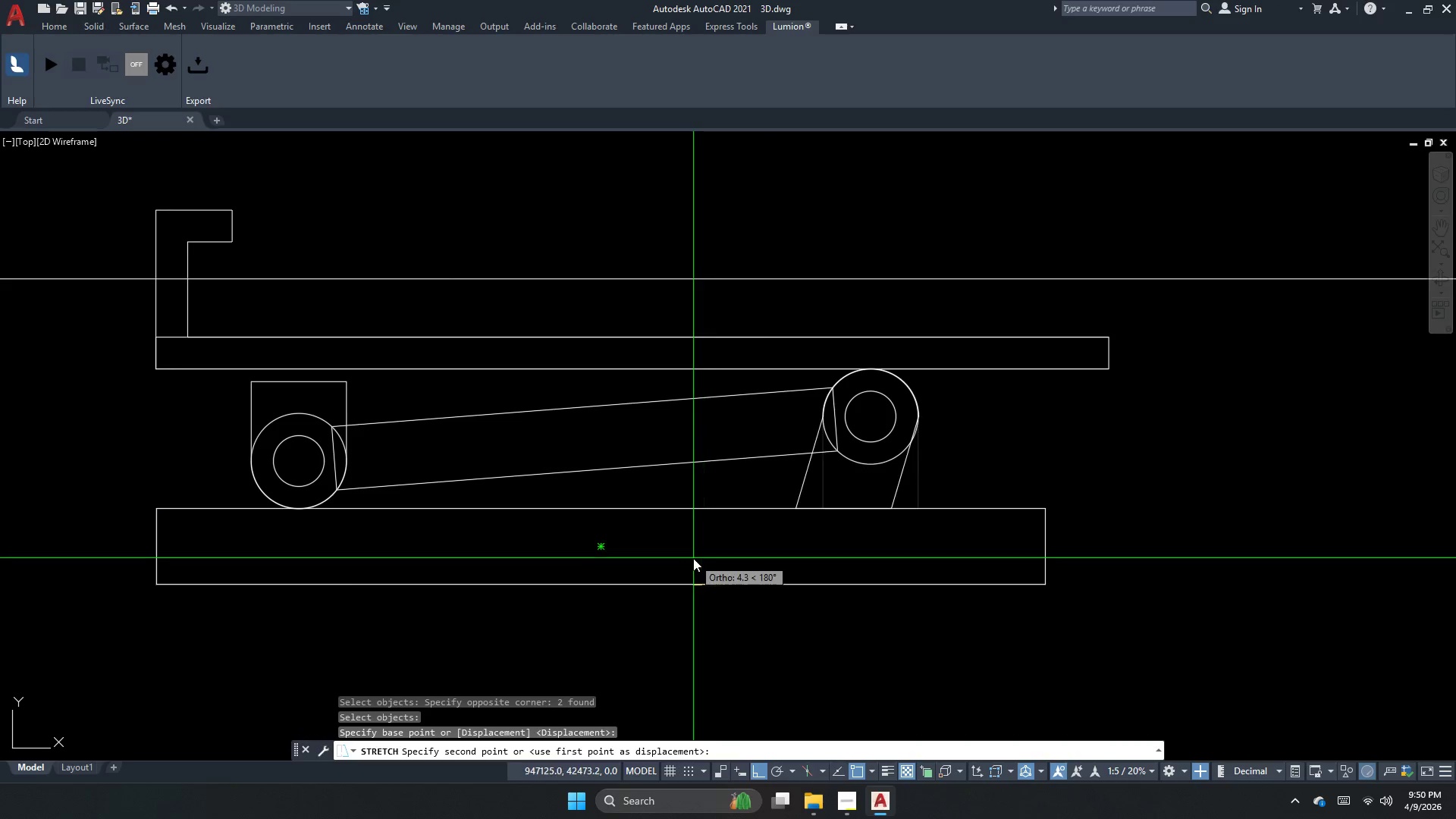 
key(Numpad2)
 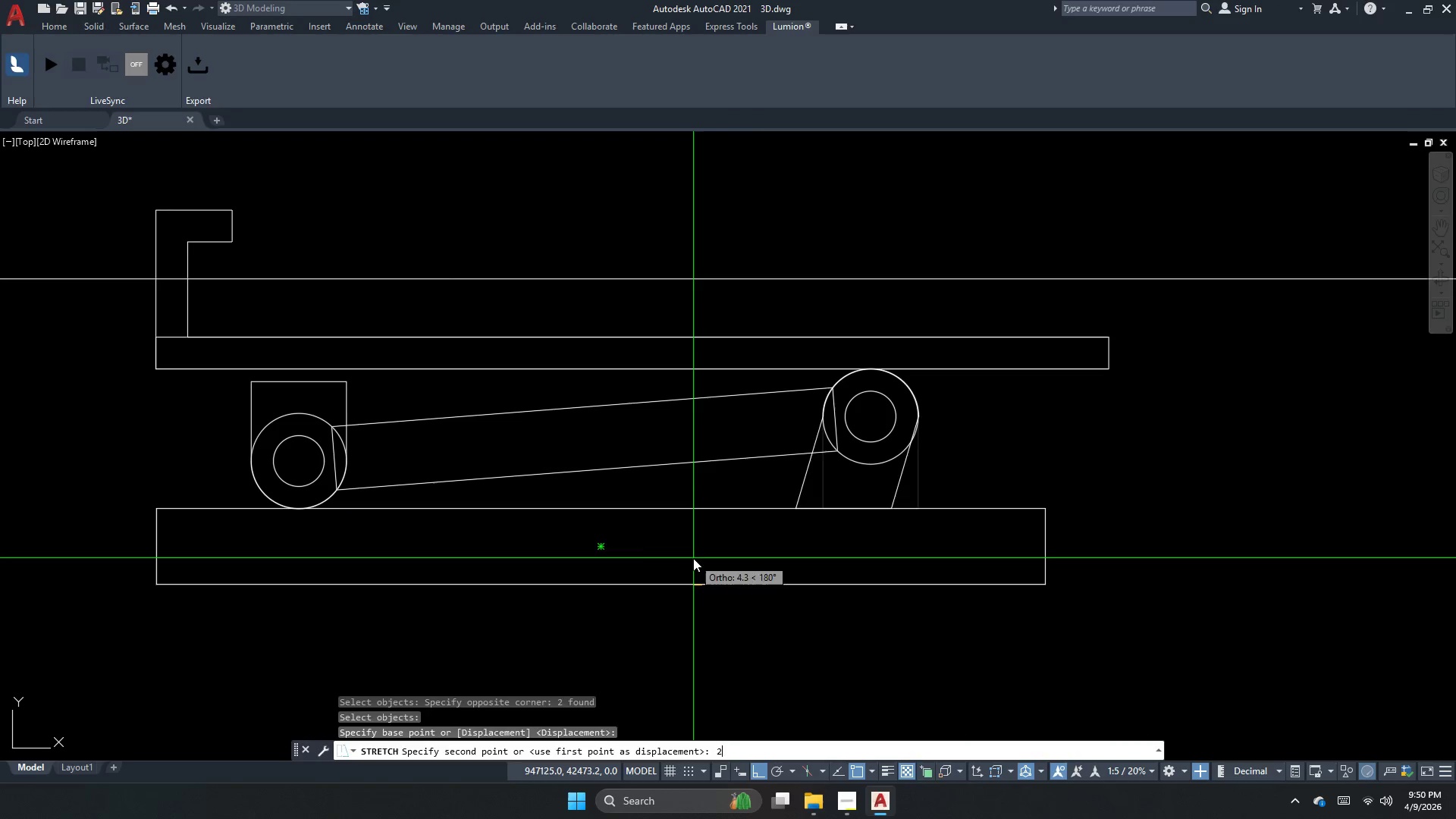 
key(NumpadEnter)
 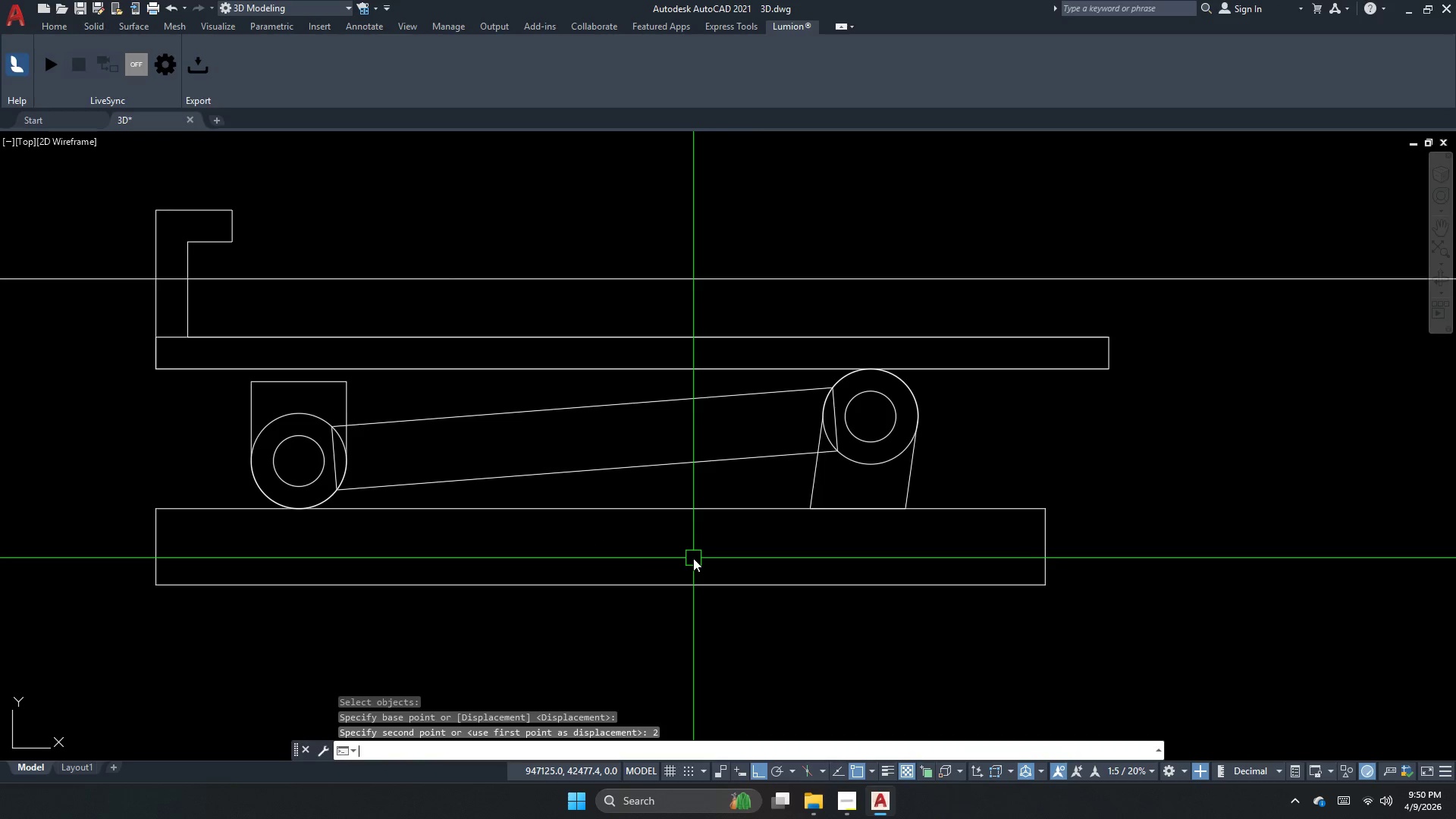 
key(Control+ControlLeft)
 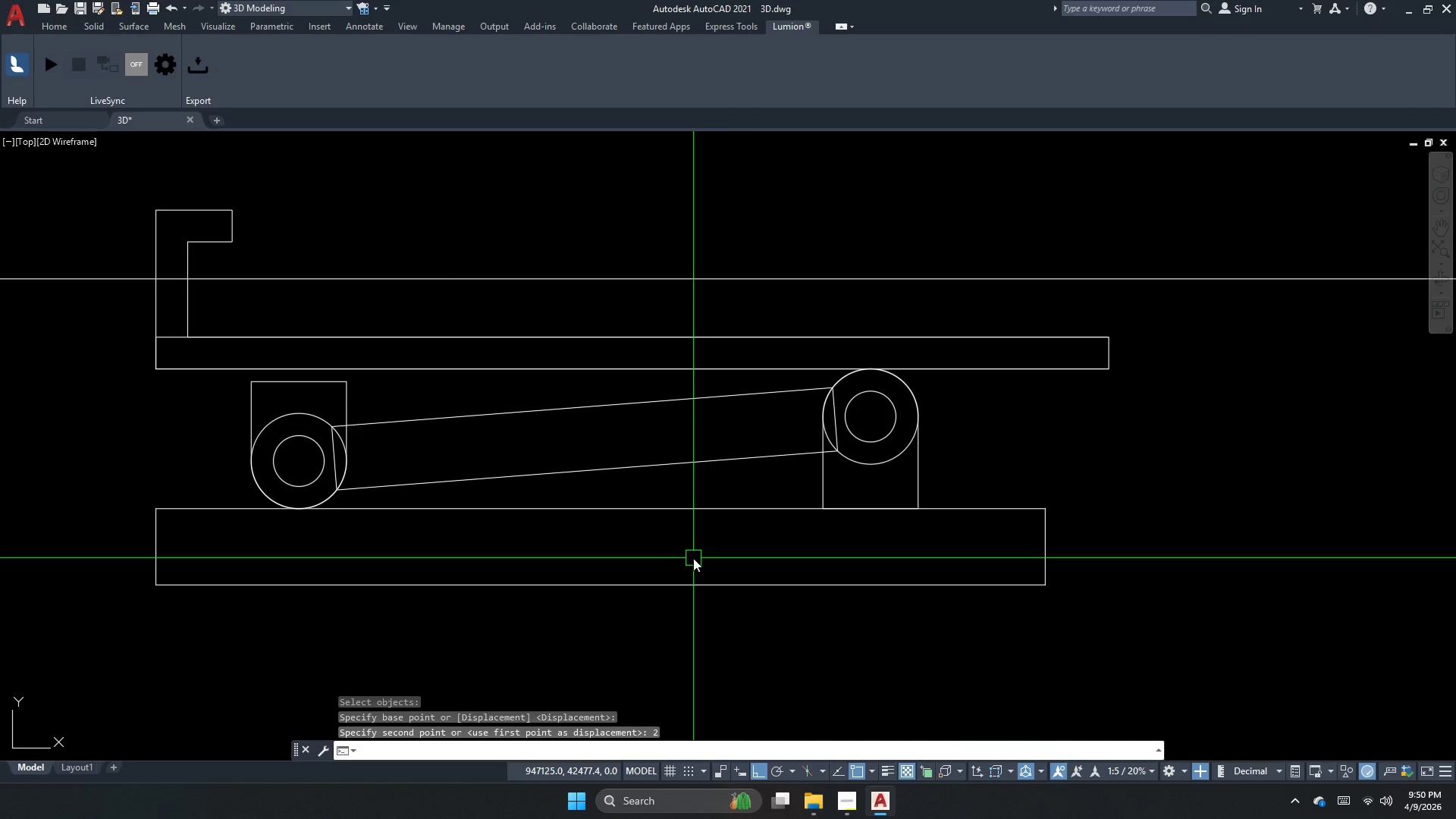 
key(Control+Z)
 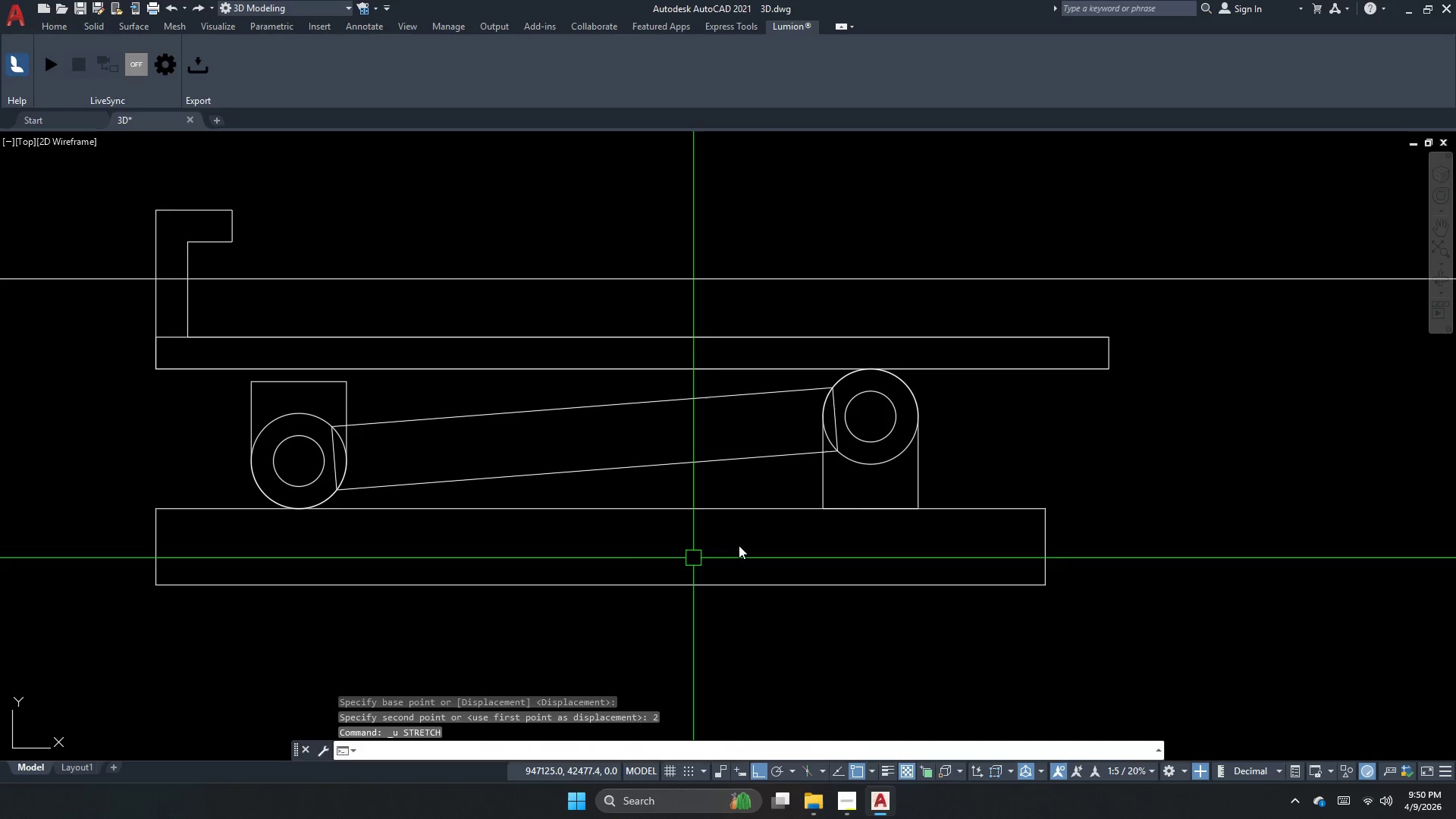 
key(Escape)
 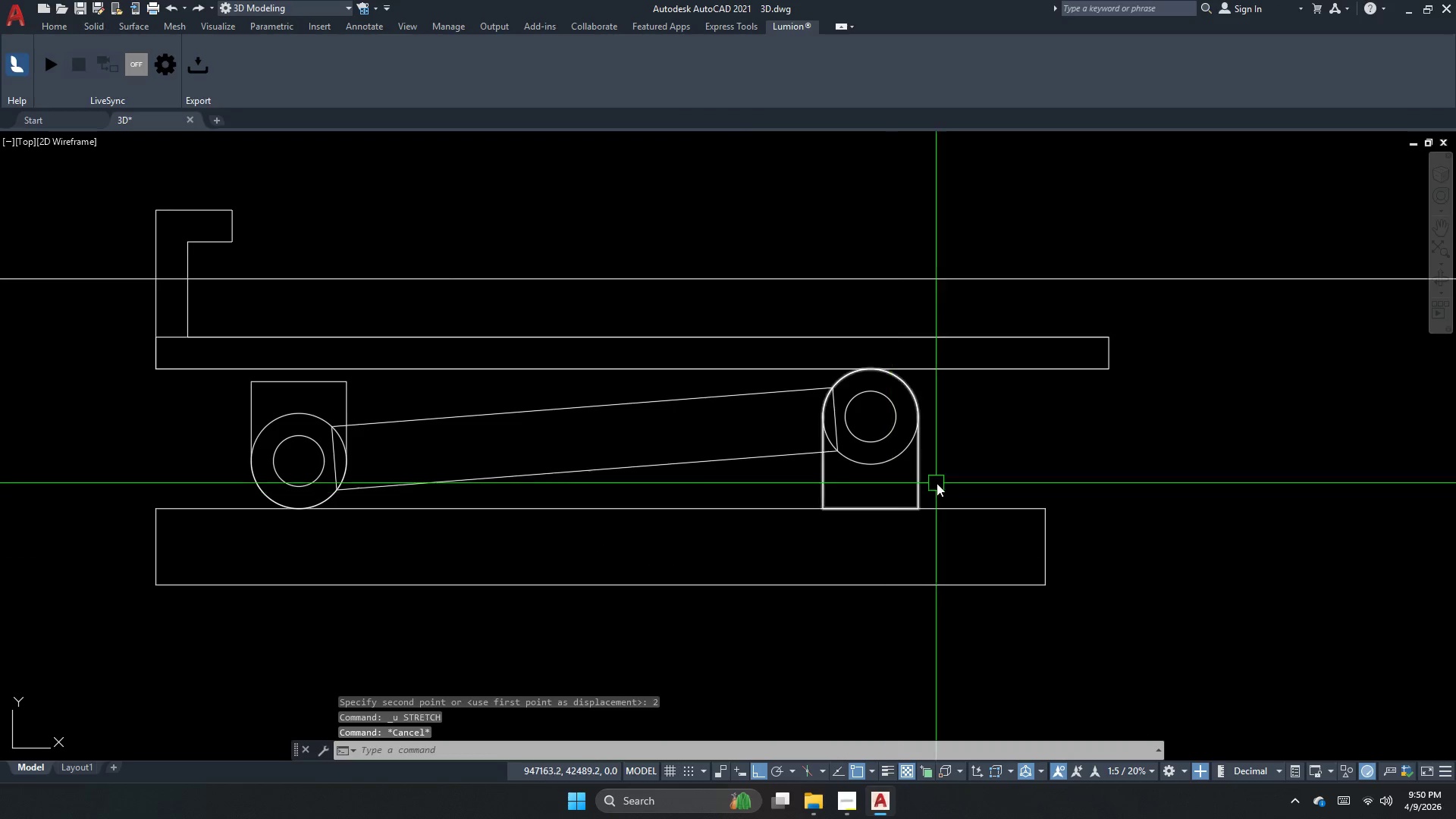 
key(Escape)
 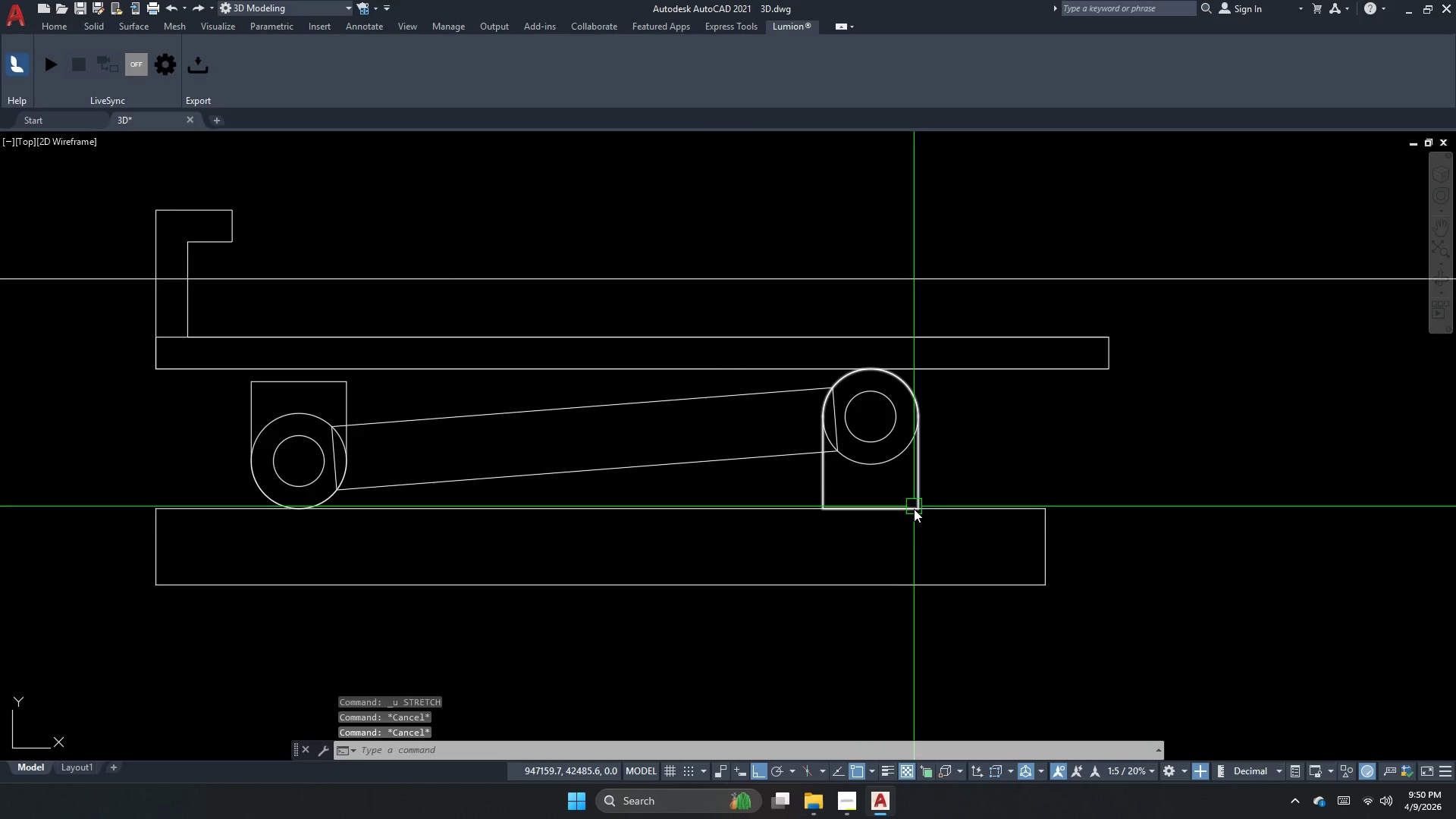 
key(S)
 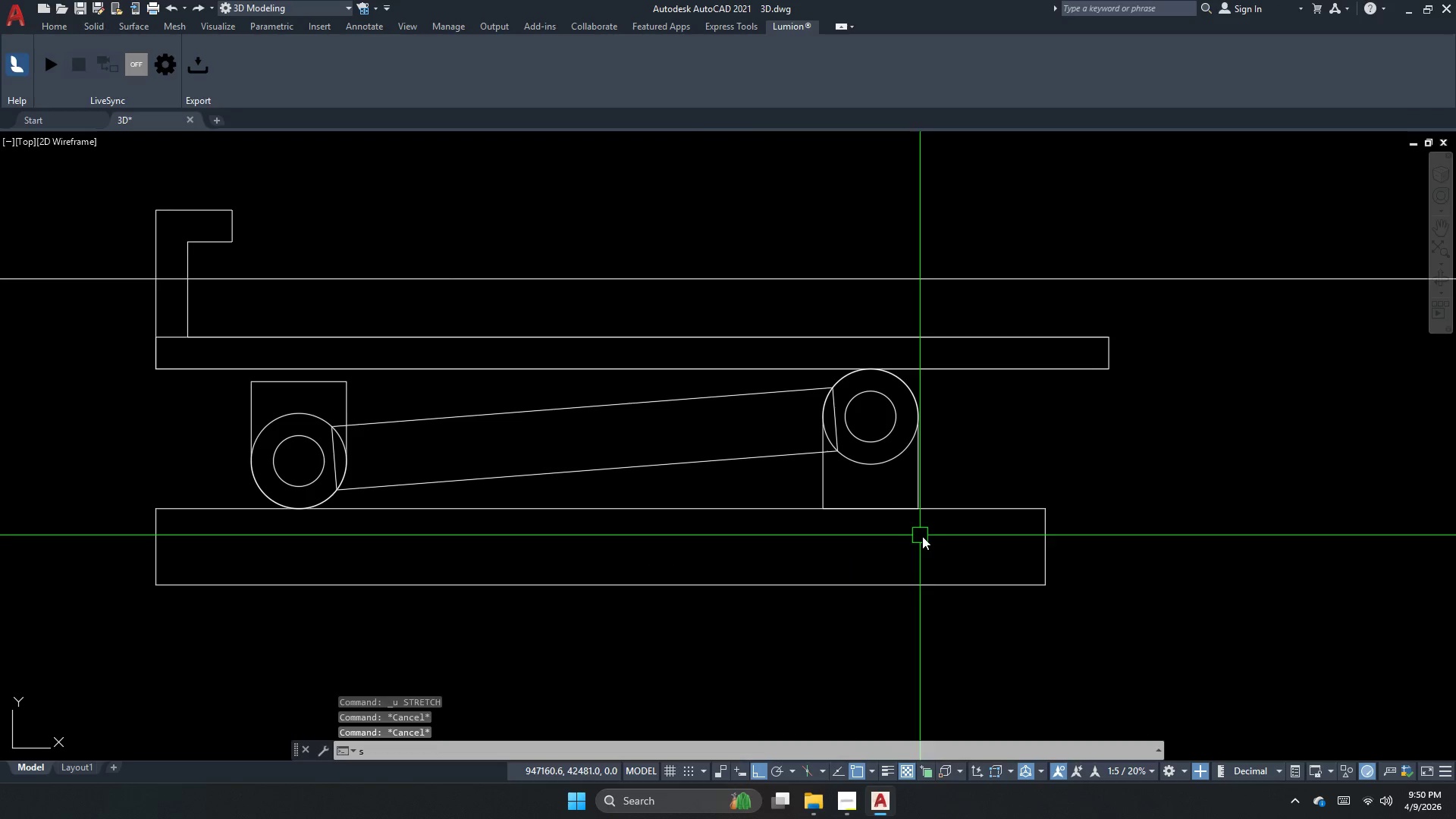 
key(Space)
 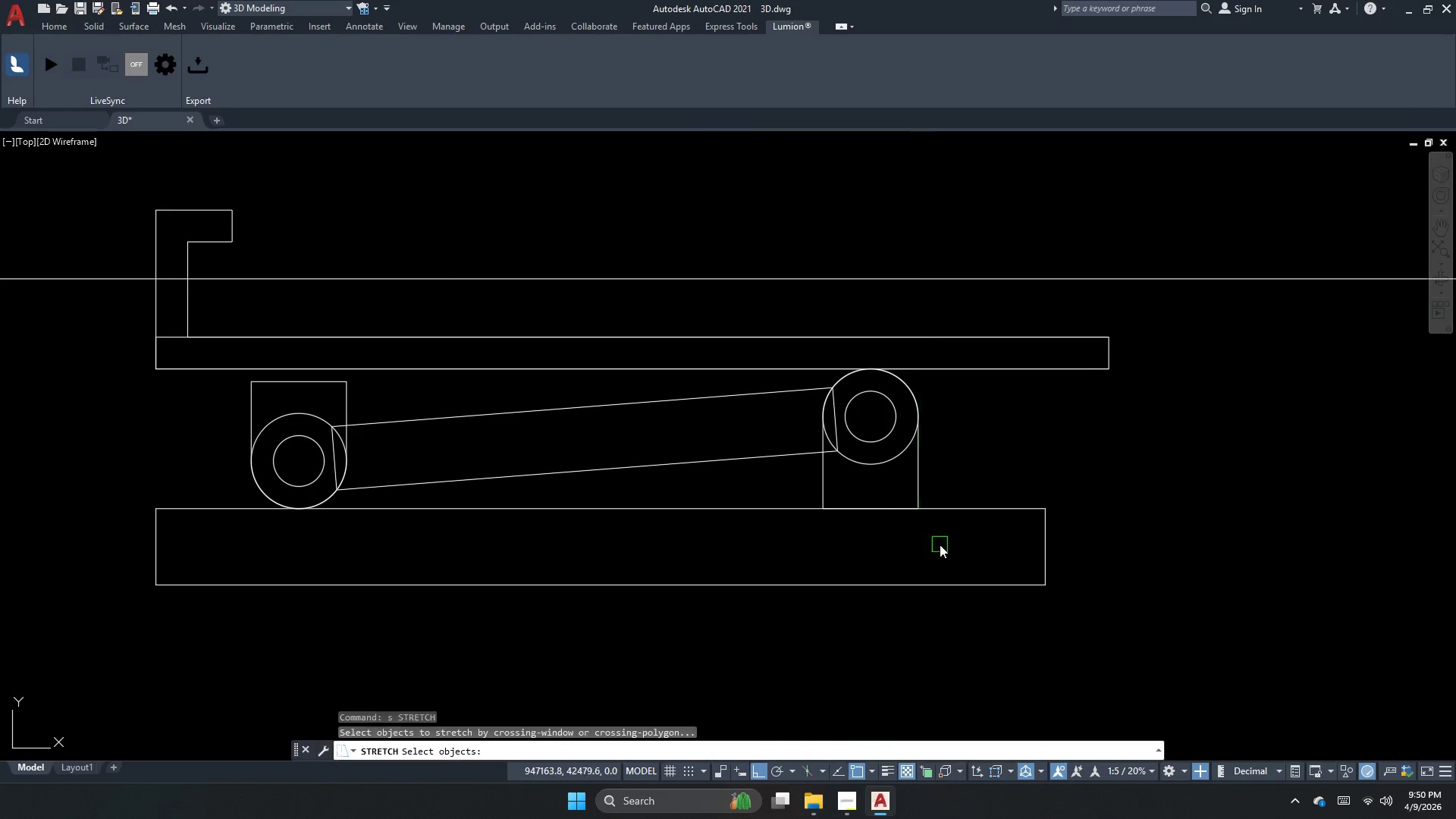 
left_click_drag(start_coordinate=[938, 544], to_coordinate=[894, 520])
 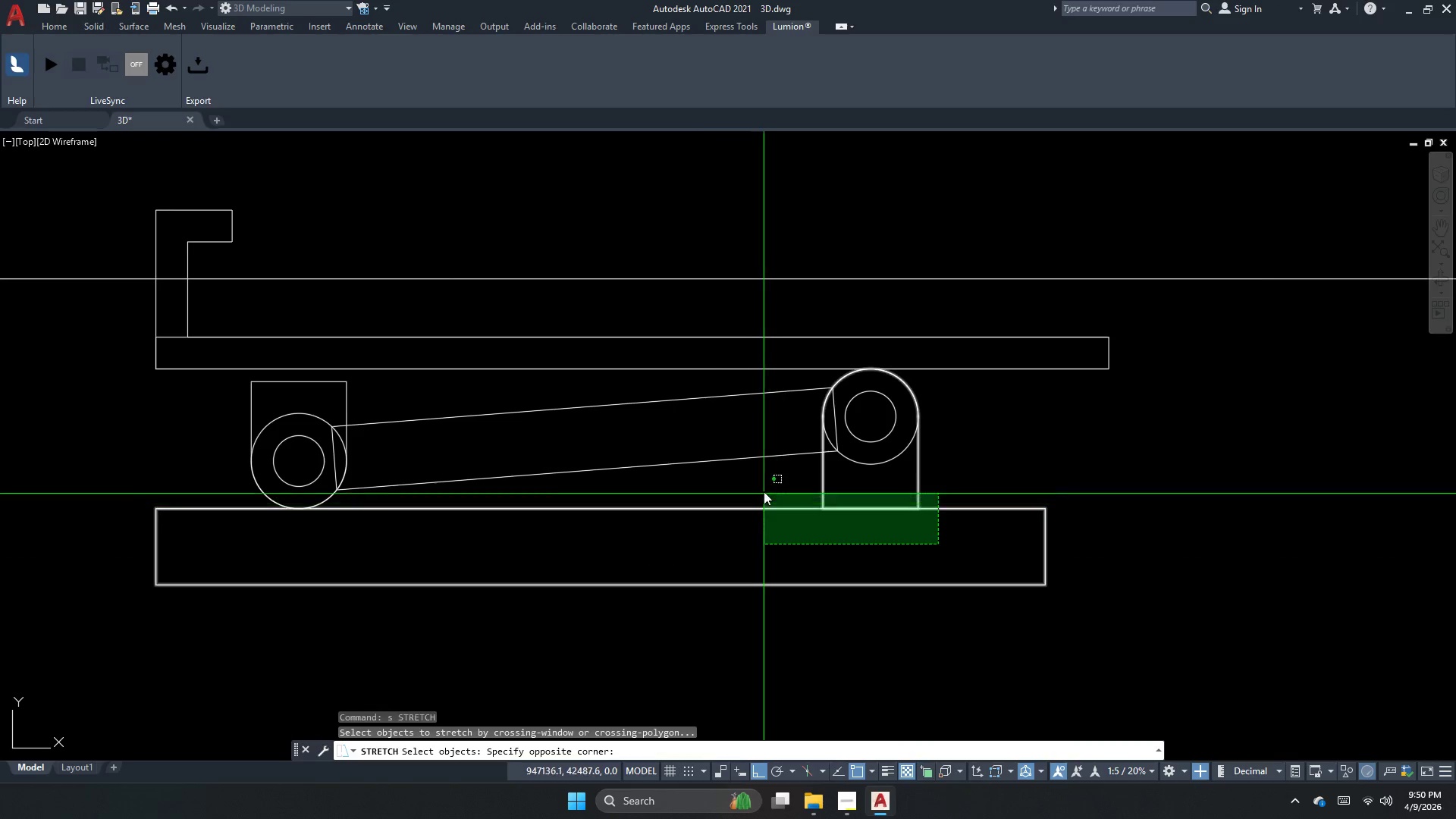 
left_click_drag(start_coordinate=[764, 483], to_coordinate=[758, 500])
 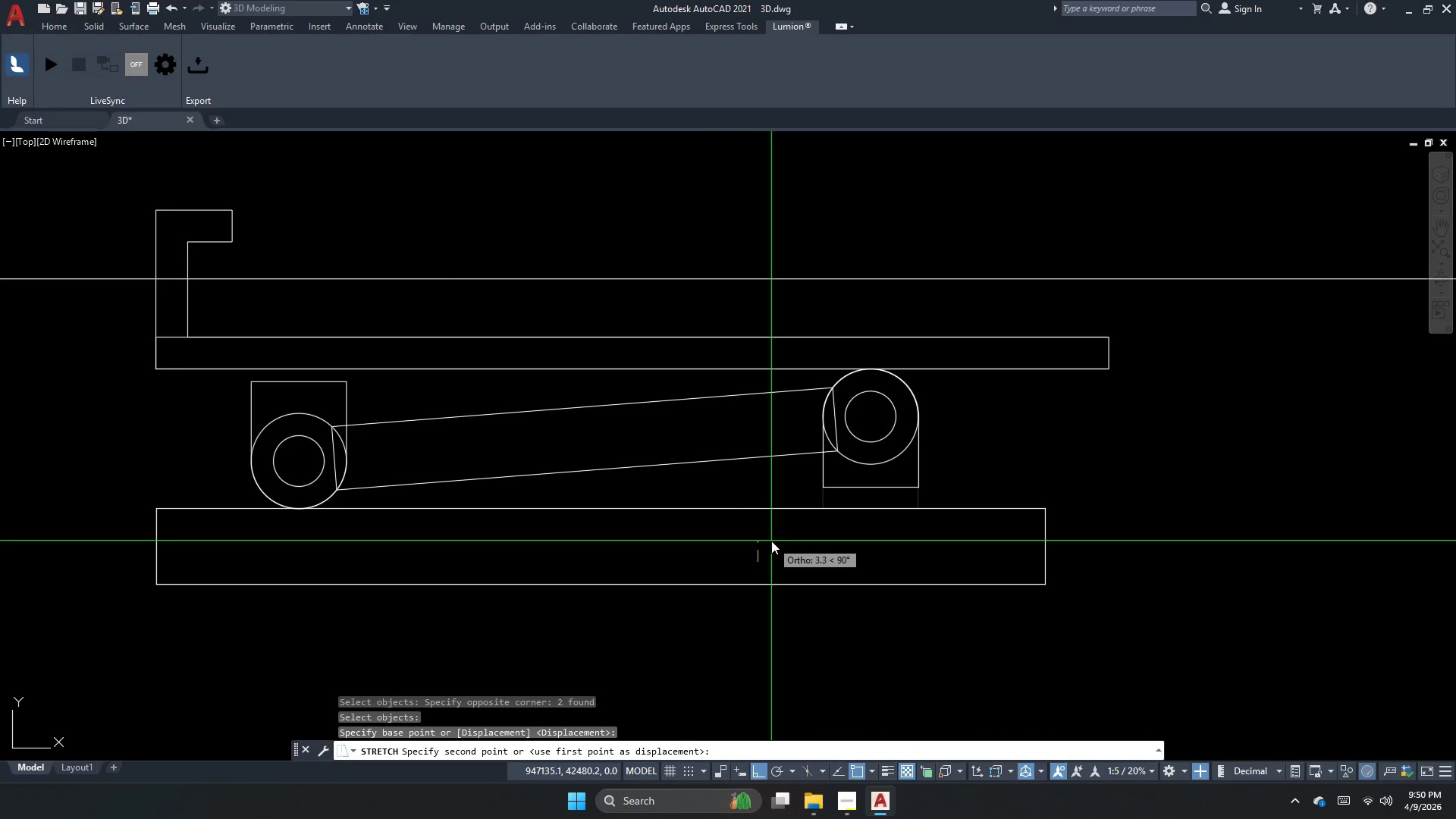 
key(Space)
 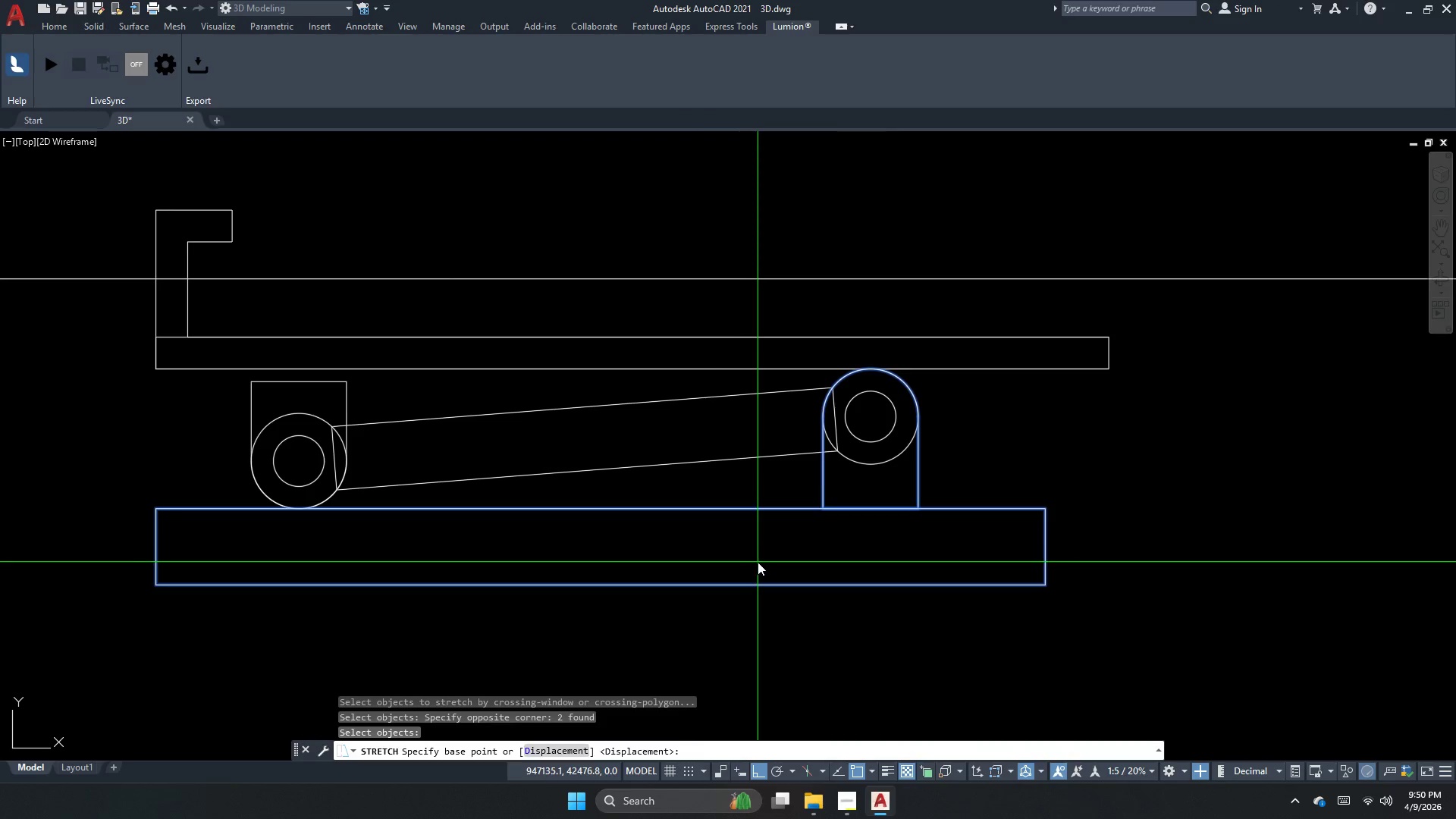 
left_click_drag(start_coordinate=[758, 562], to_coordinate=[761, 557])
 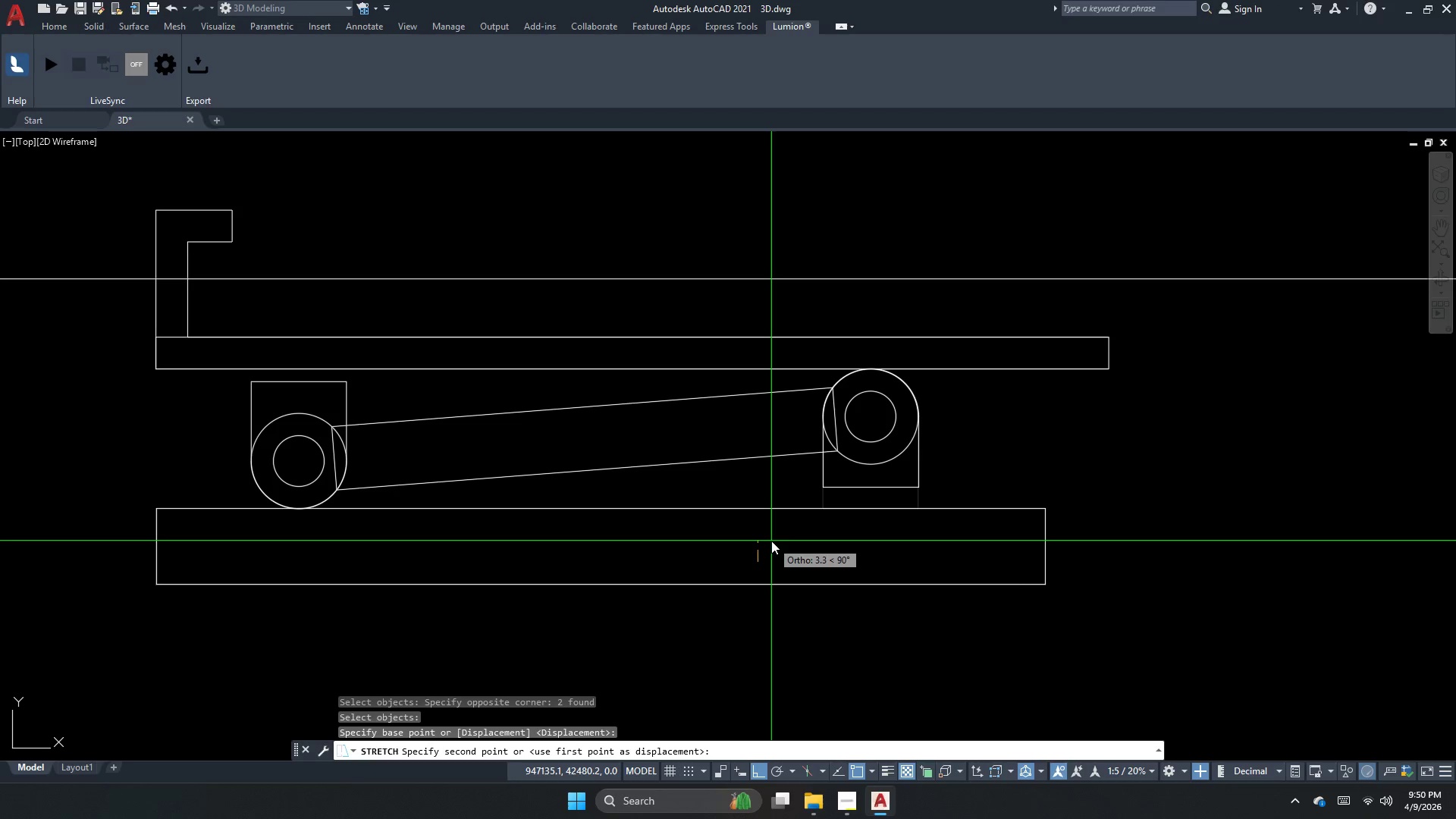 
key(Numpad2)
 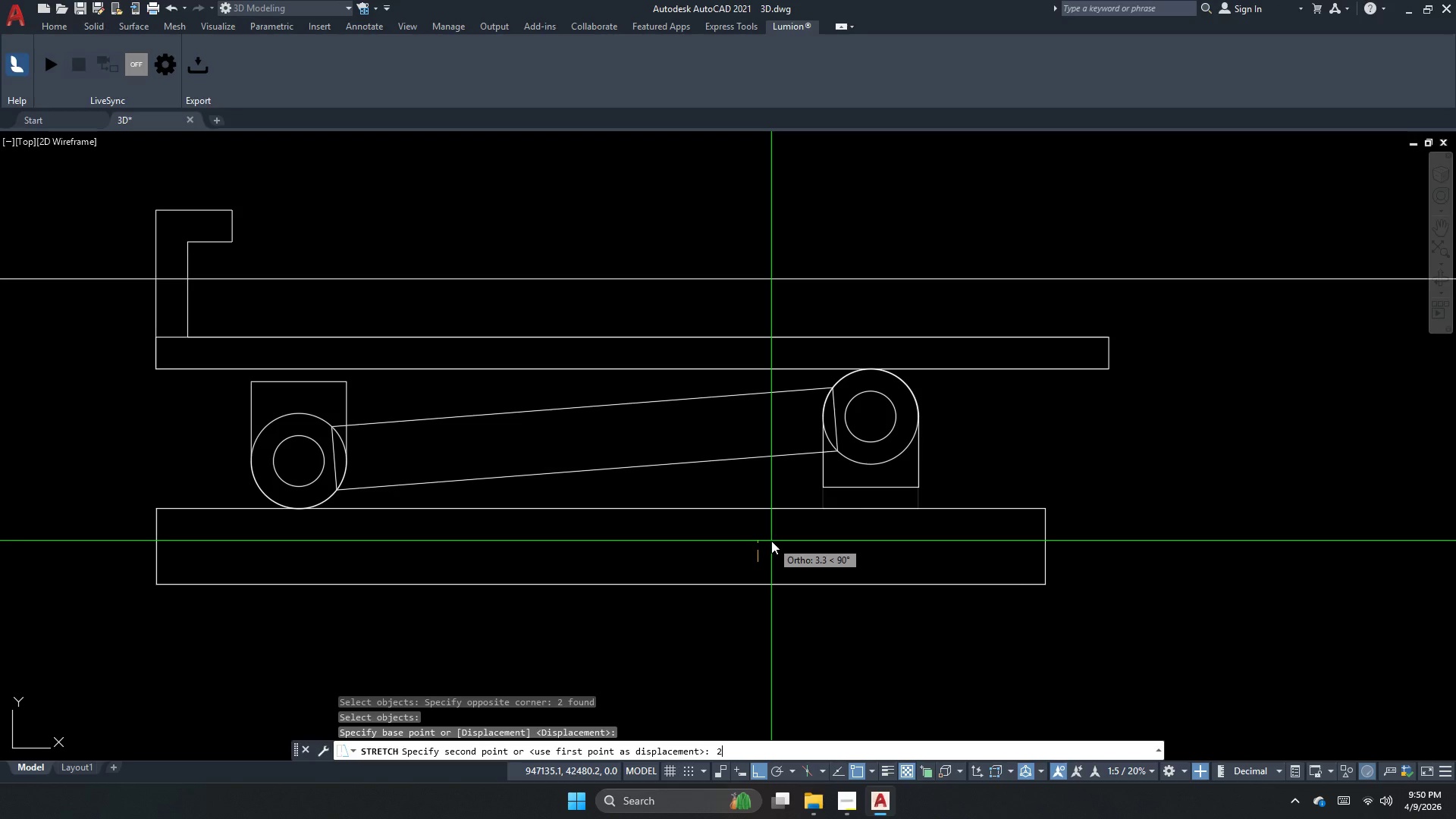 
key(NumpadEnter)
 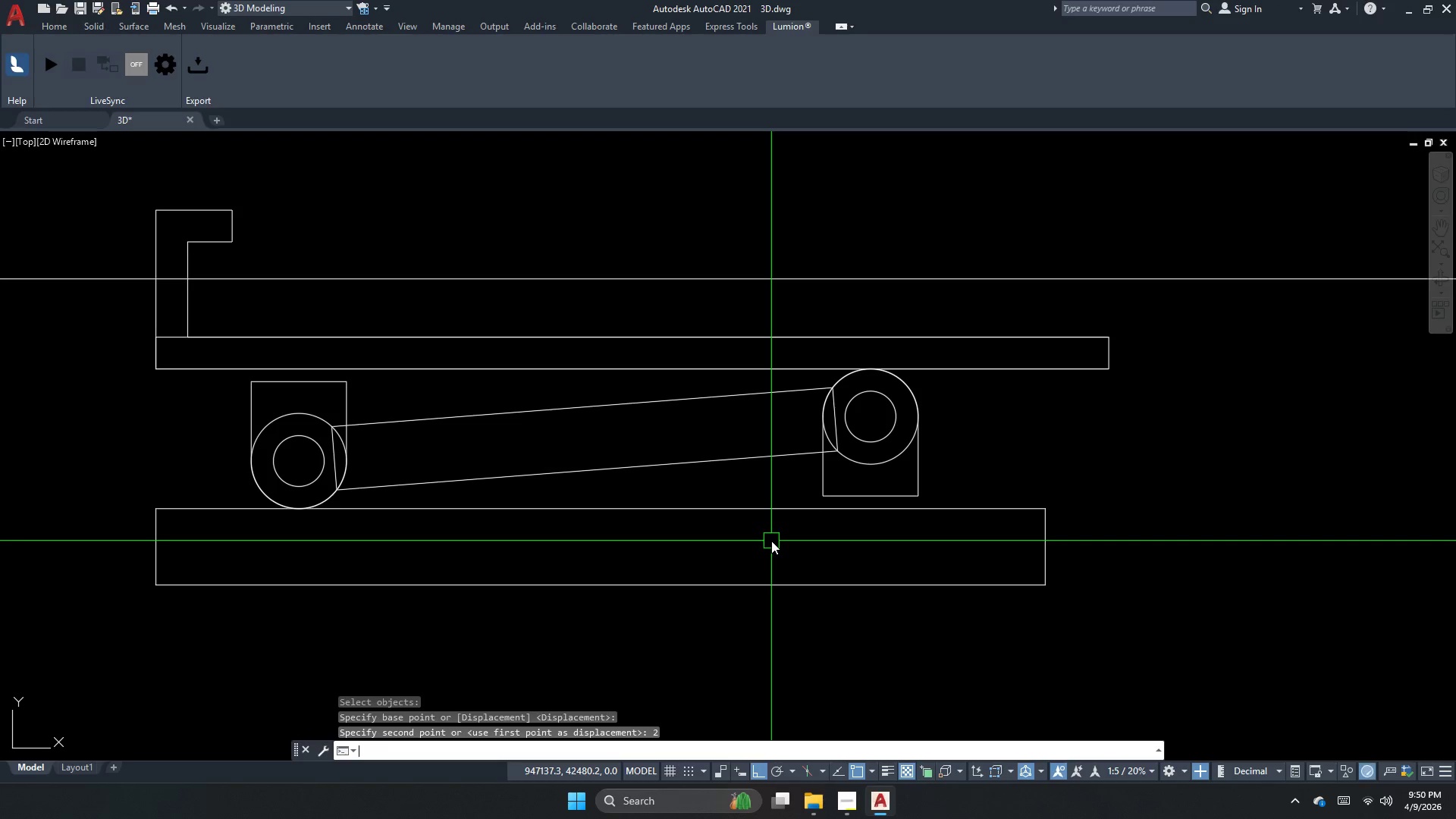 
key(Escape)
 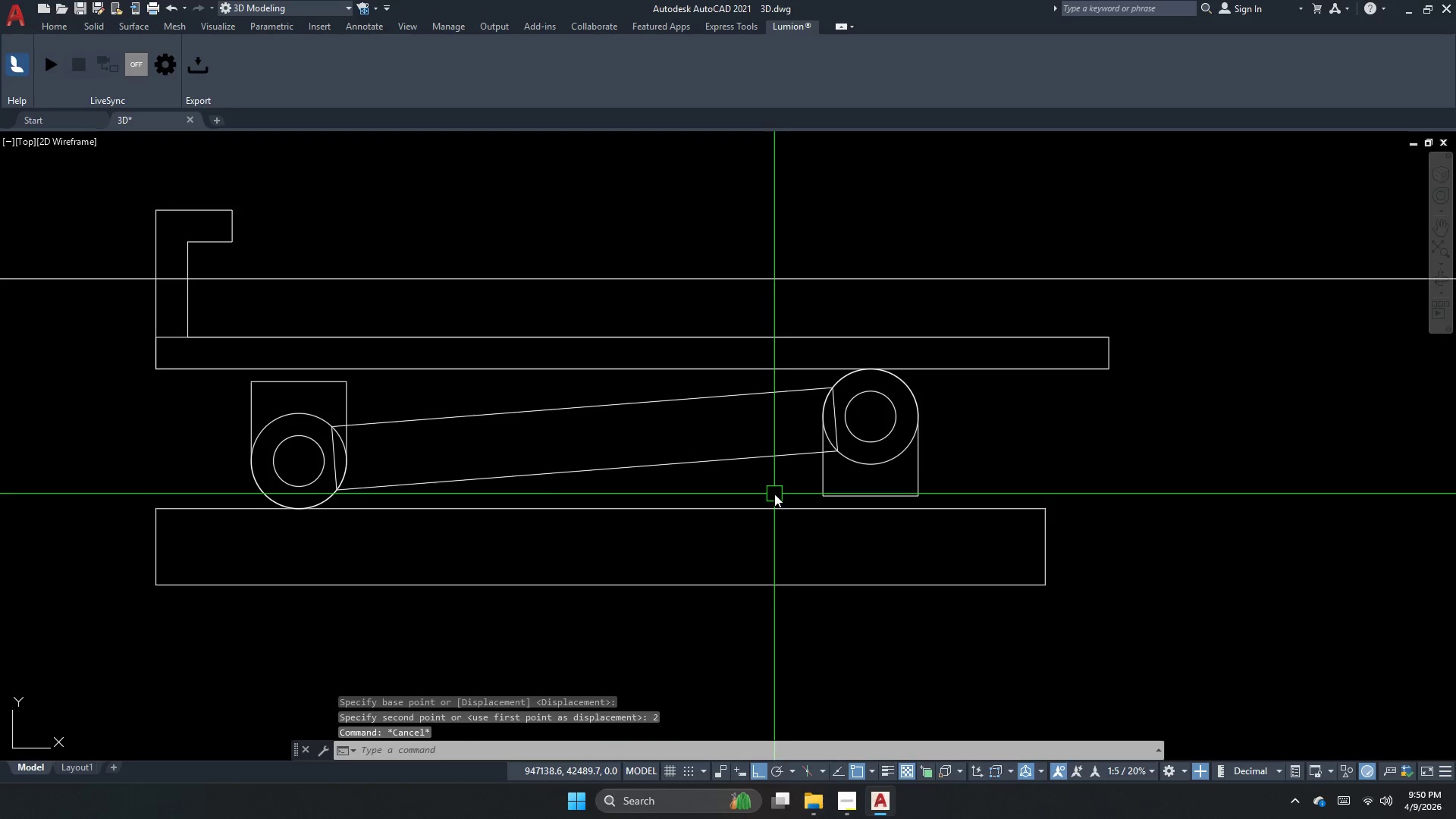 
key(Escape)
 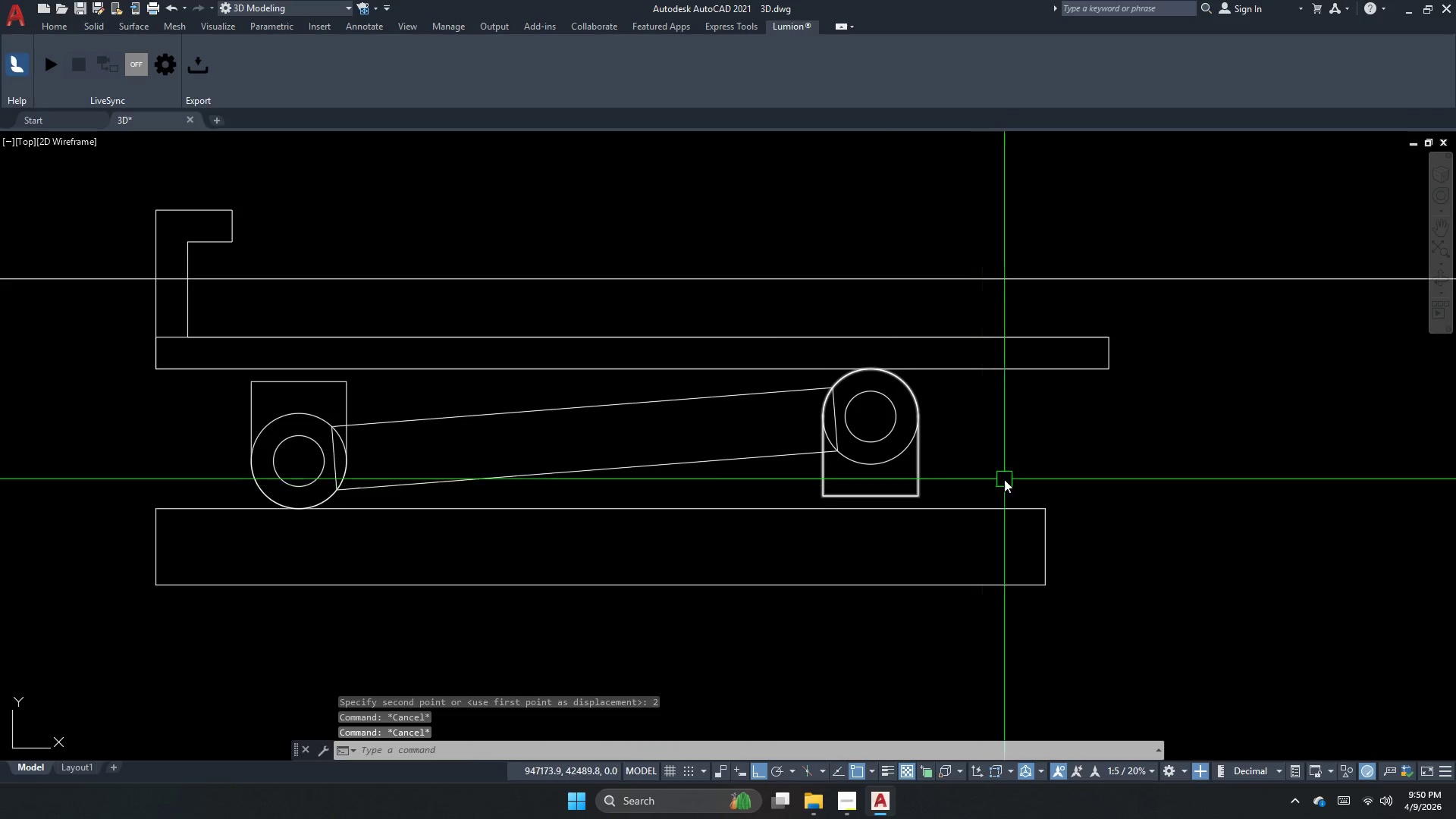 
left_click_drag(start_coordinate=[1000, 477], to_coordinate=[959, 467])
 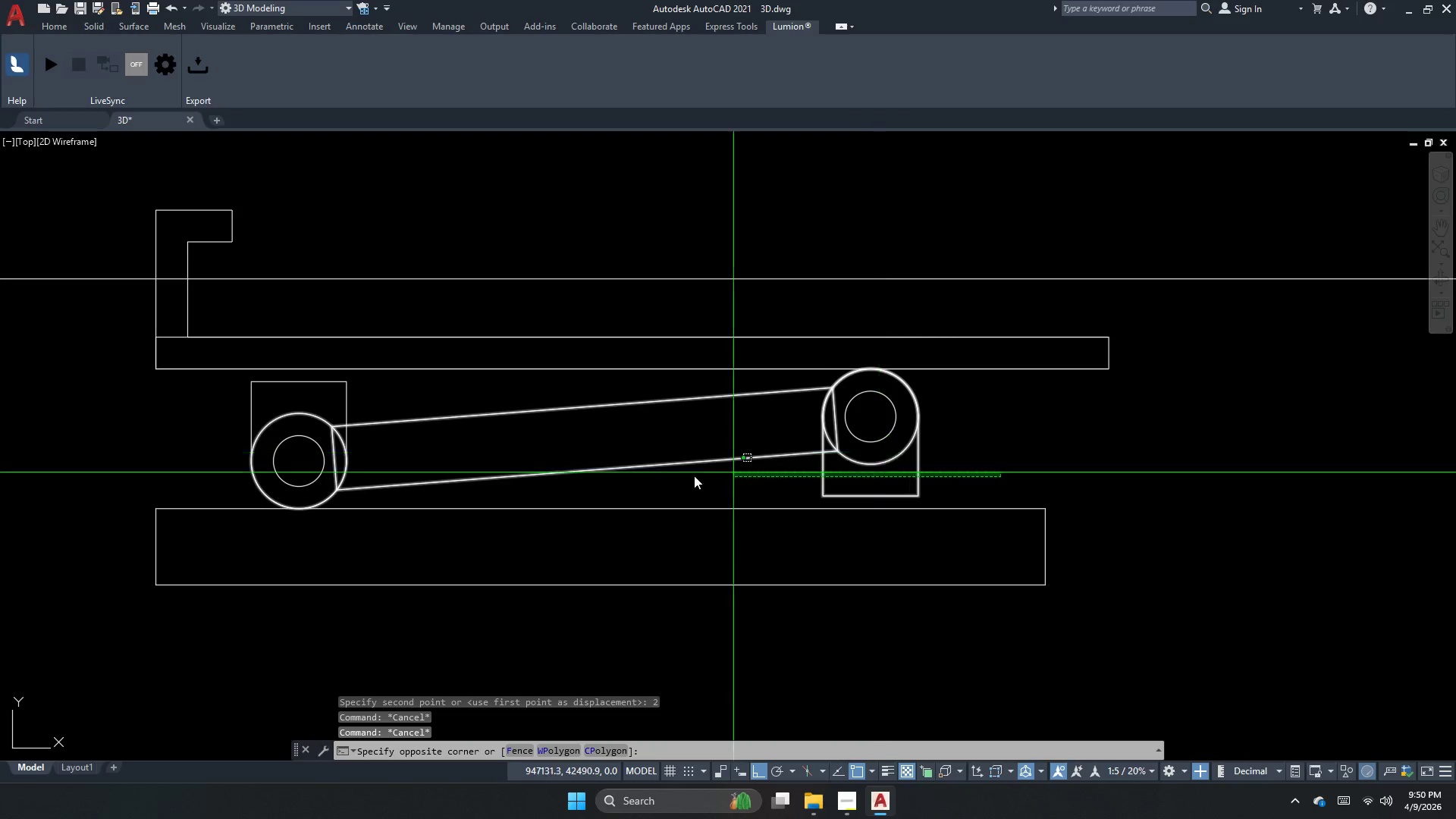 
key(Escape)
 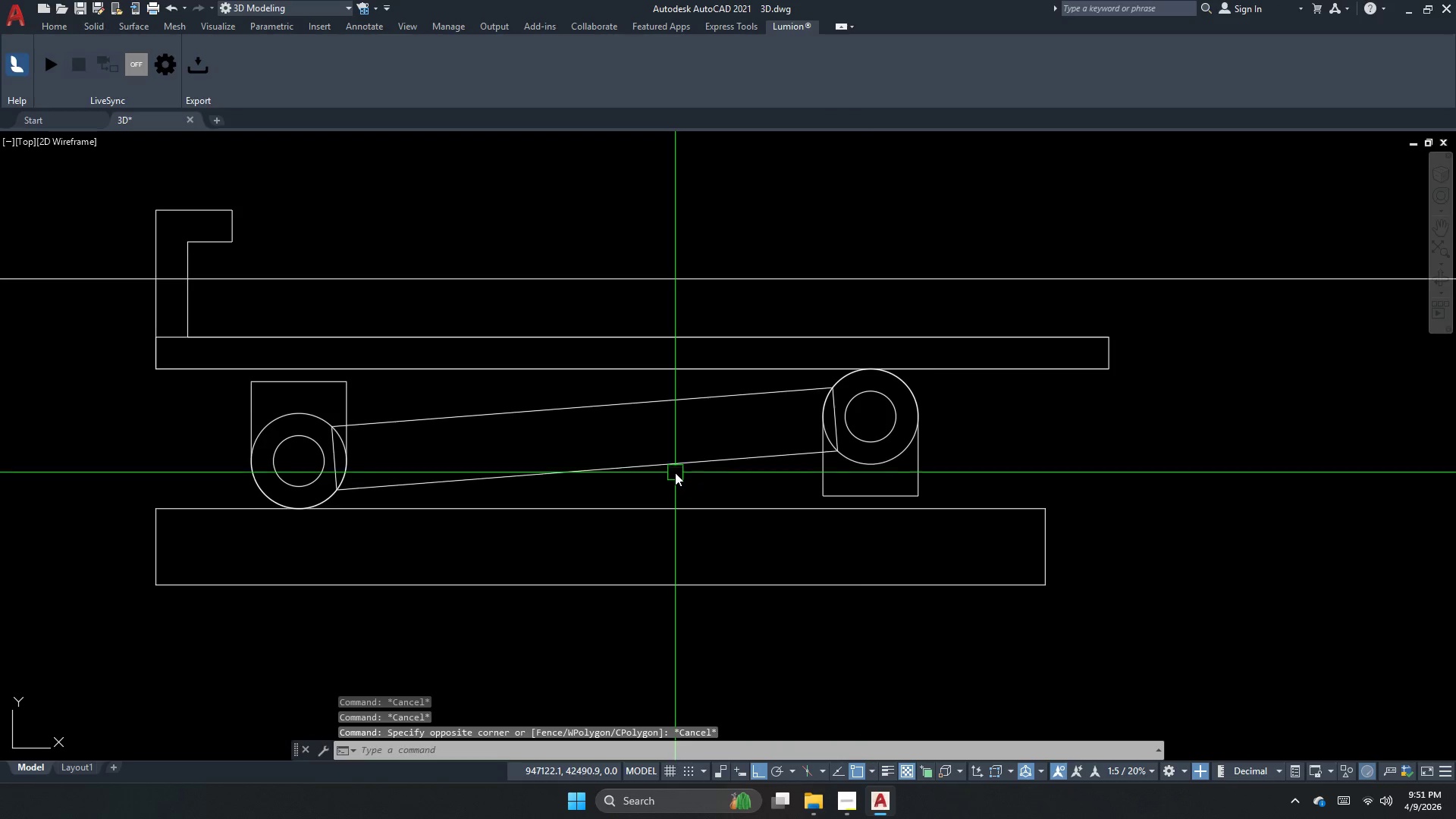 
left_click_drag(start_coordinate=[675, 469], to_coordinate=[670, 464])
 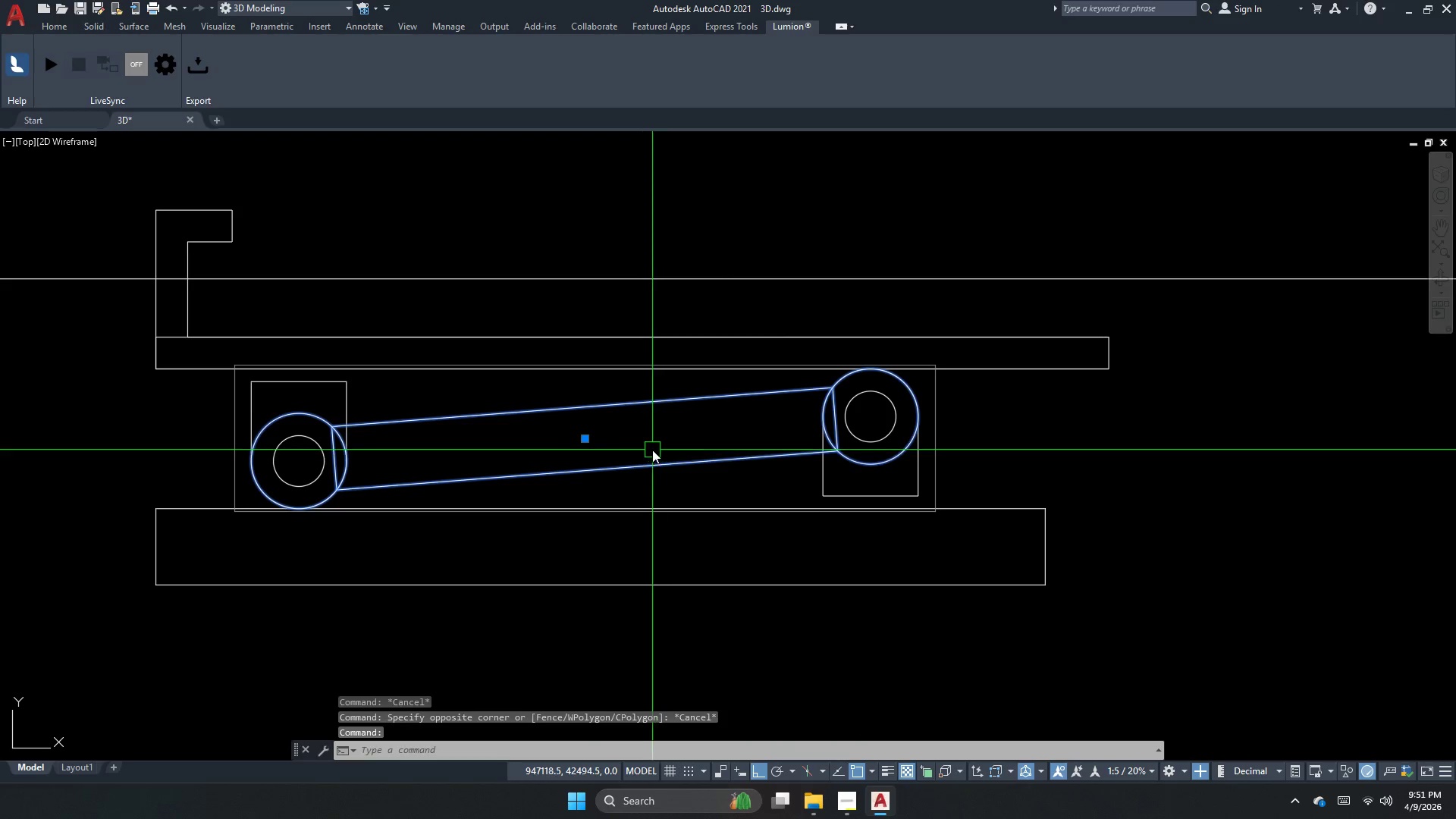 
key(E)
 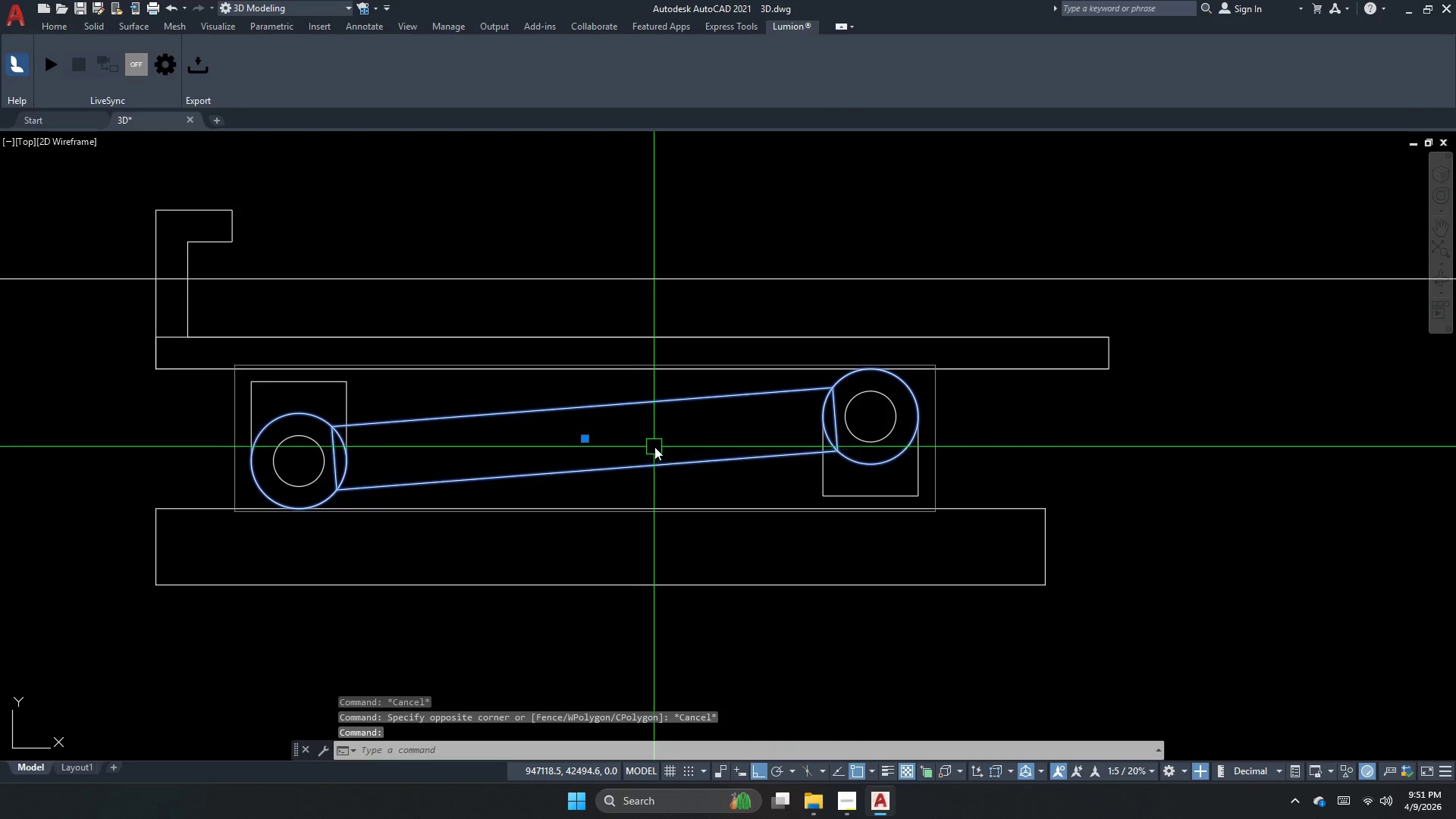 
key(Space)
 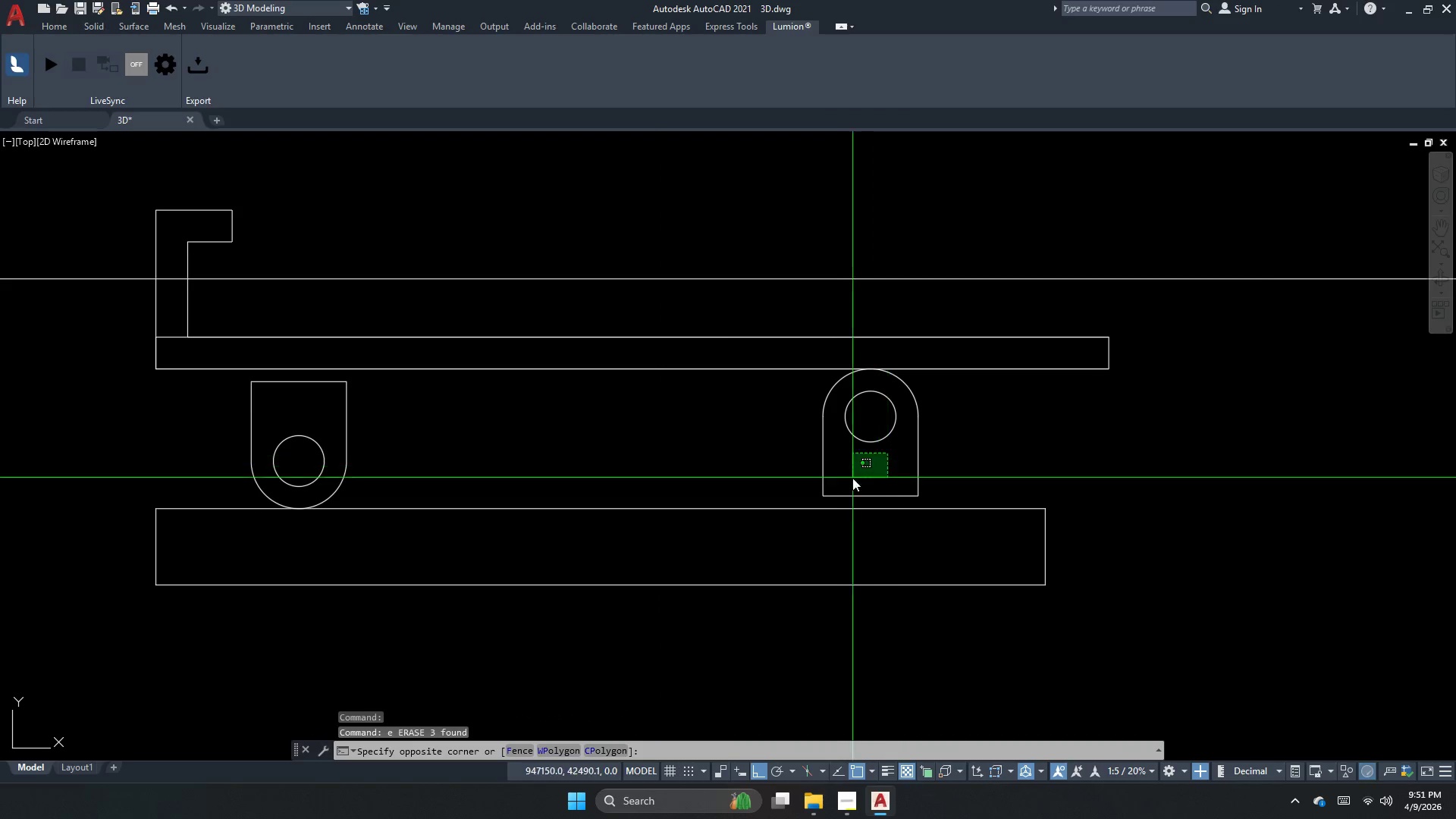 
left_click([737, 423])
 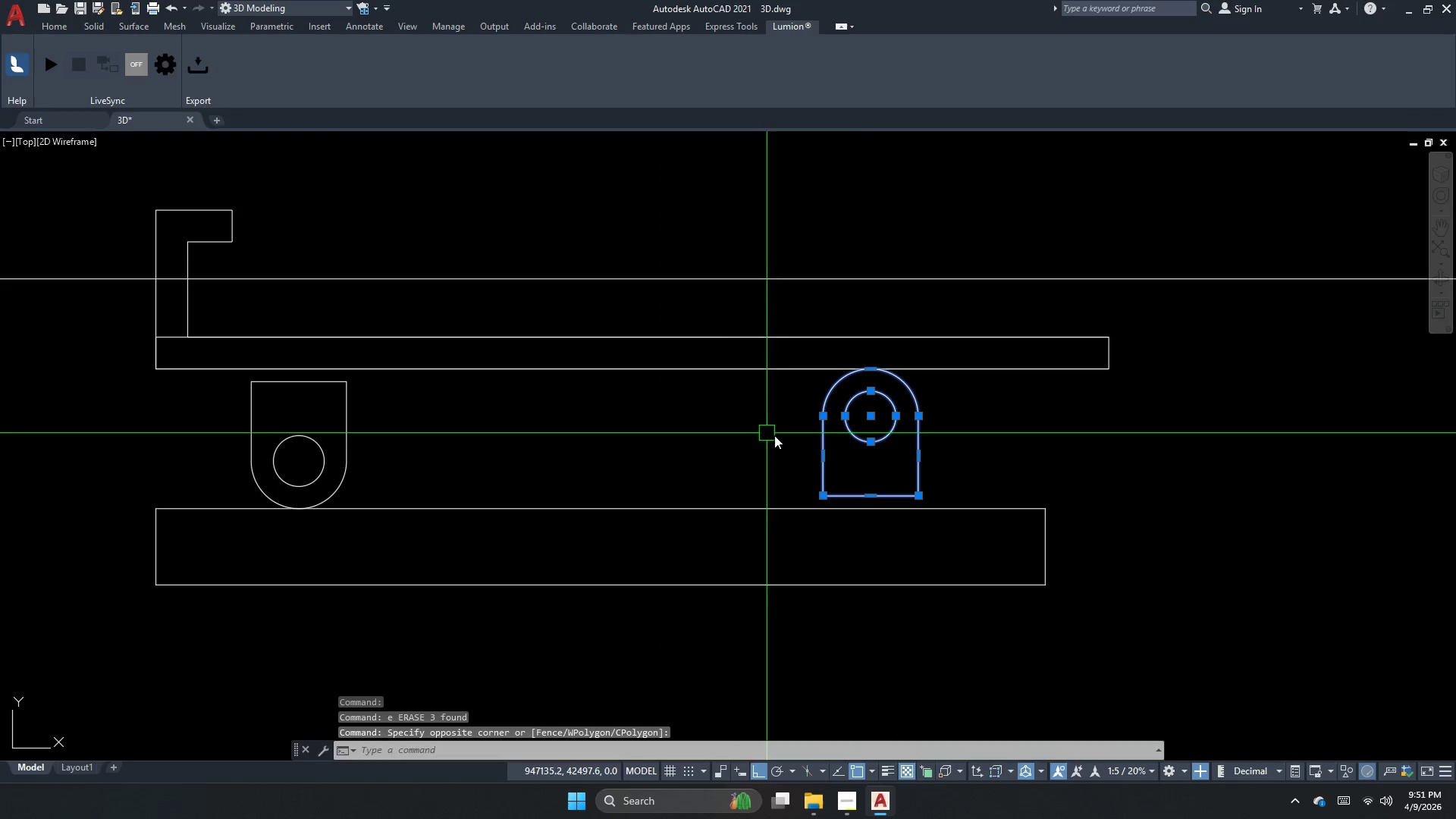 
key(M)
 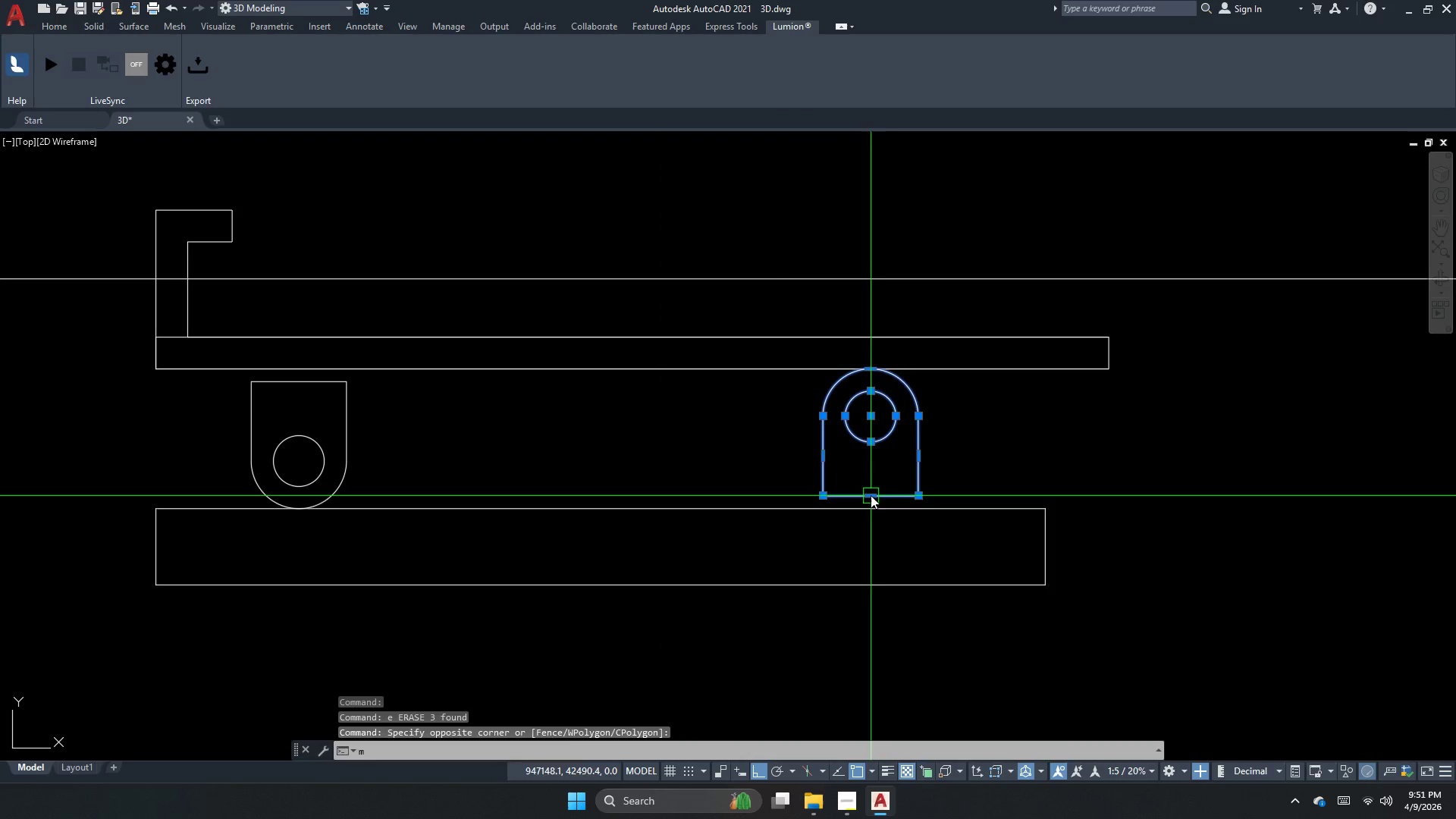 
key(Space)
 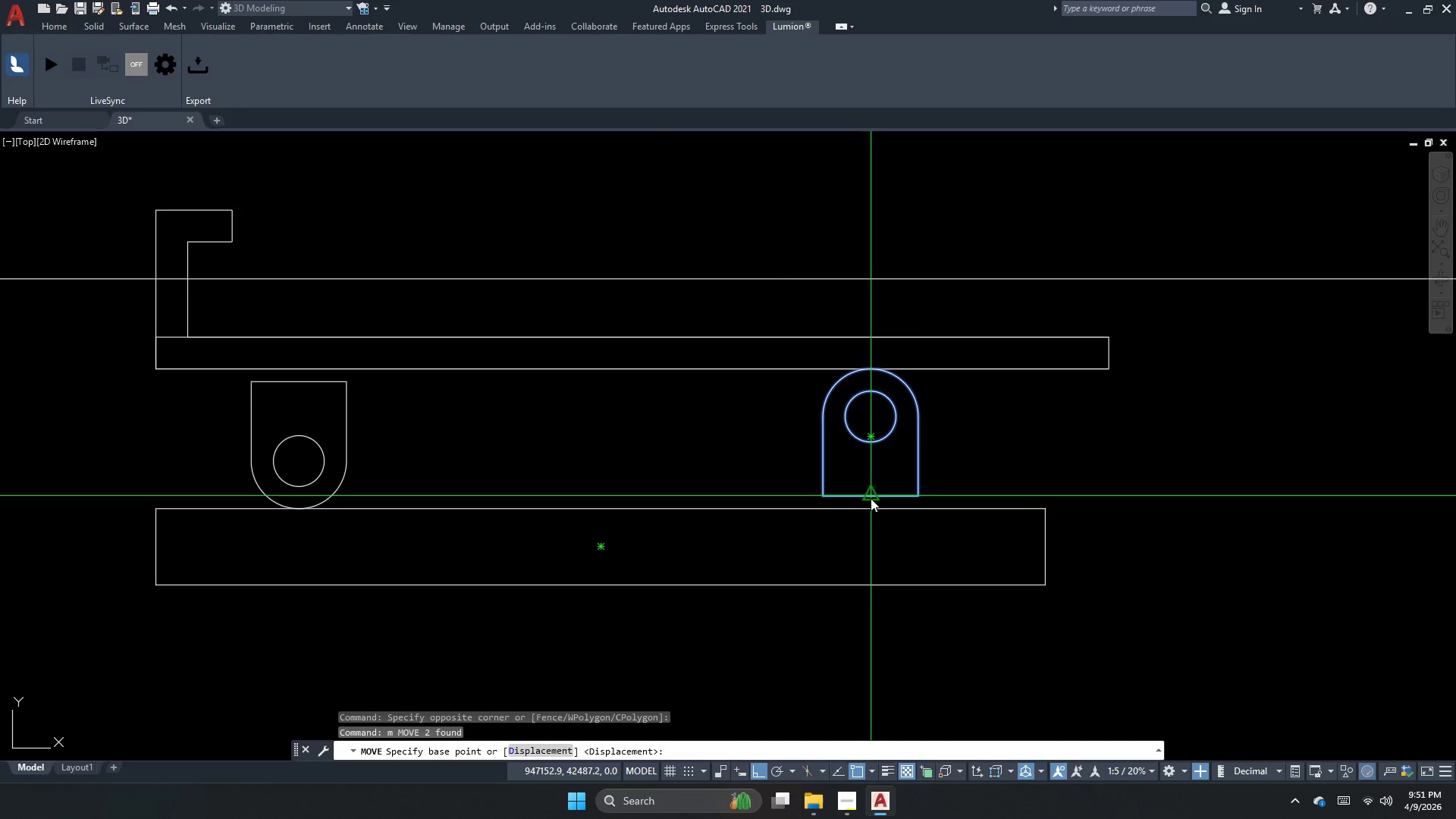 
left_click([871, 498])
 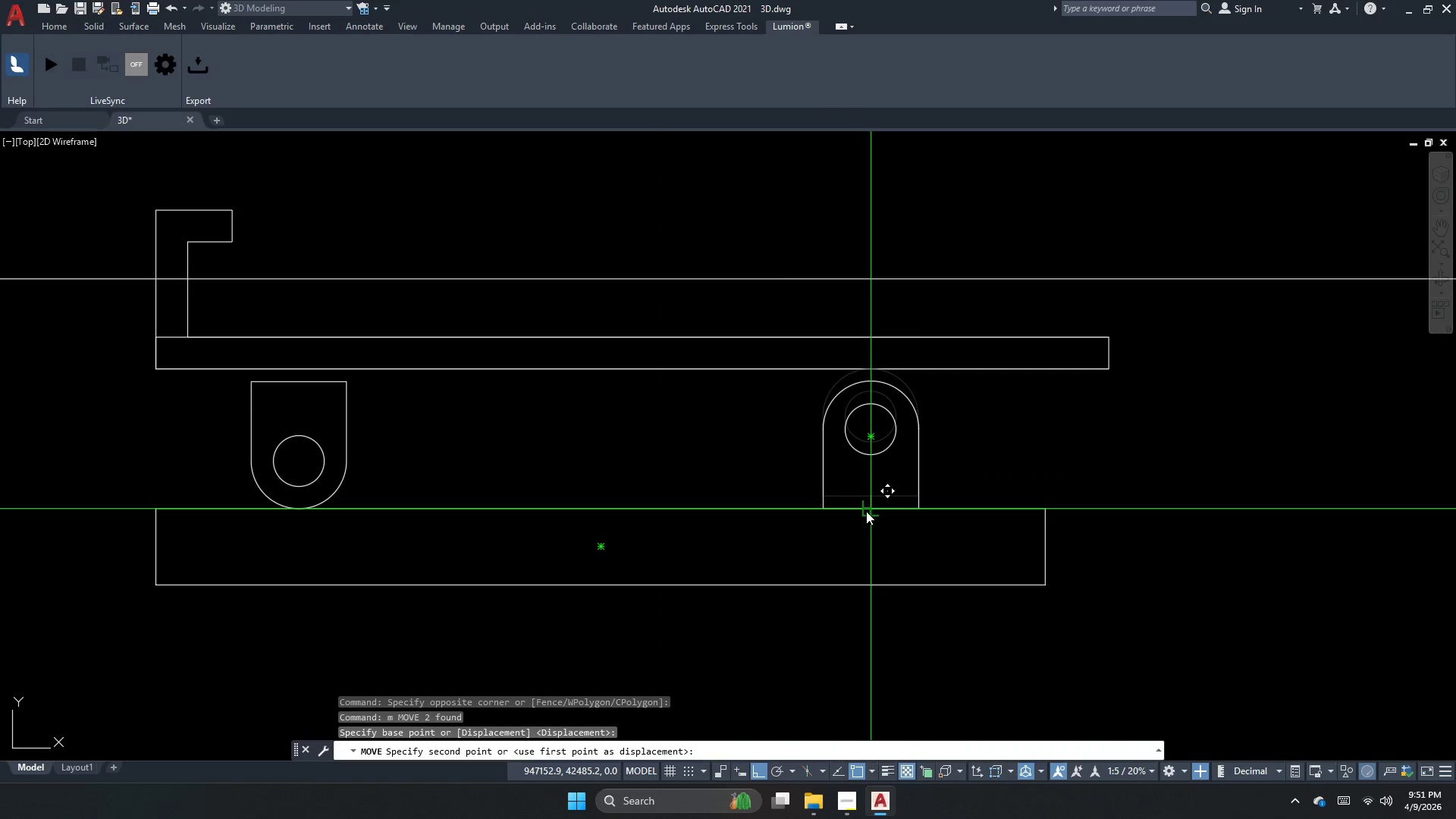 
left_click([866, 511])
 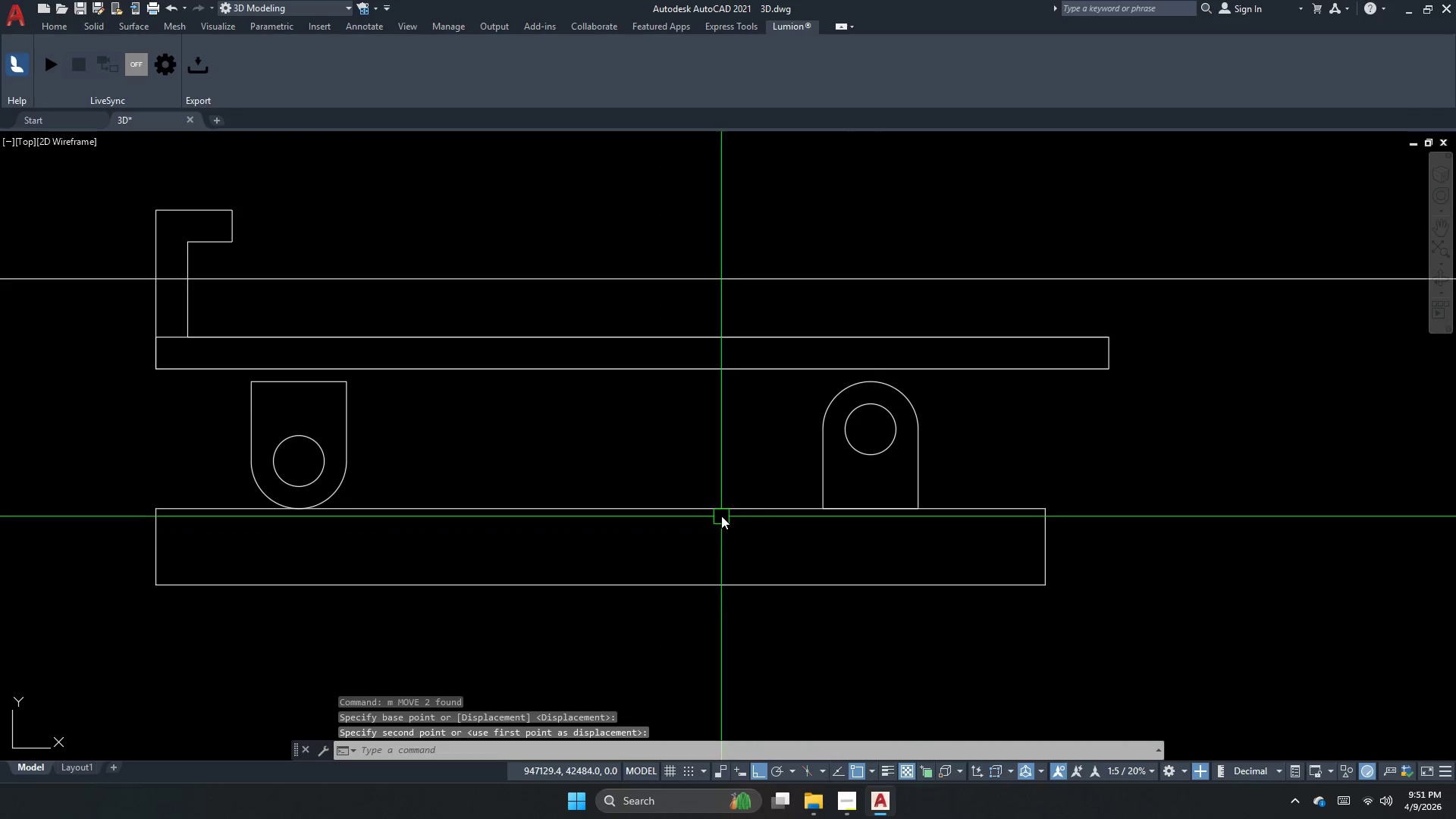 
key(Escape)
key(Escape)
type(dli )
 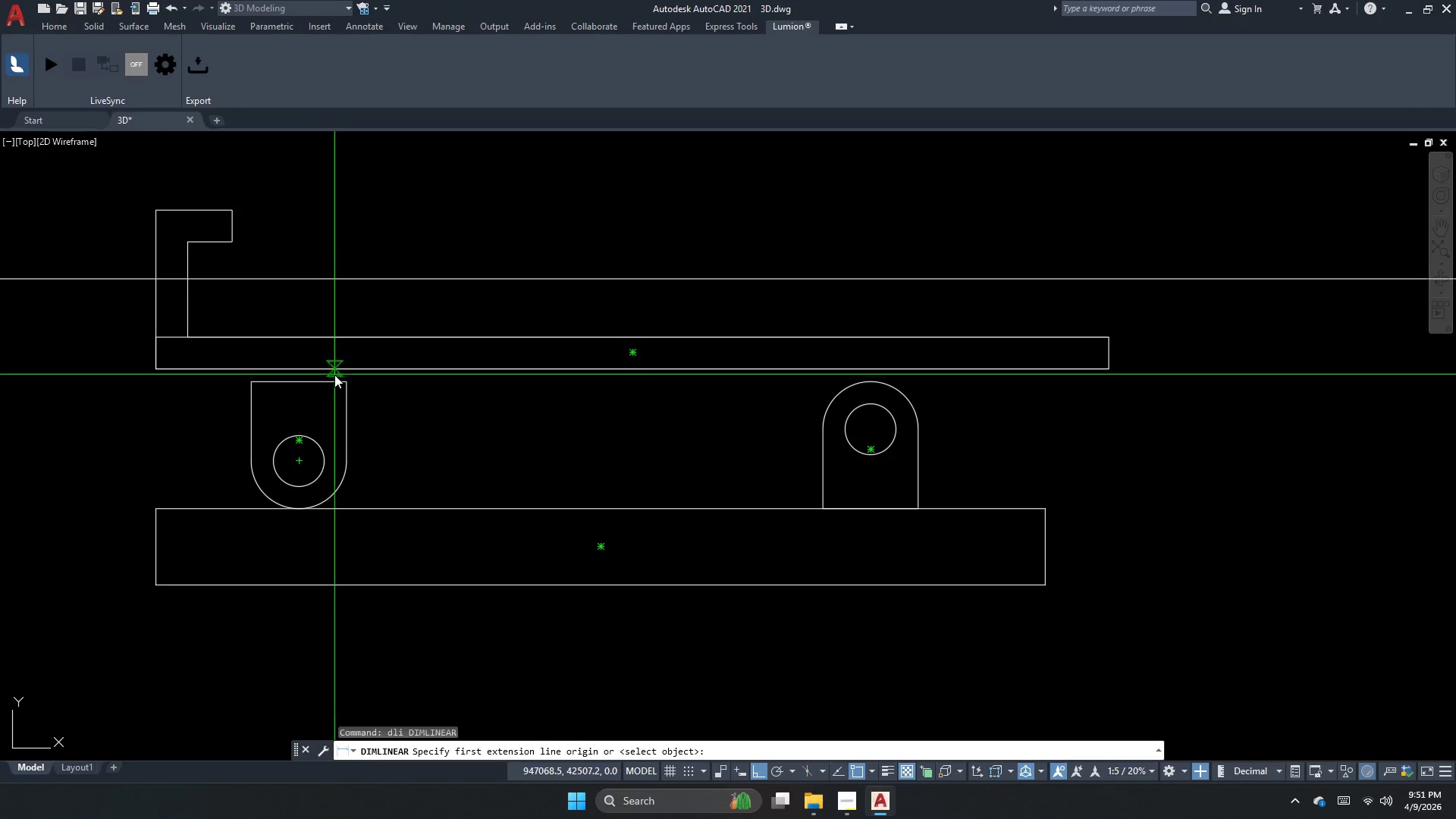 
left_click([350, 380])
 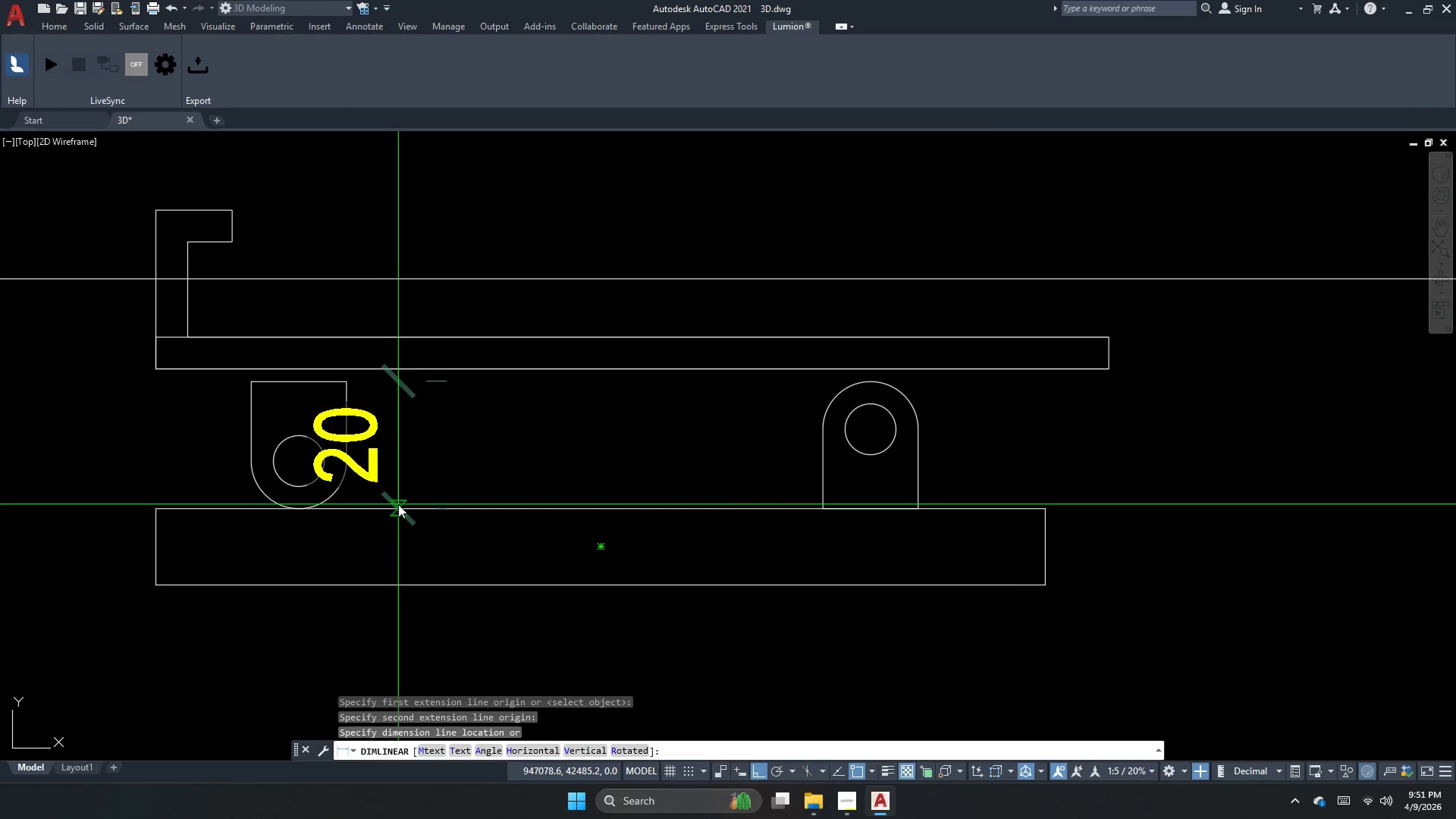 
key(Escape)
 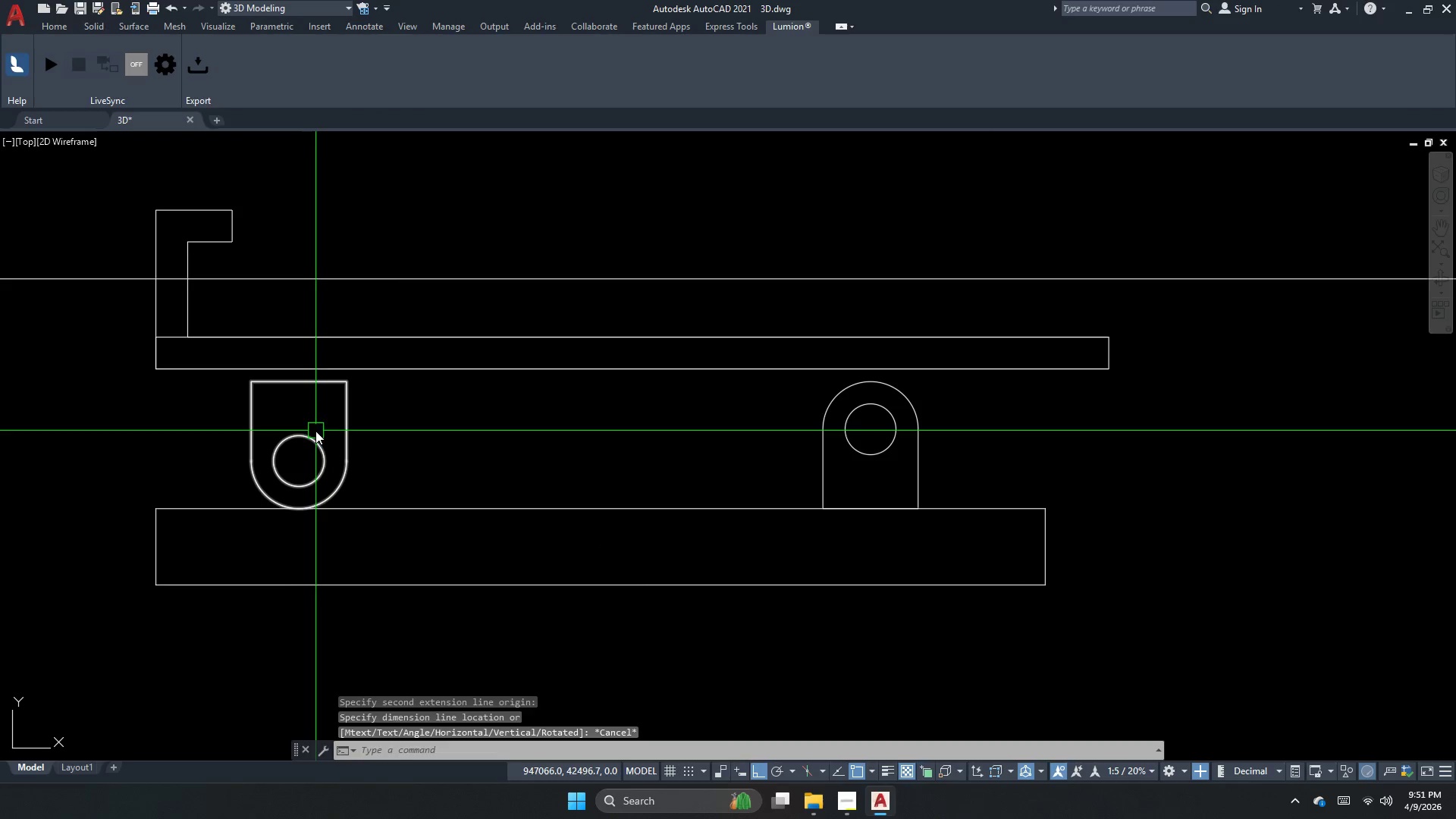 
key(Space)
 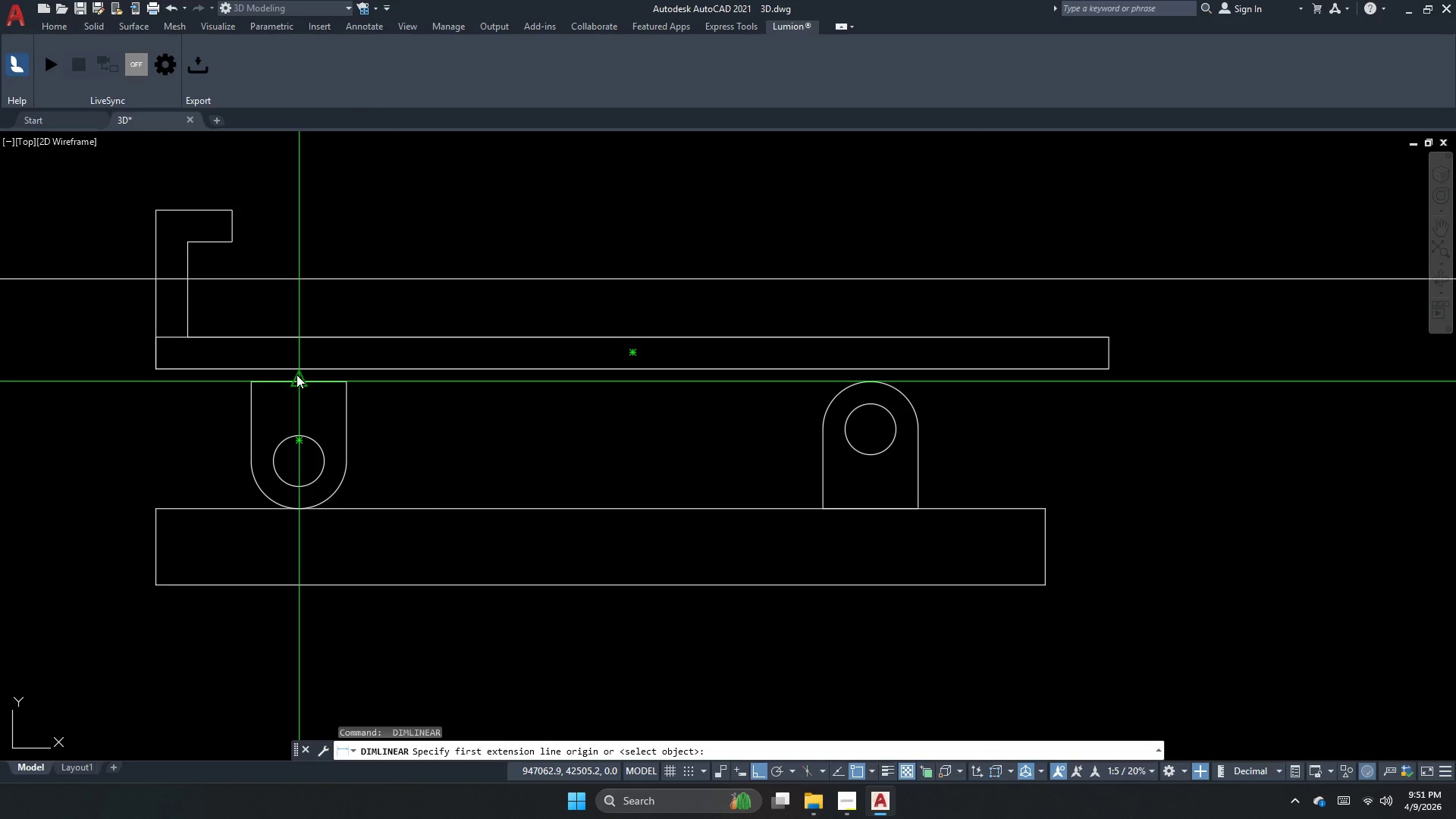 
left_click([297, 375])
 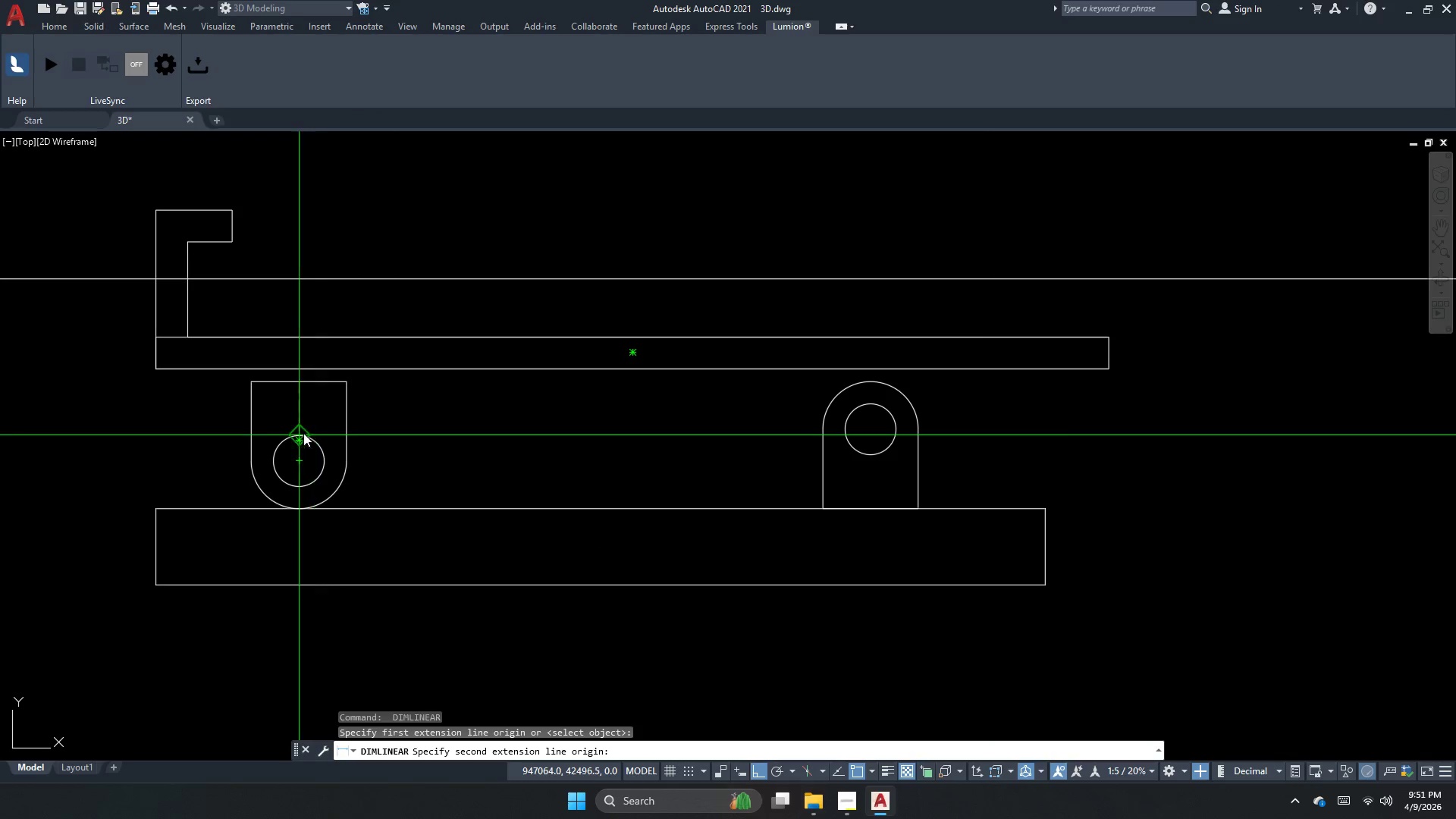 
left_click_drag(start_coordinate=[290, 435], to_coordinate=[294, 437])
 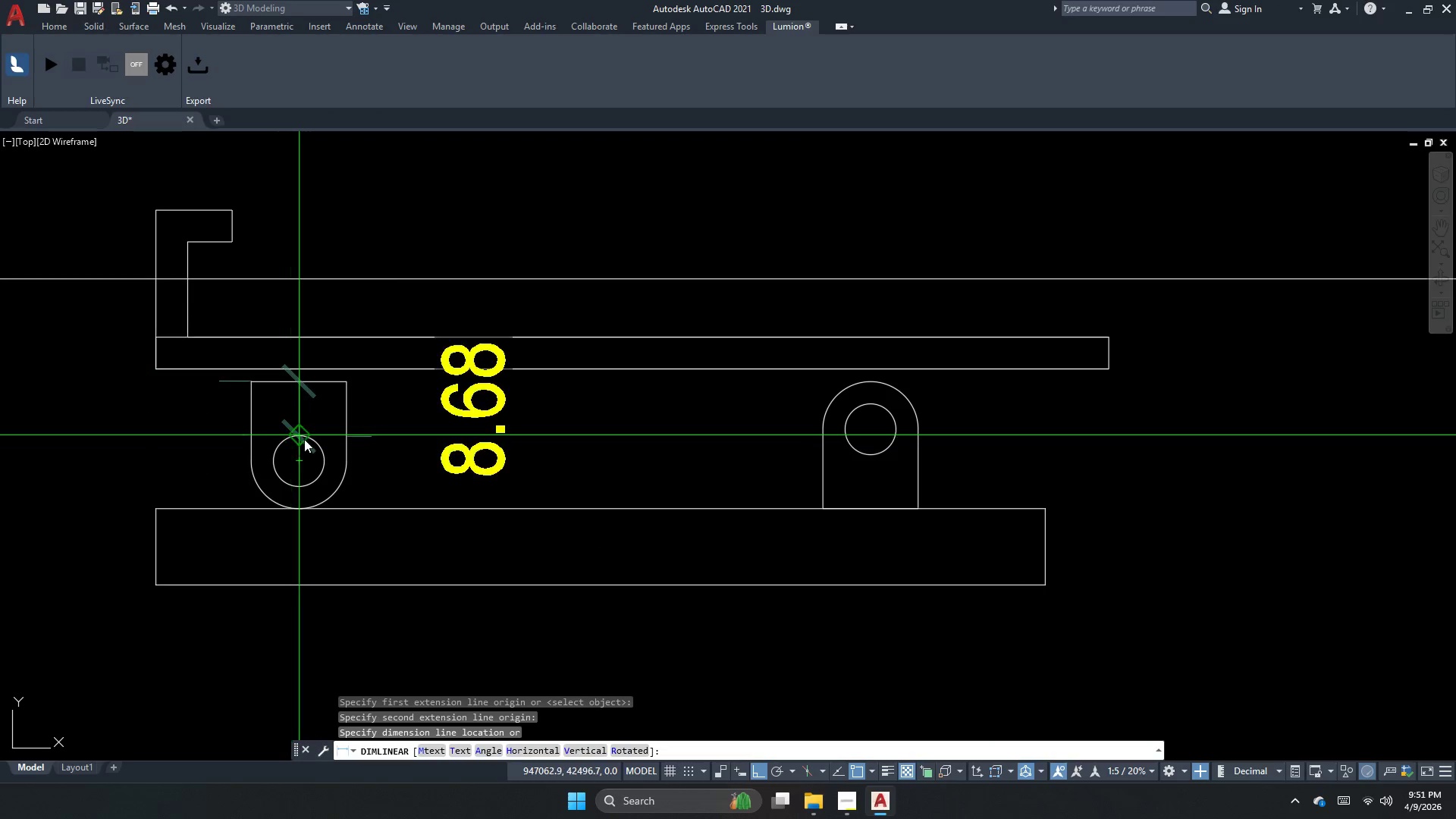 
key(Escape)
 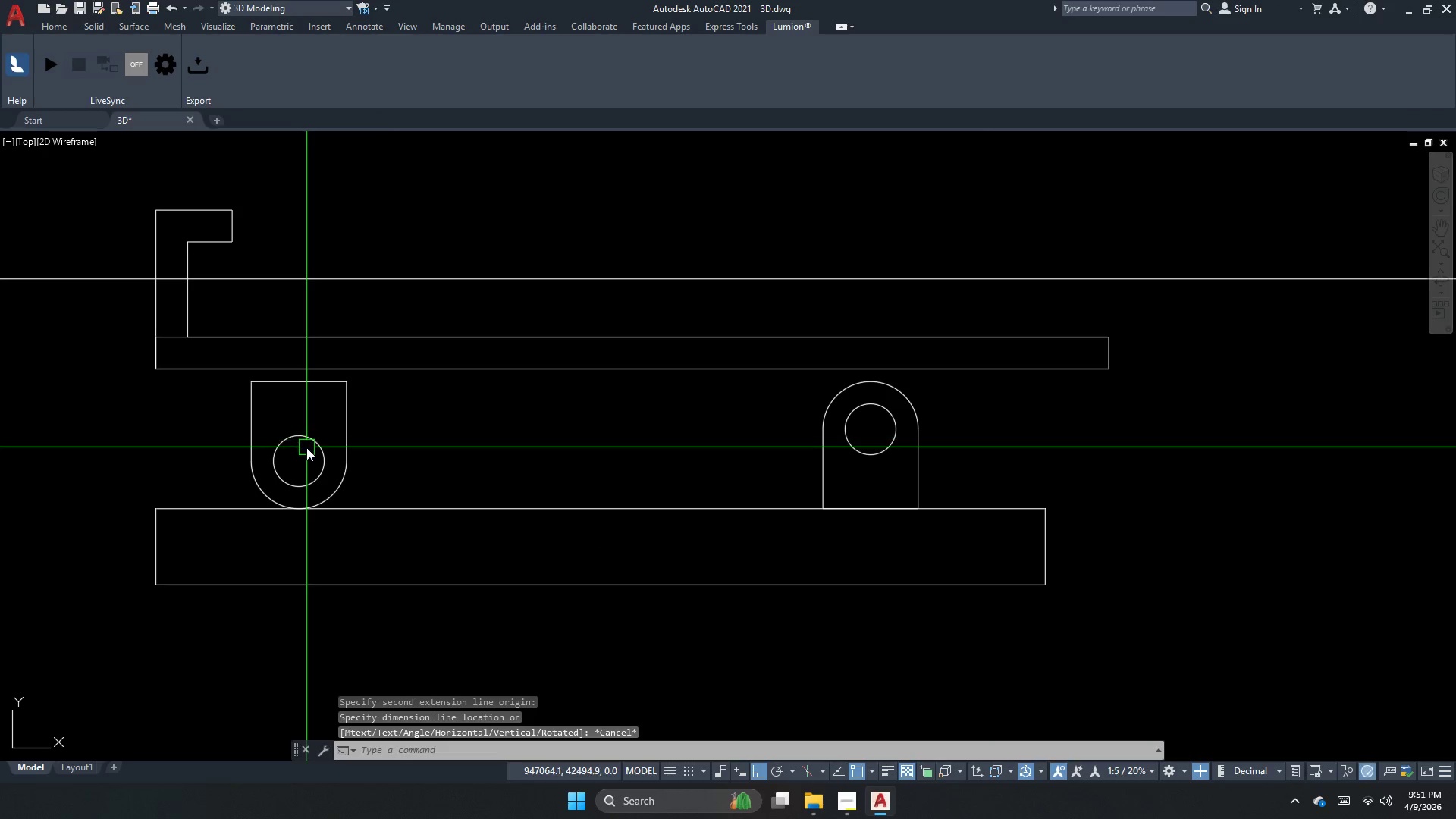 
key(C)
 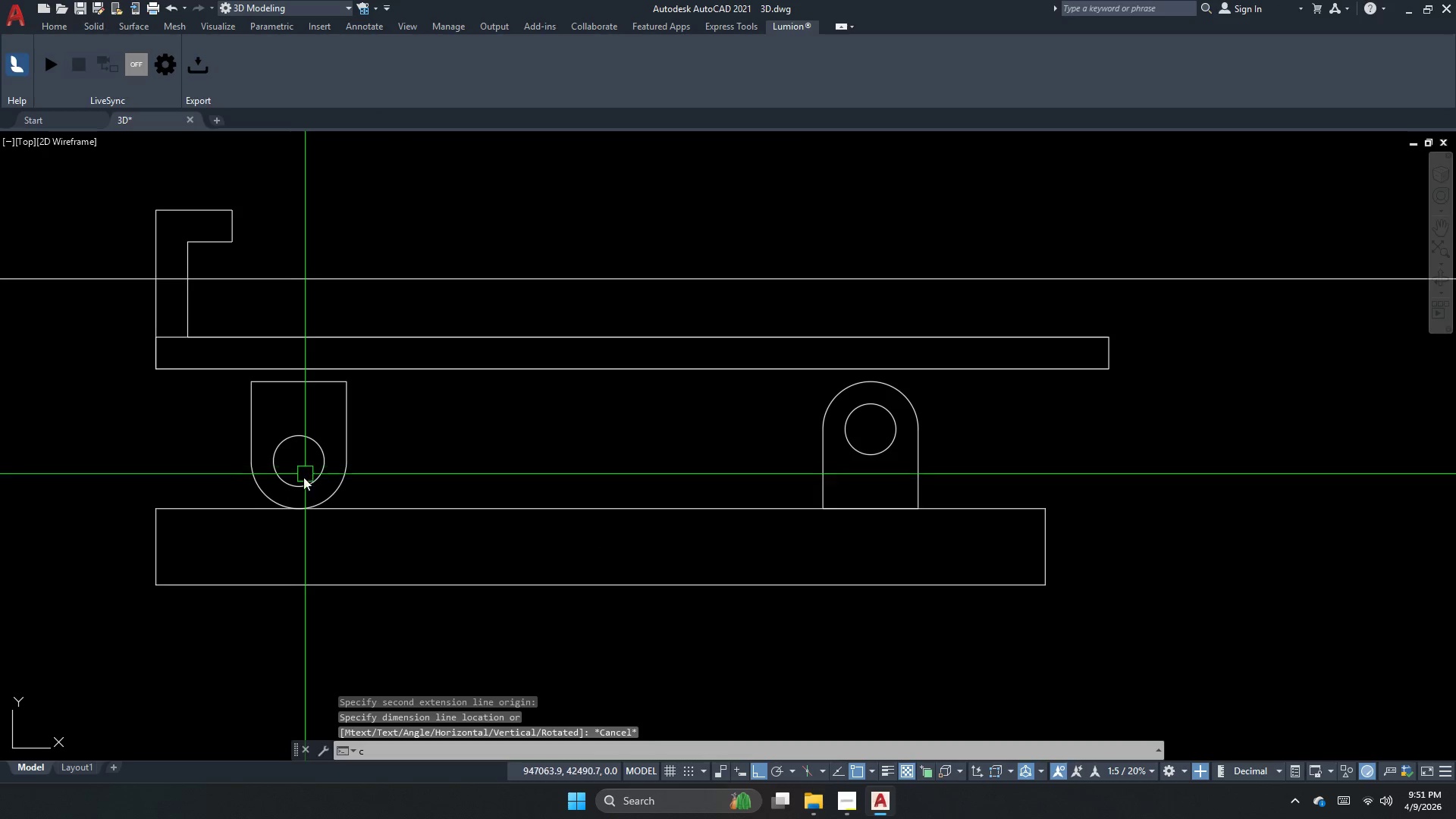 
key(Space)
 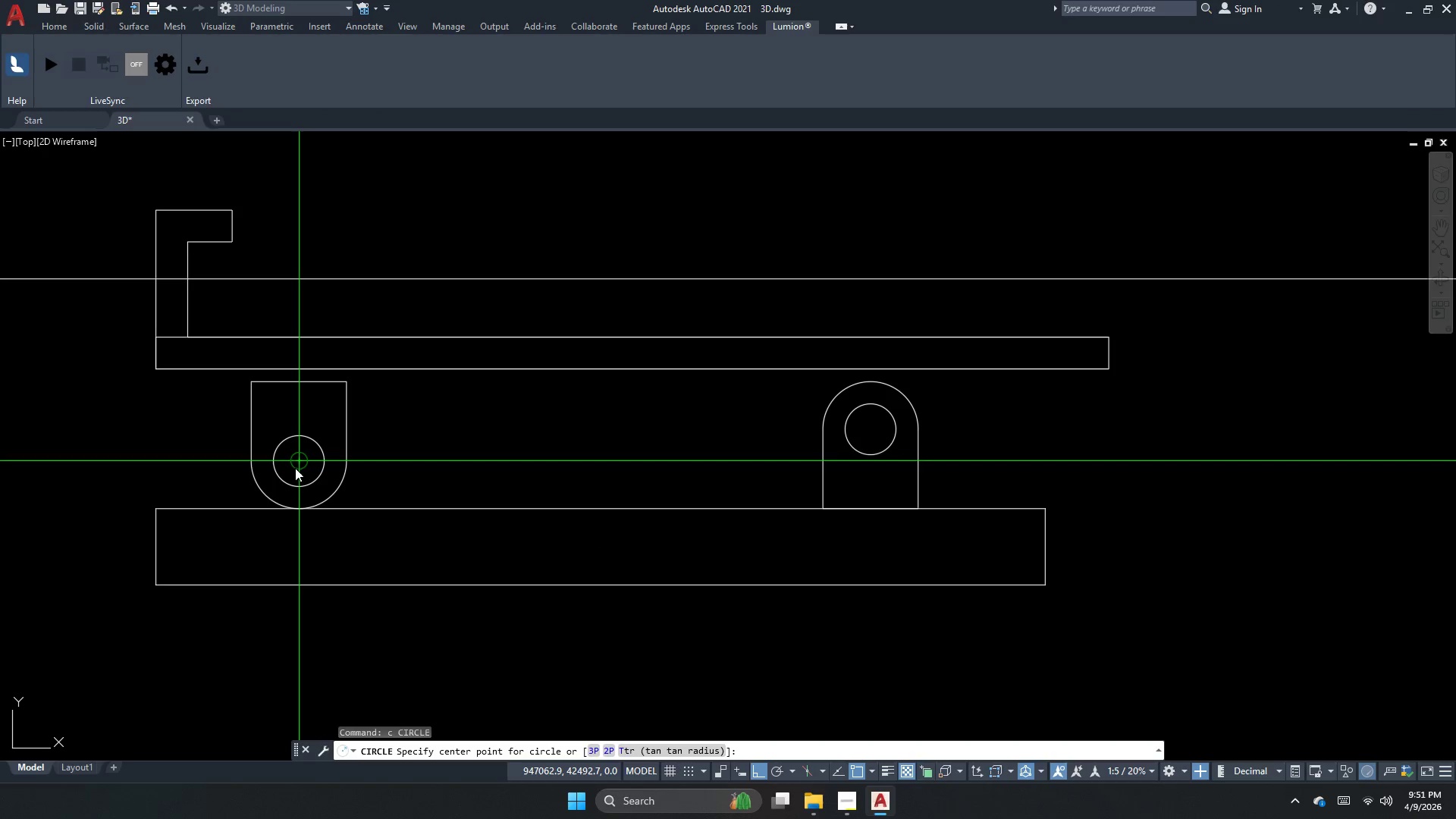 
left_click_drag(start_coordinate=[295, 468], to_coordinate=[290, 459])
 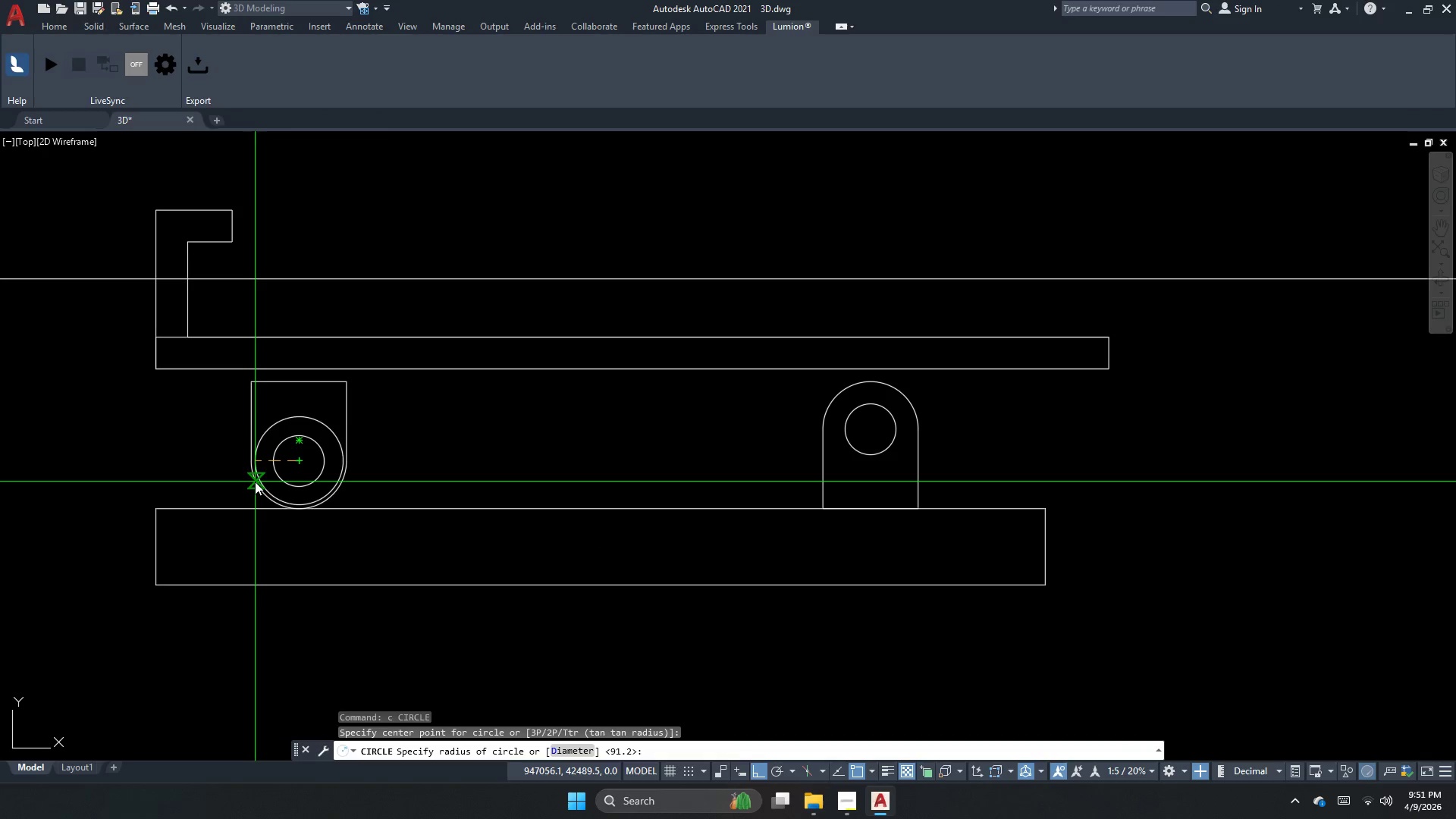 
left_click([256, 482])
 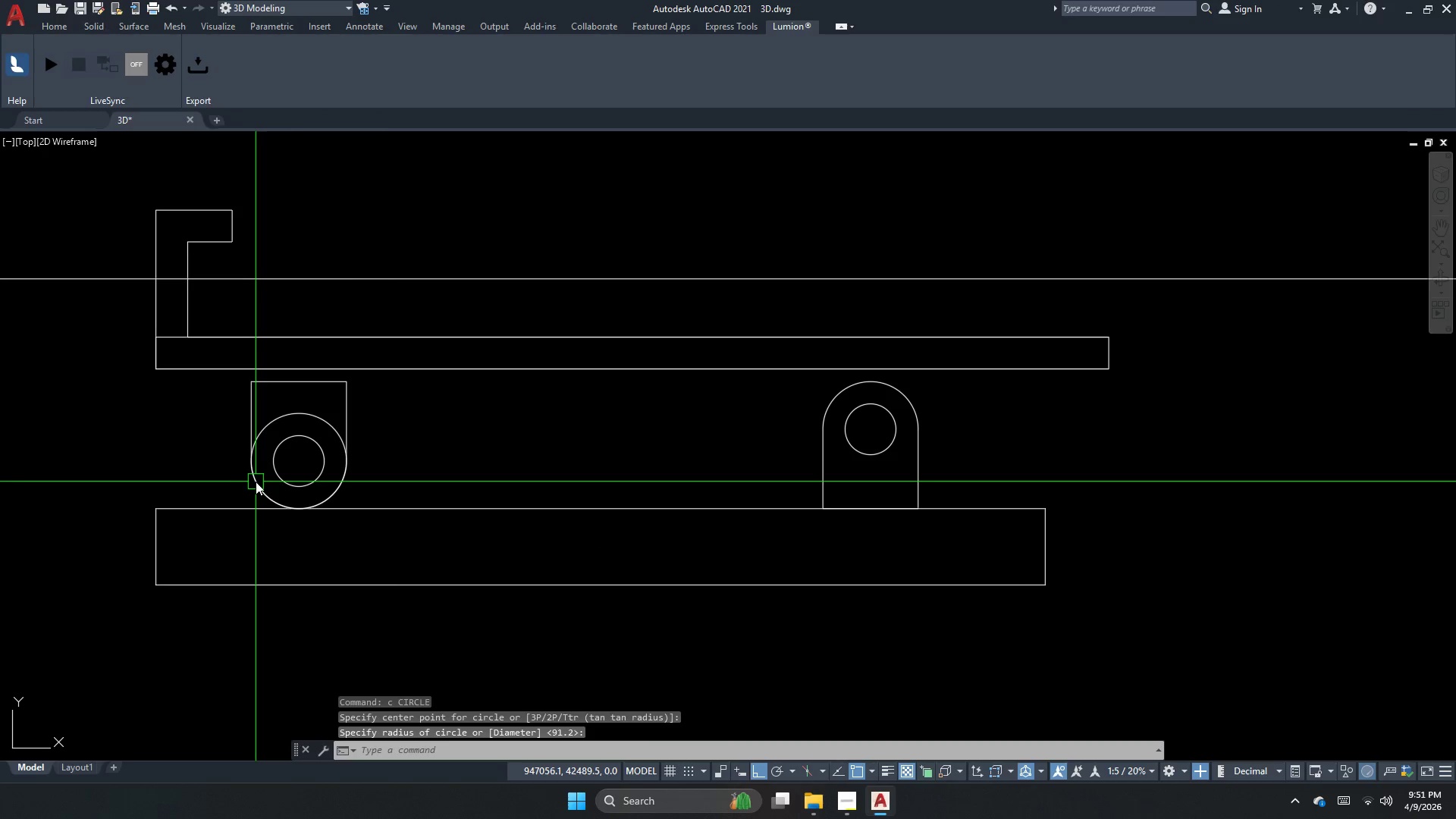 
key(Escape)
 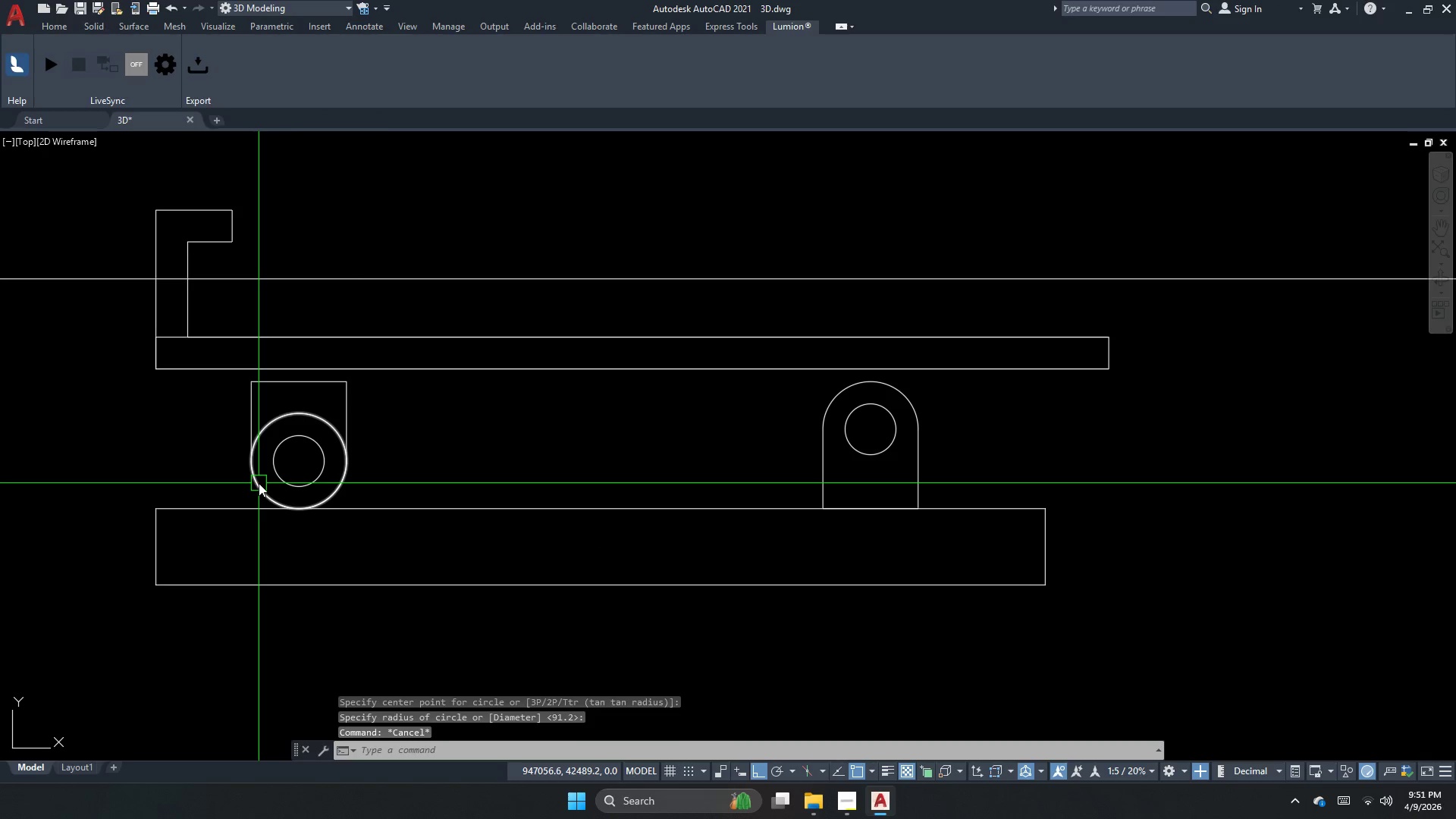 
key(Escape)
 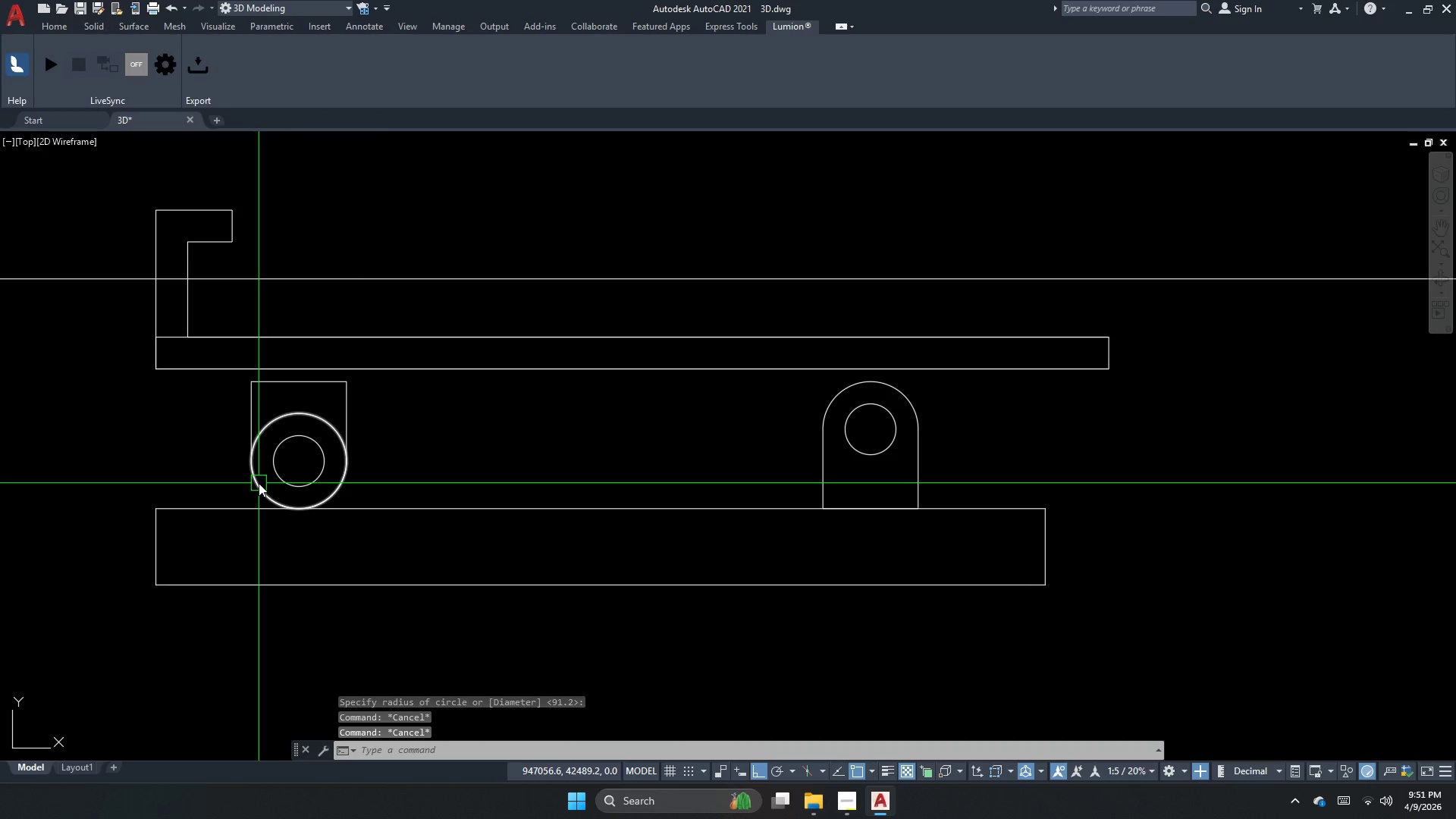 
key(Escape)
 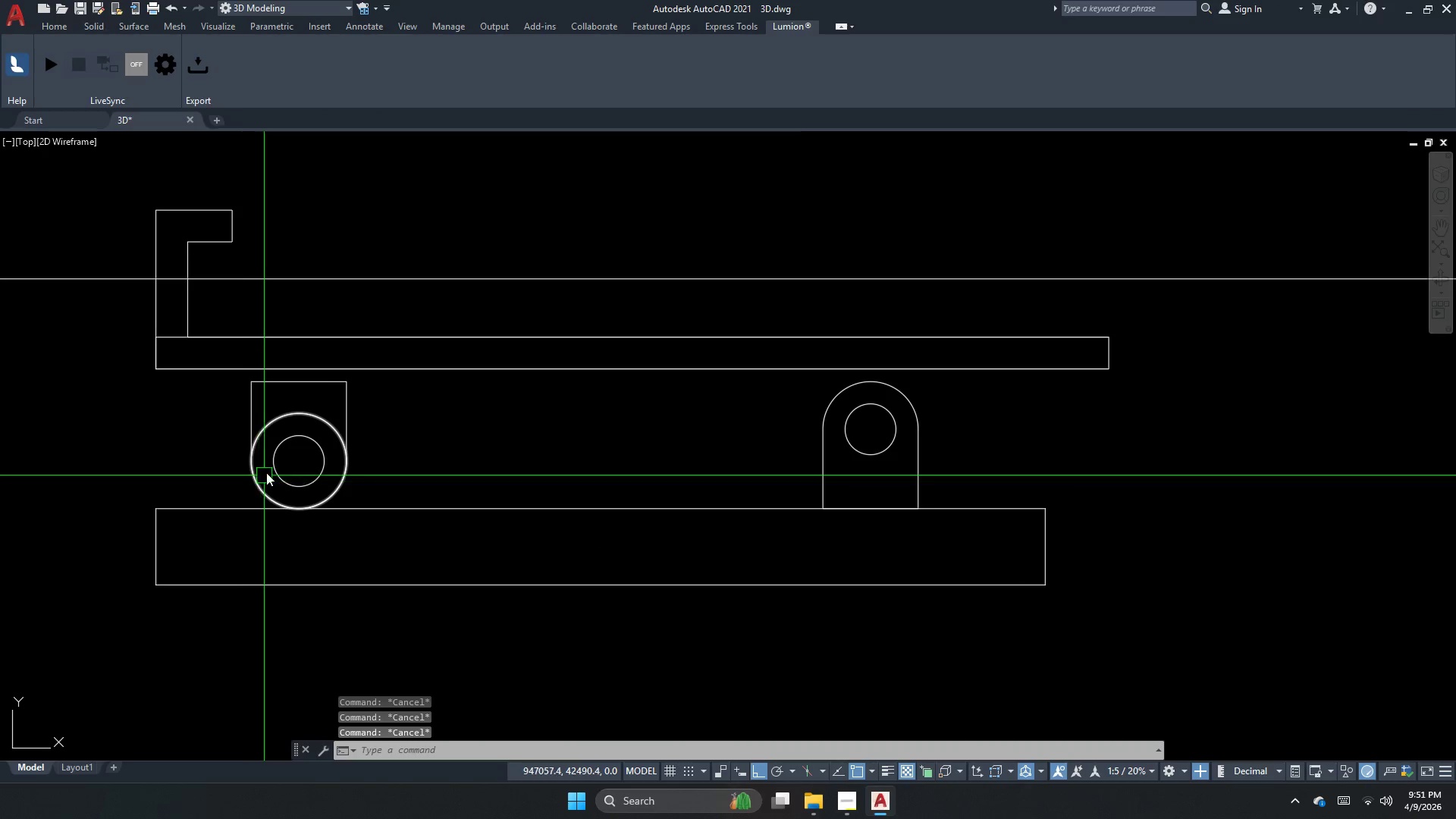 
type(dli )
 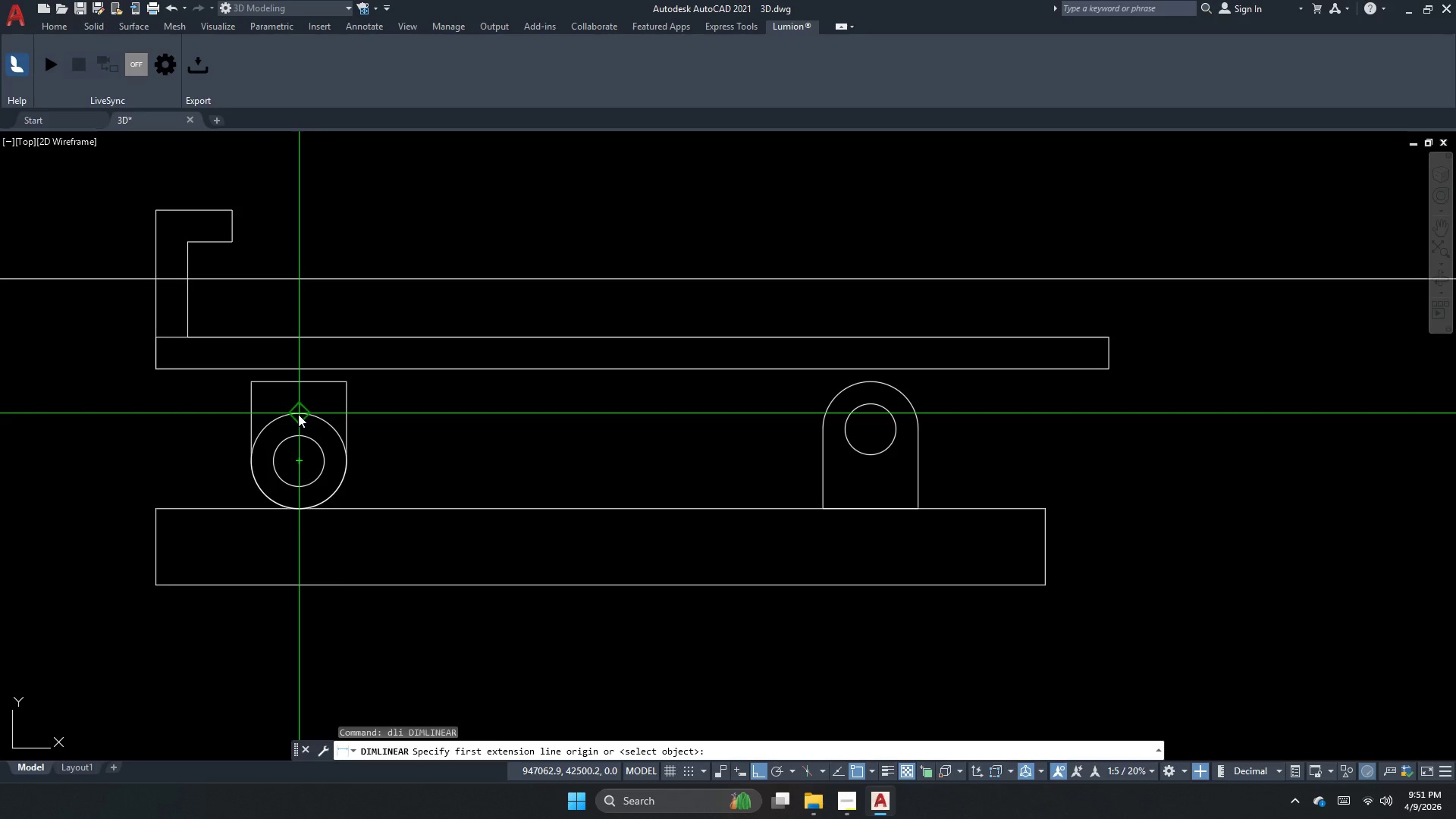 
left_click([298, 414])
 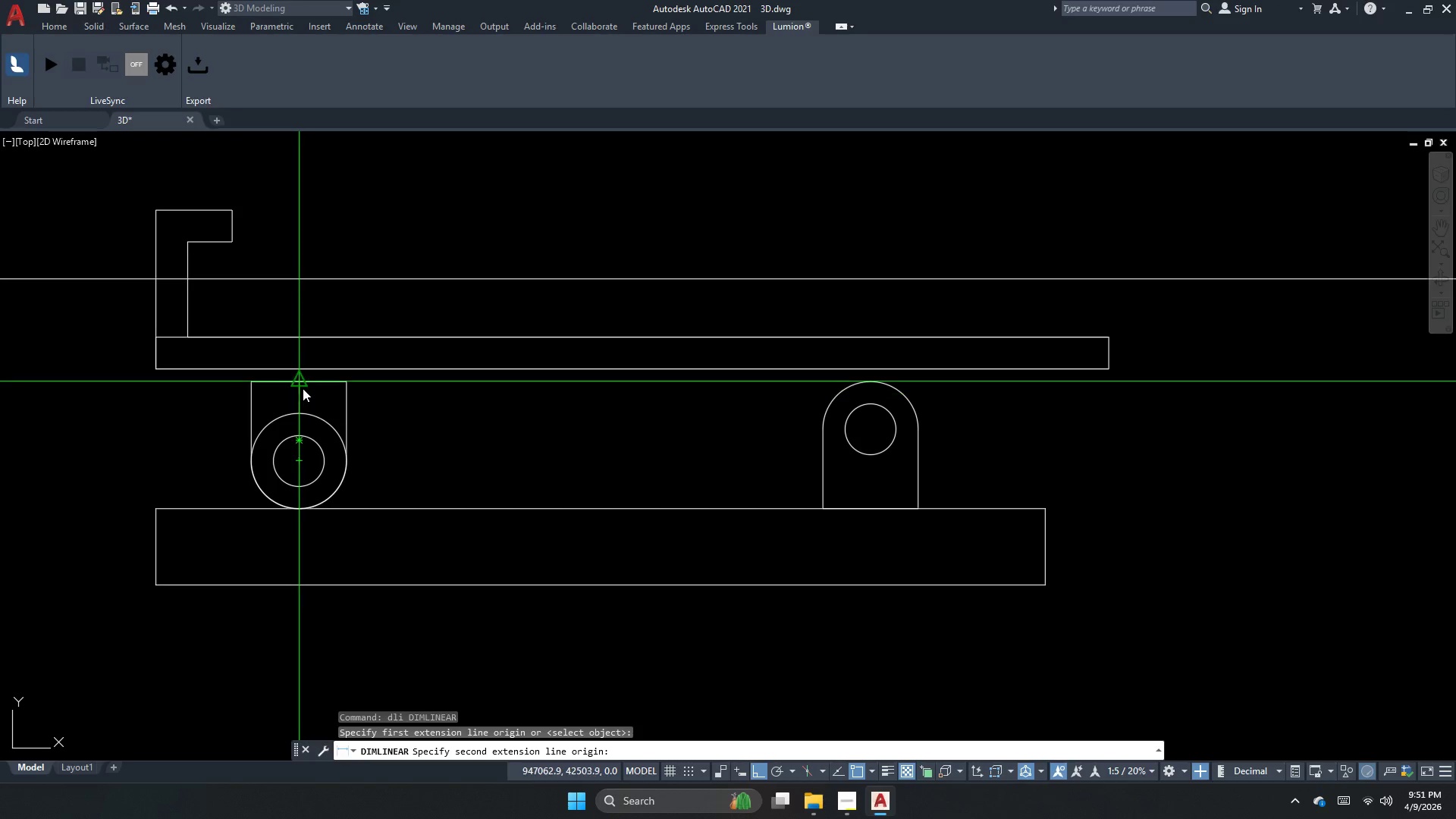 
left_click_drag(start_coordinate=[303, 384], to_coordinate=[282, 391])
 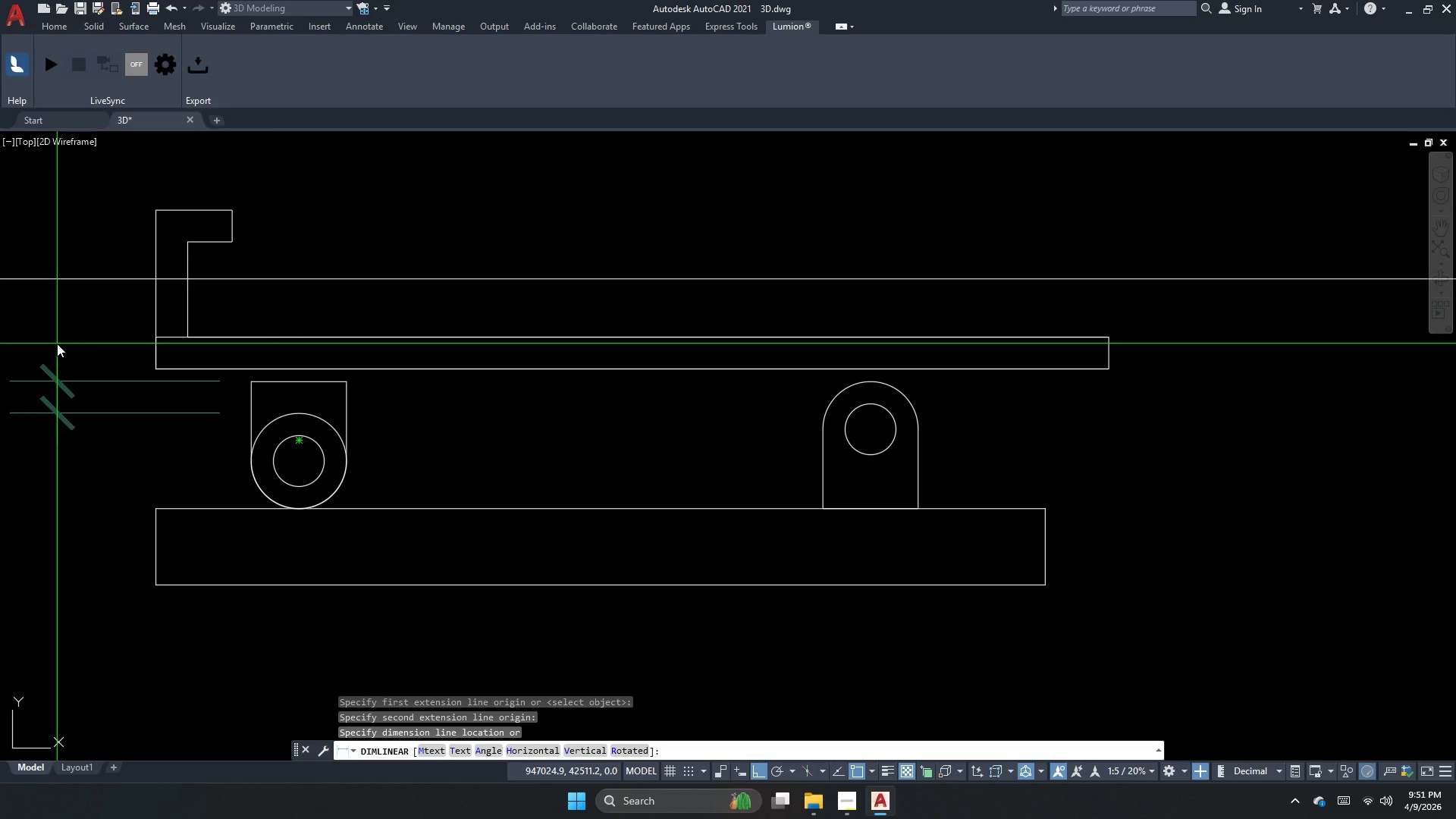 
wait(13.12)
 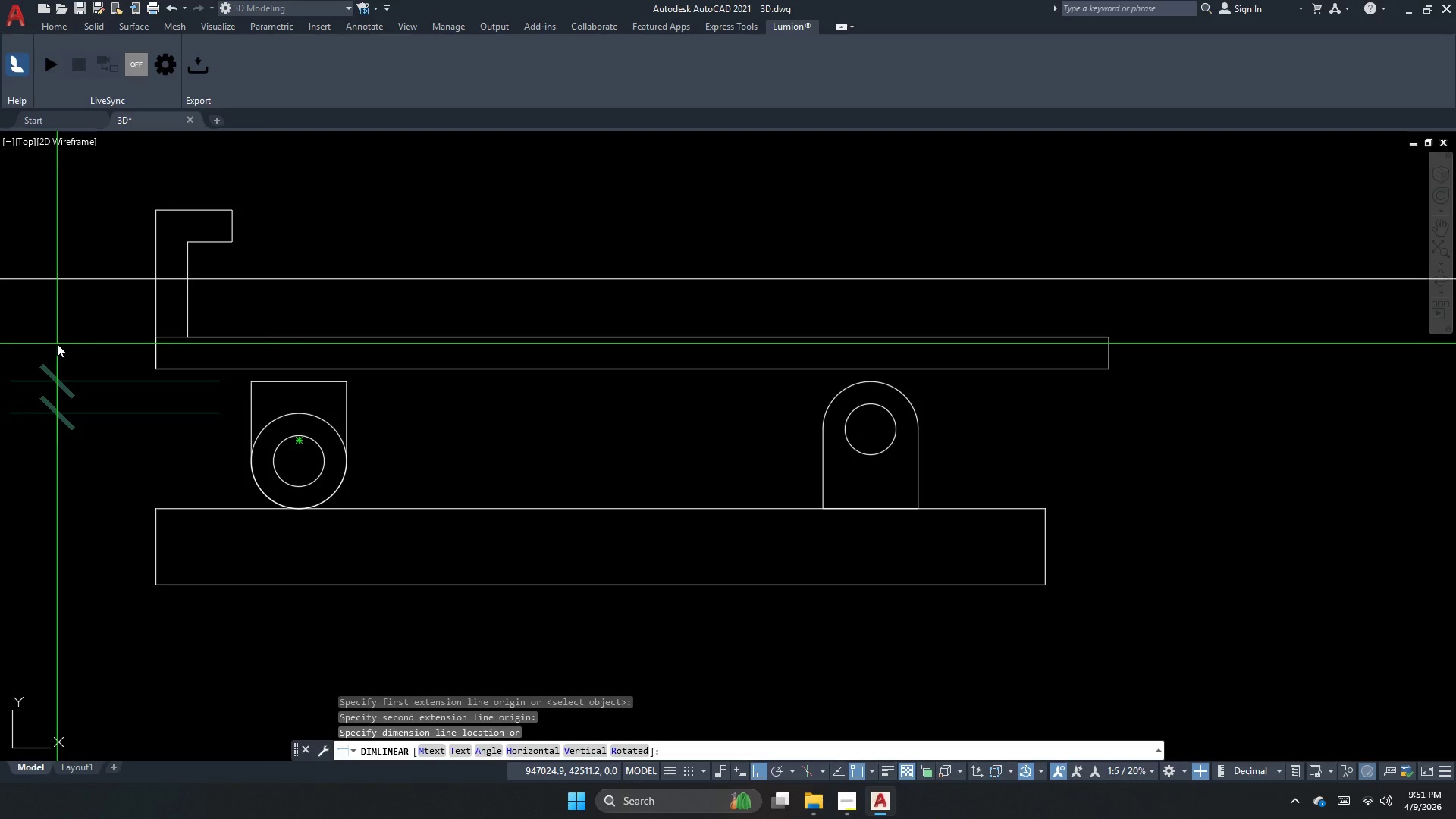 
key(Escape)
 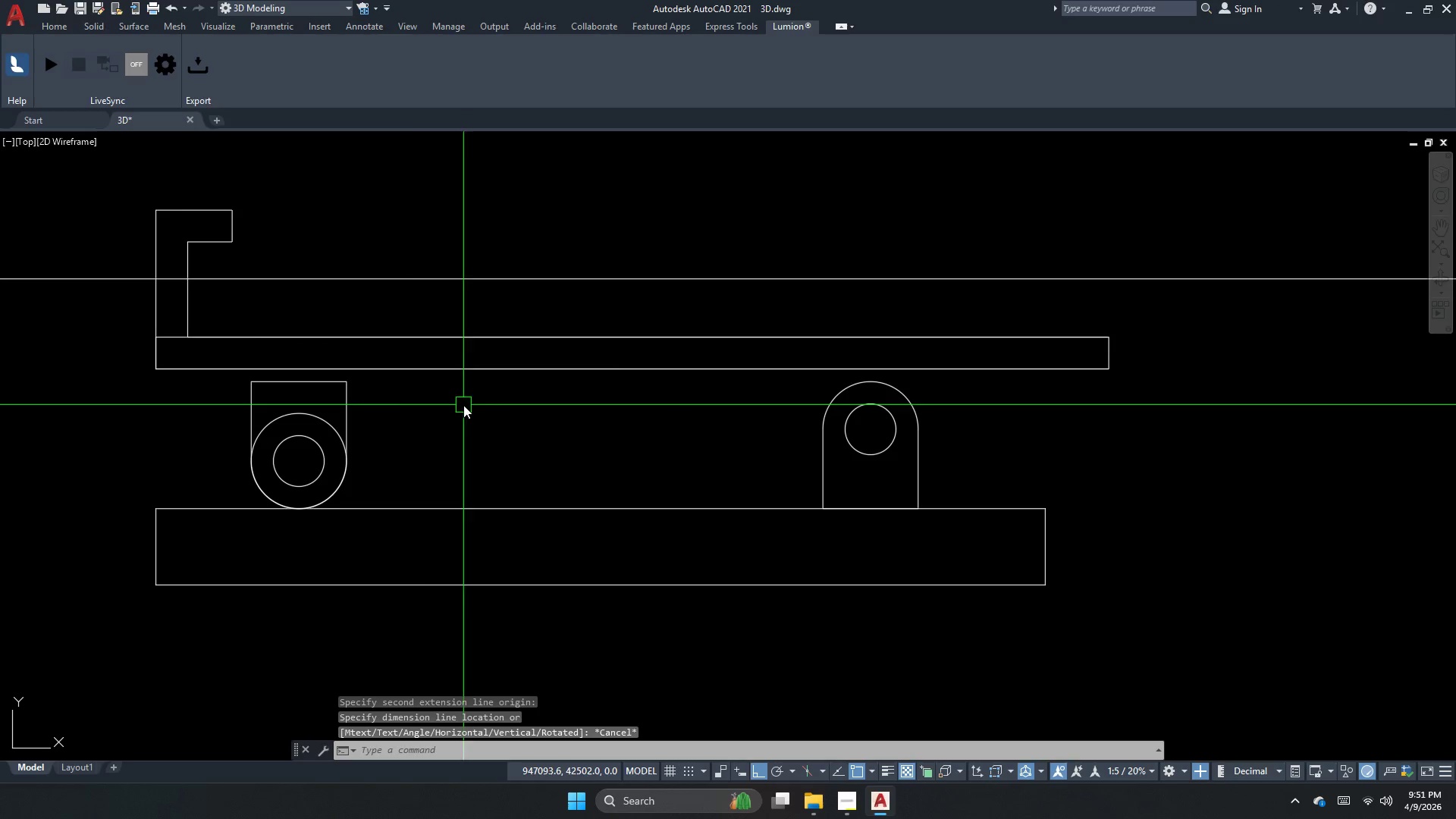 
key(Escape)
 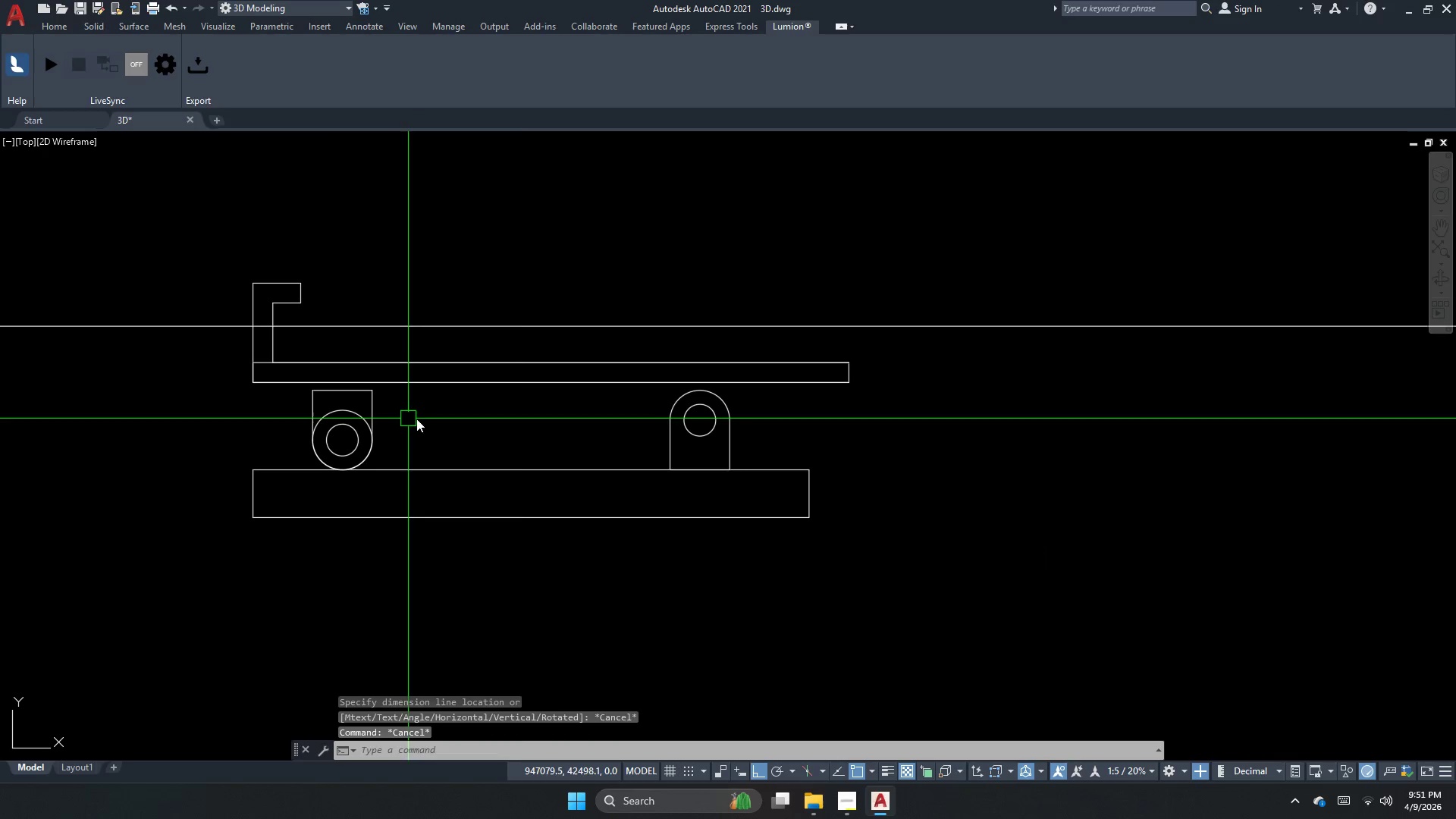 
scroll: coordinate [415, 405], scroll_direction: down, amount: 1.0
 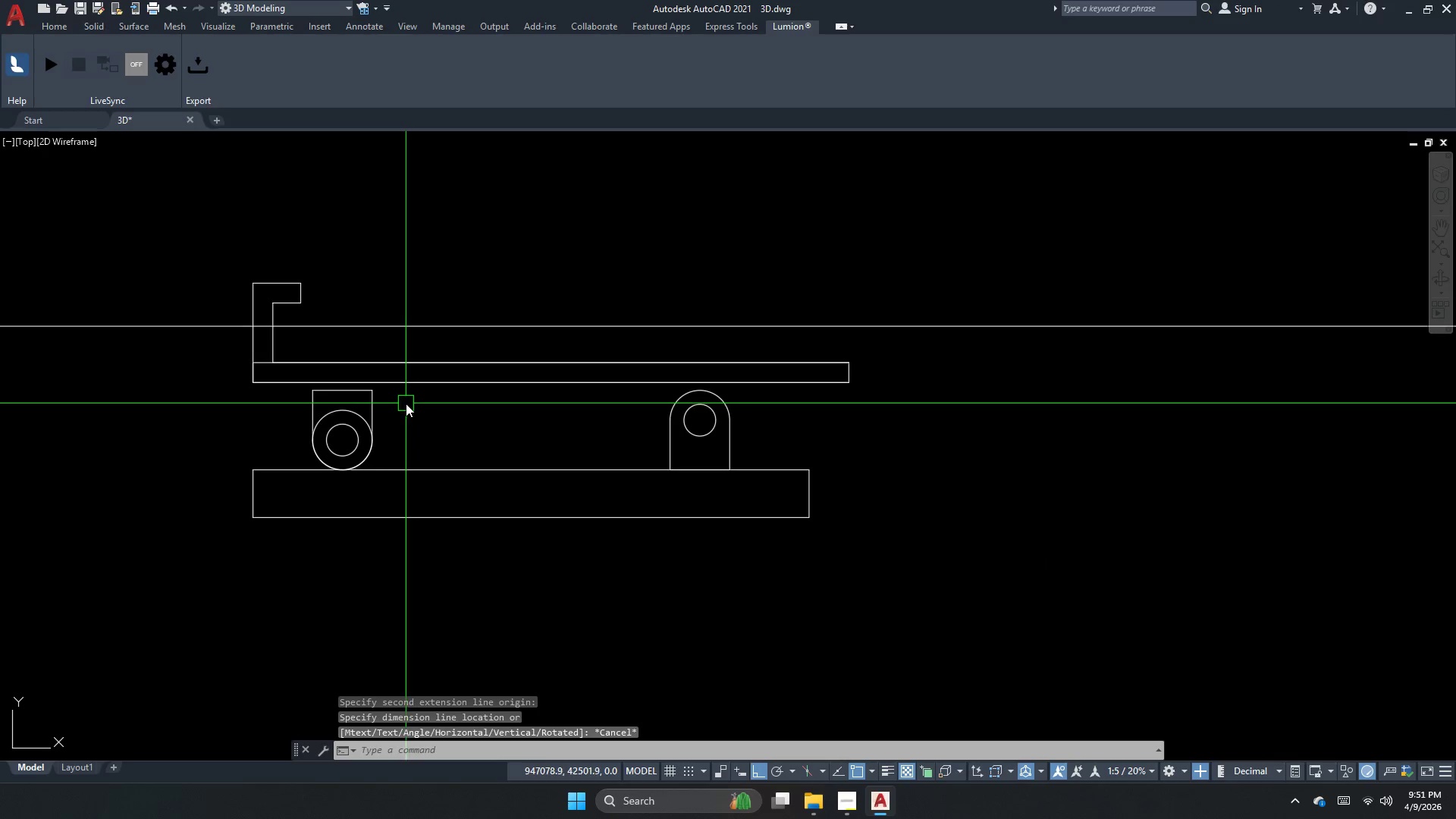 
key(Escape)
 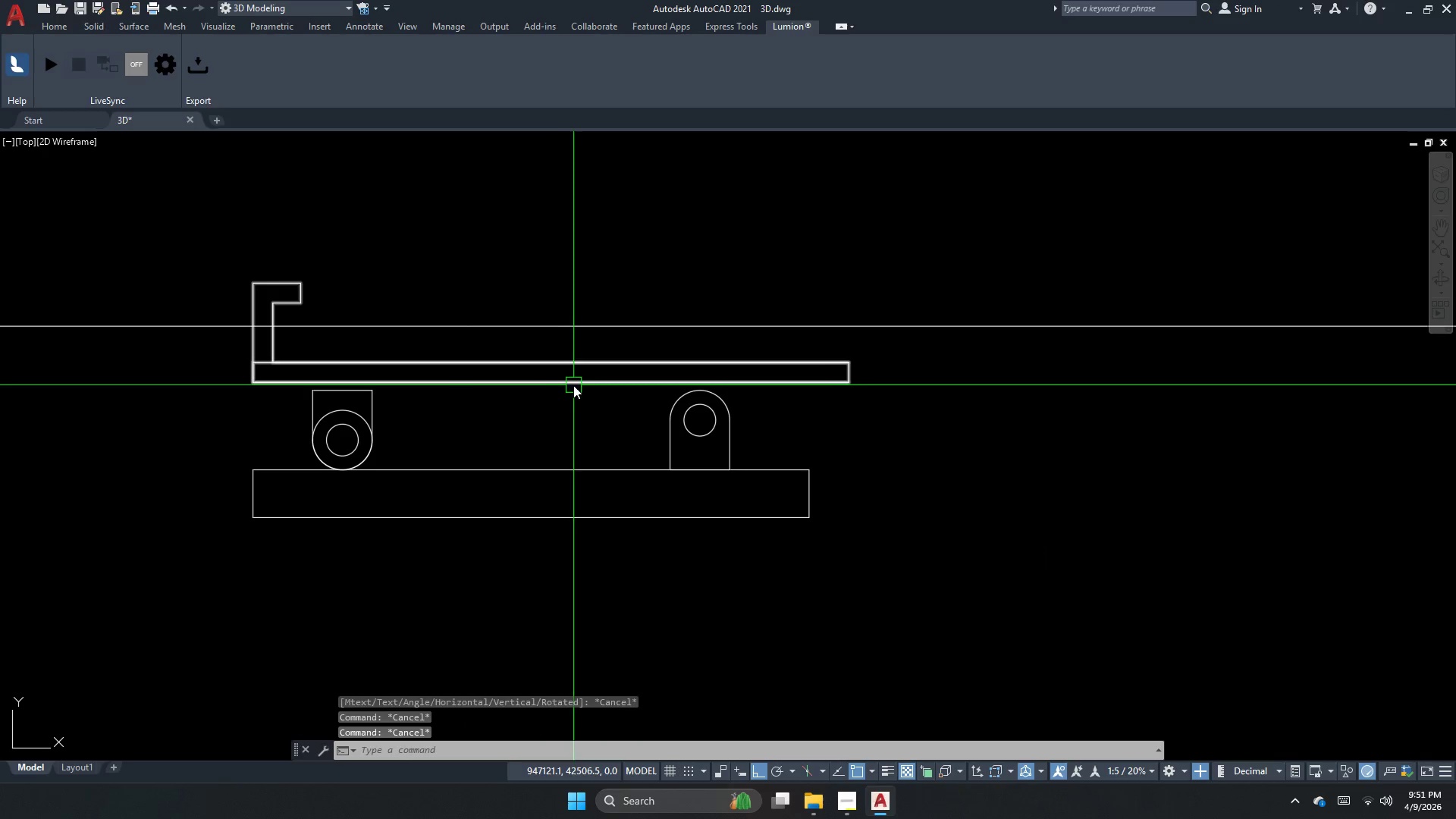 
left_click_drag(start_coordinate=[573, 388], to_coordinate=[557, 385])
 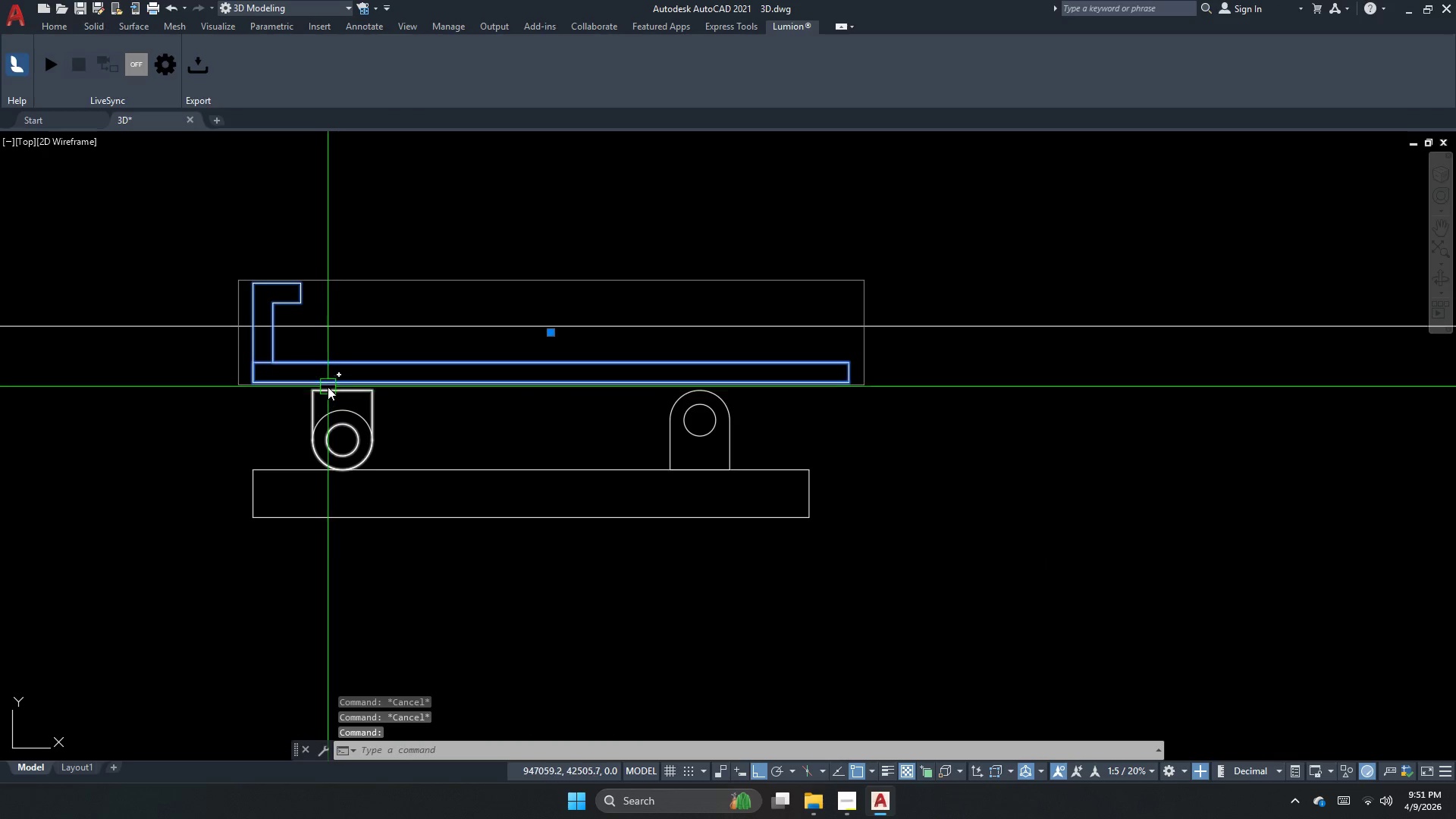 
key(M)
 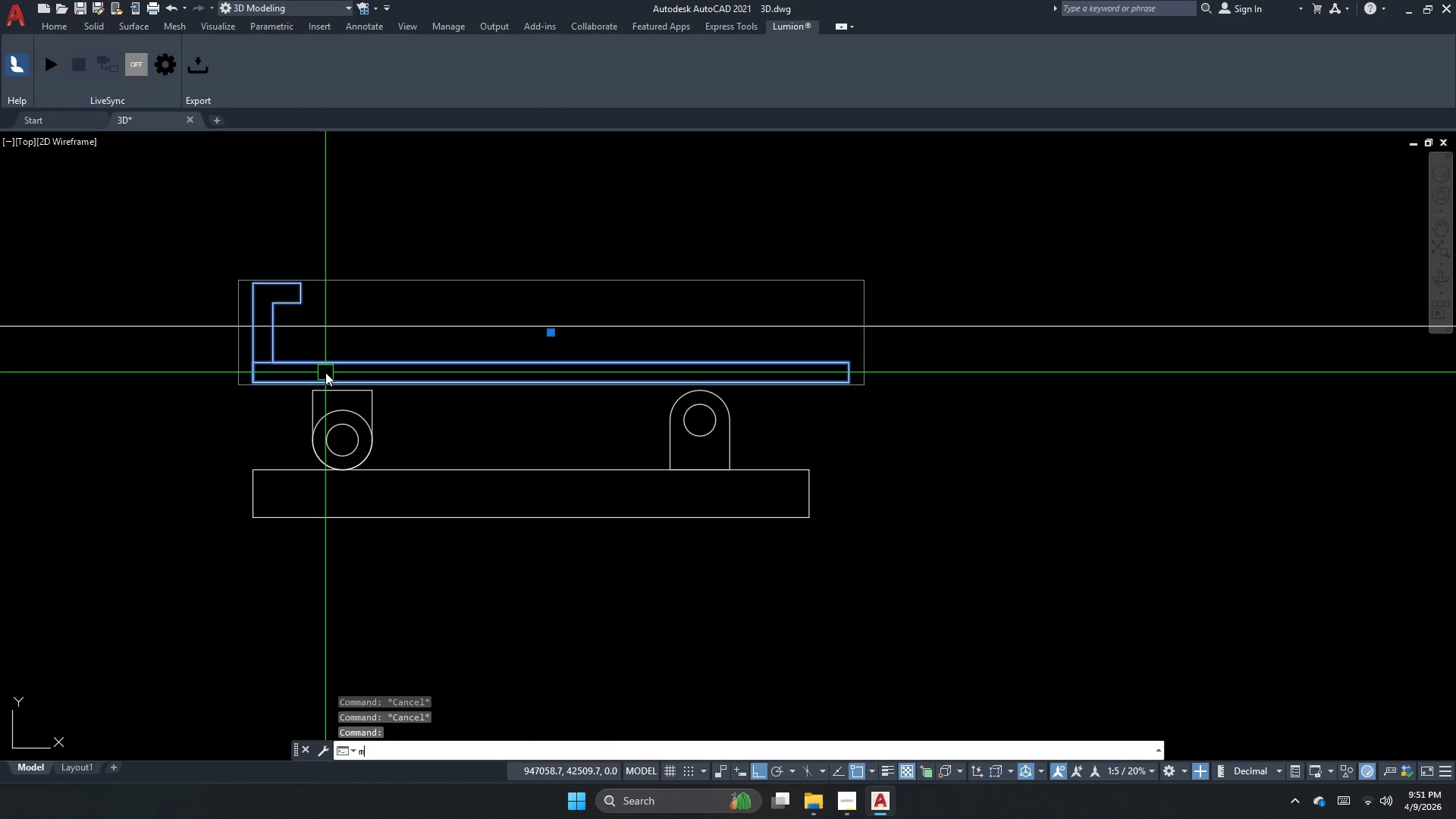 
key(Space)
 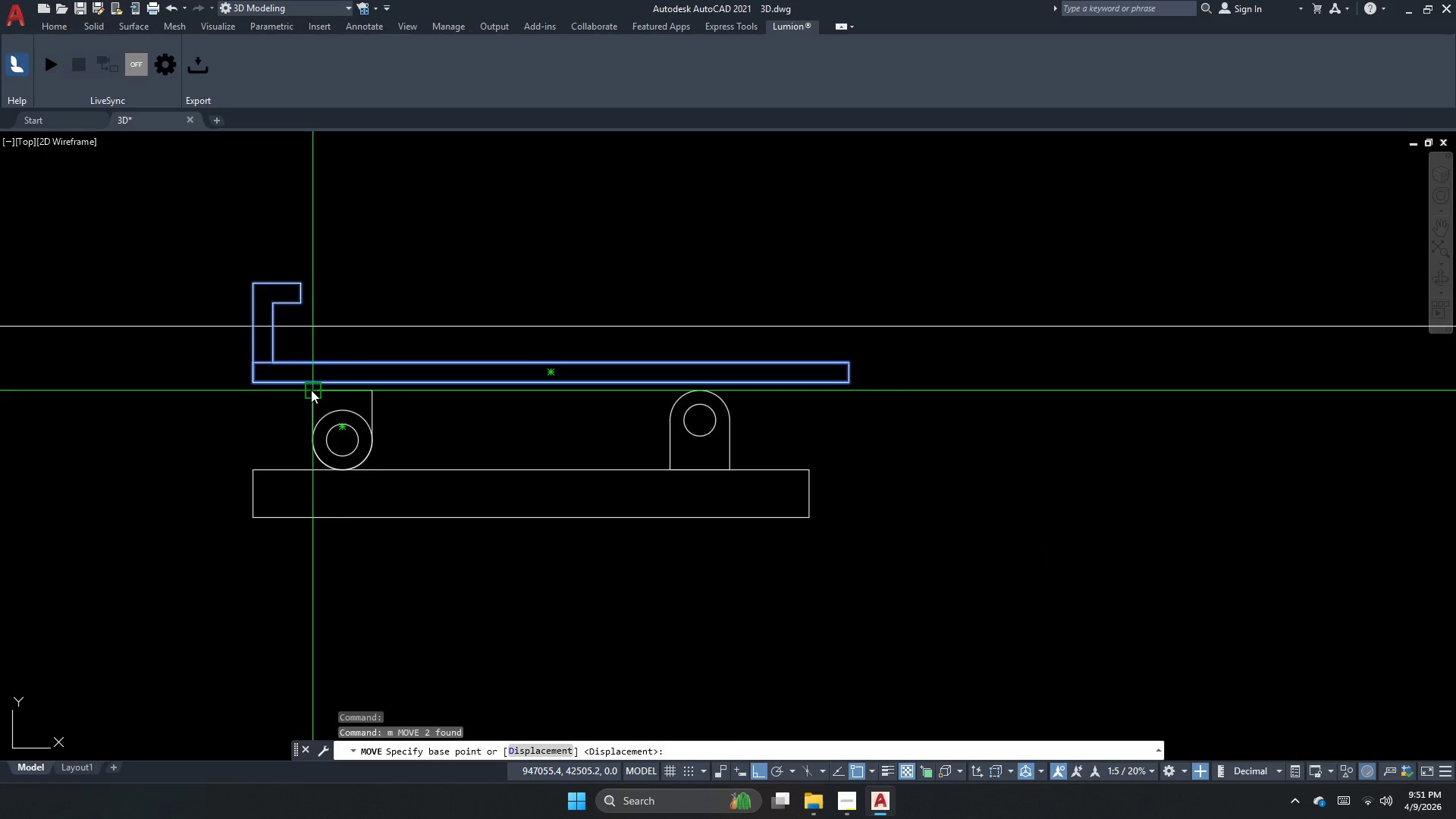 
scroll: coordinate [311, 390], scroll_direction: up, amount: 1.0
 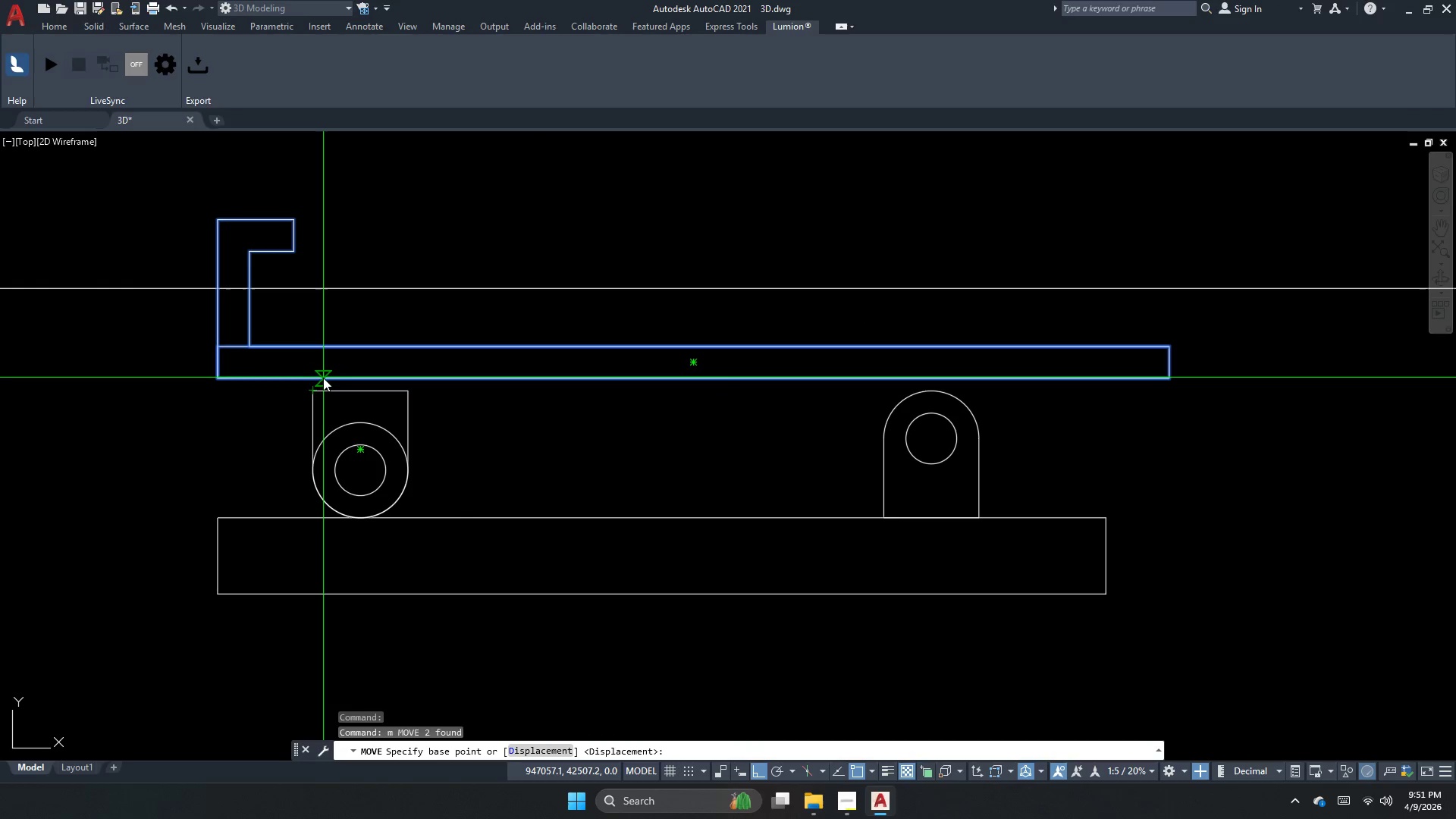 
left_click_drag(start_coordinate=[323, 378], to_coordinate=[322, 382])
 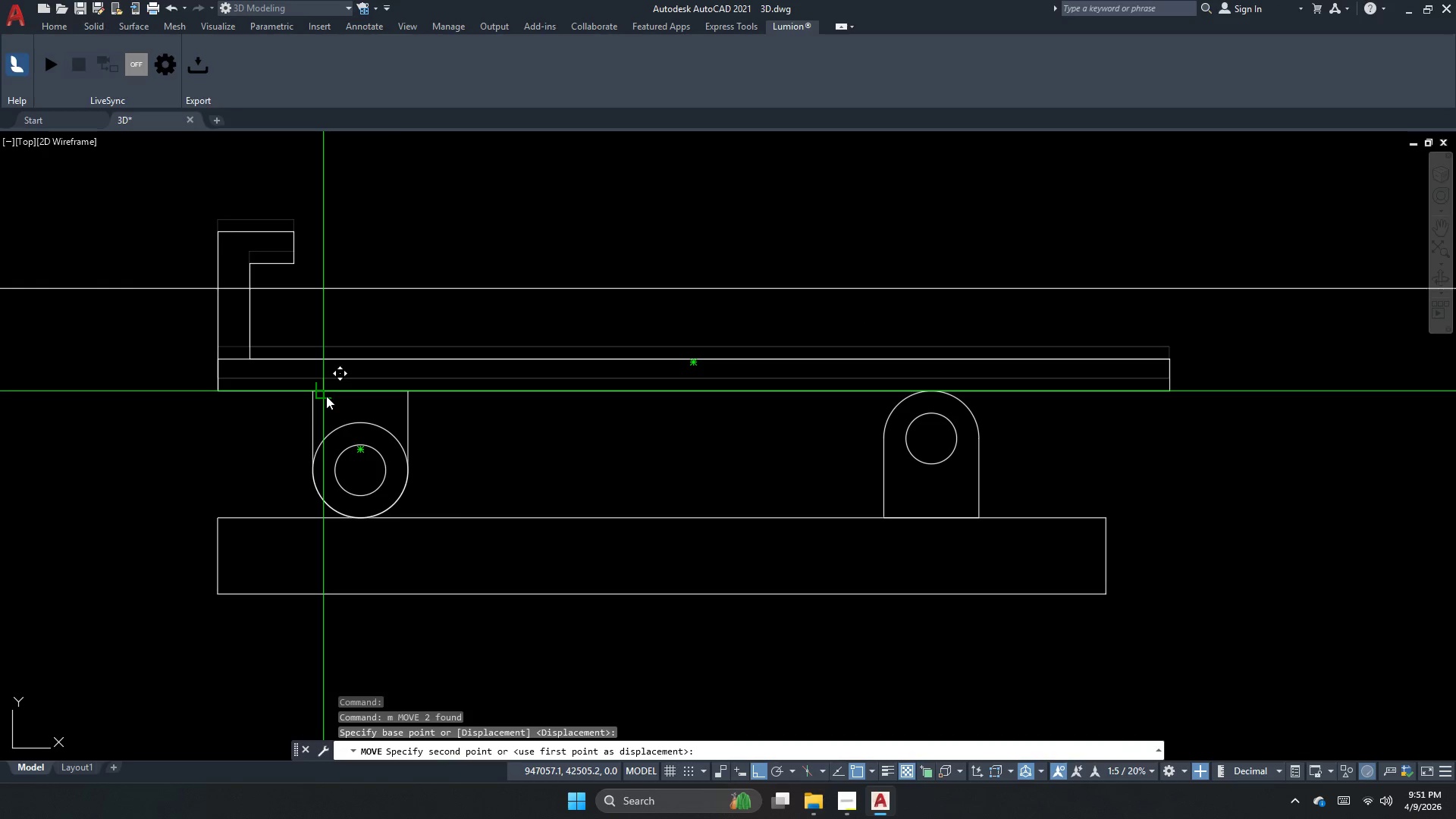 
left_click([326, 396])
 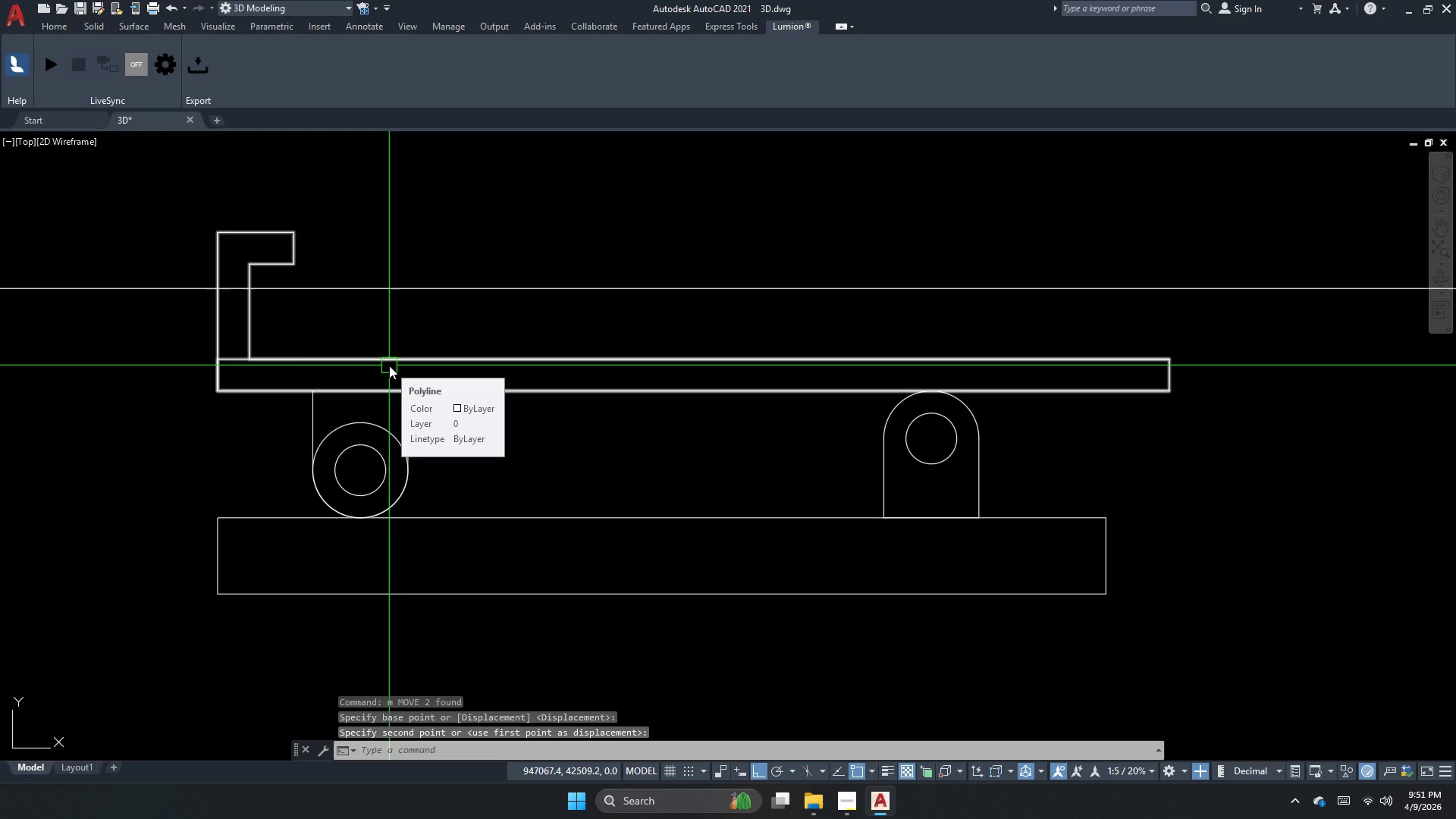 
key(Escape)
key(Escape)
type(xl v )
key(Escape)
type(m )
 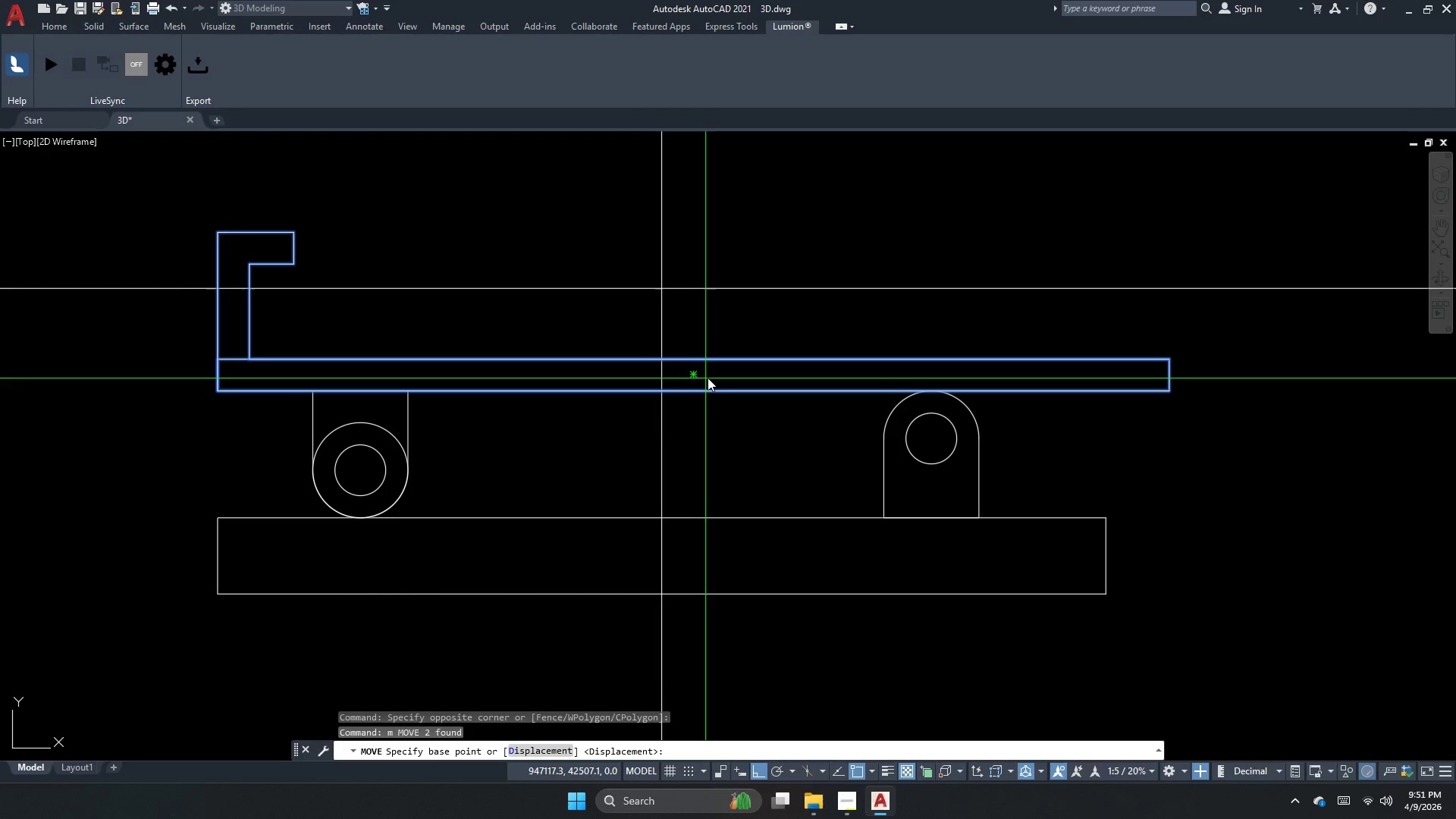 
left_click_drag(start_coordinate=[664, 592], to_coordinate=[664, 564])
 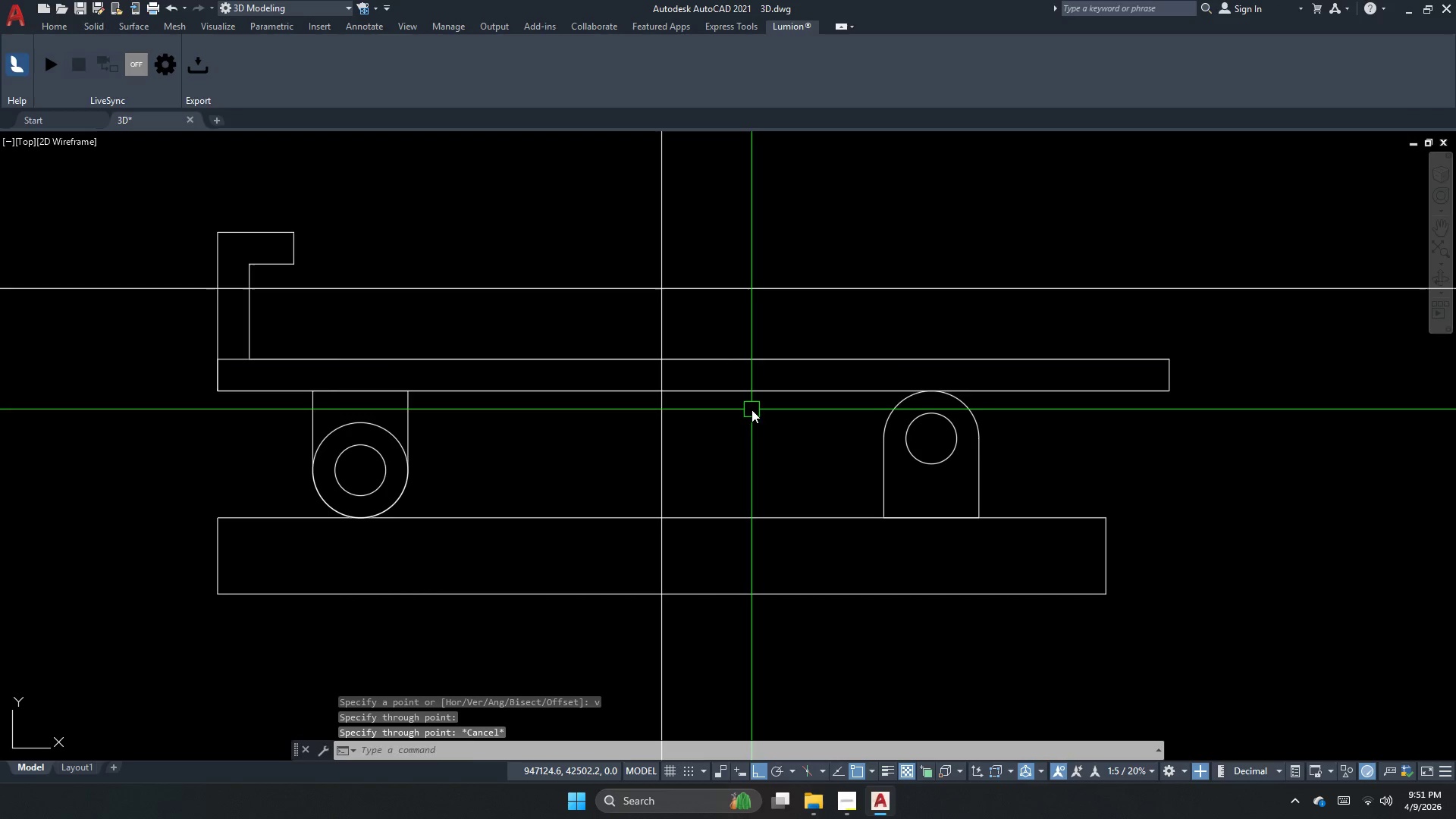 
left_click_drag(start_coordinate=[752, 407], to_coordinate=[743, 400])
 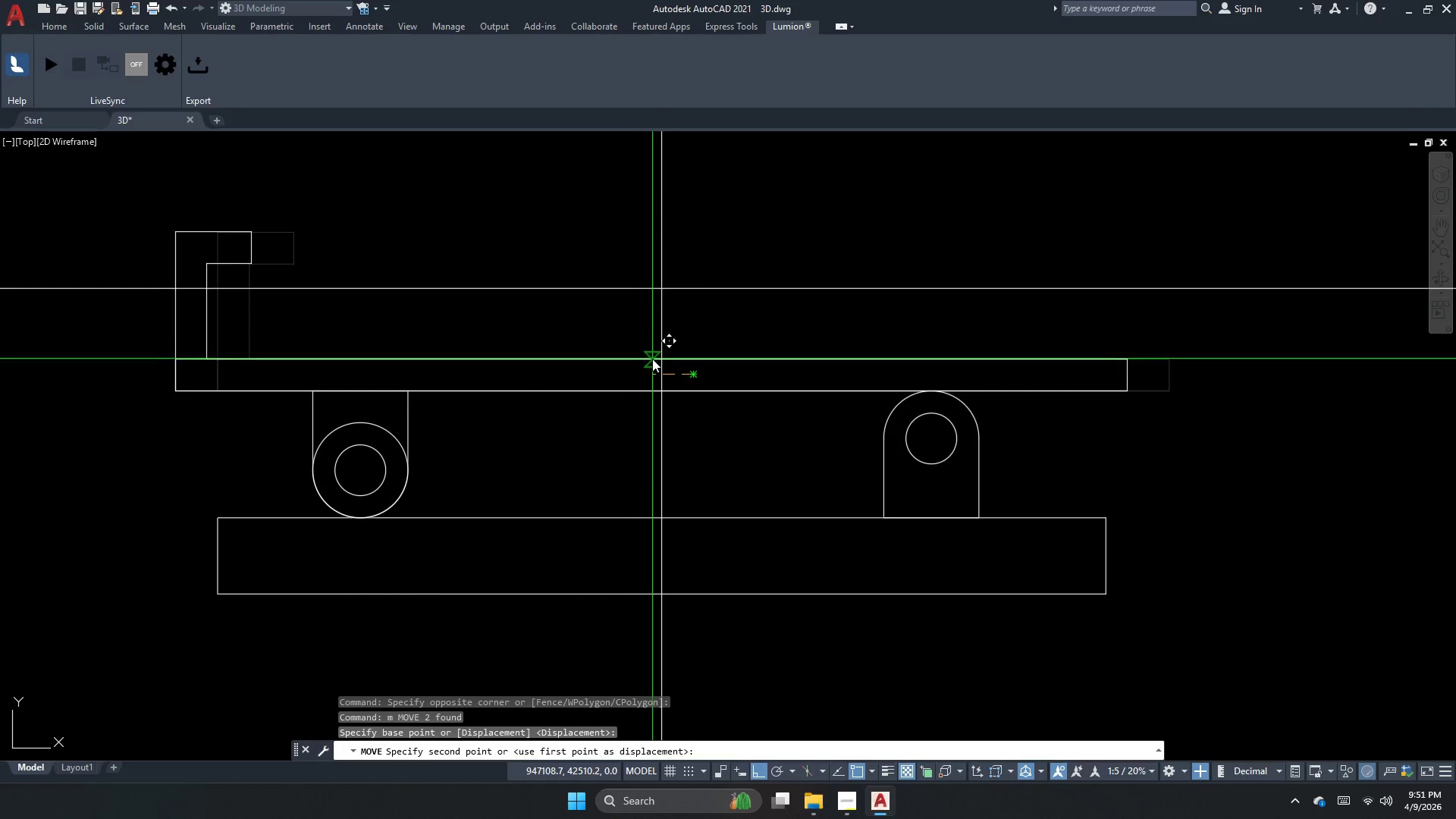 
left_click([658, 375])
 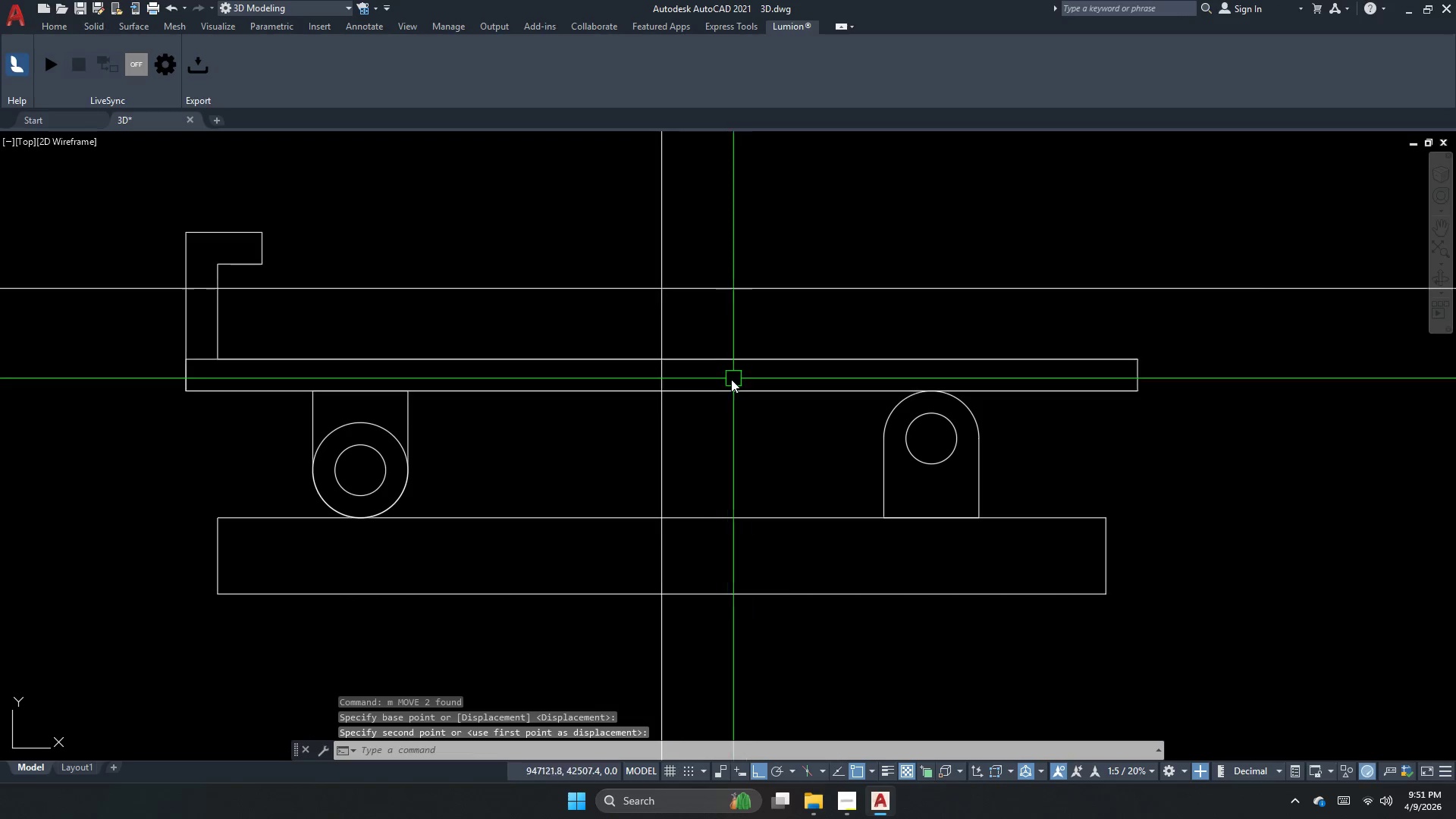 
key(Escape)
 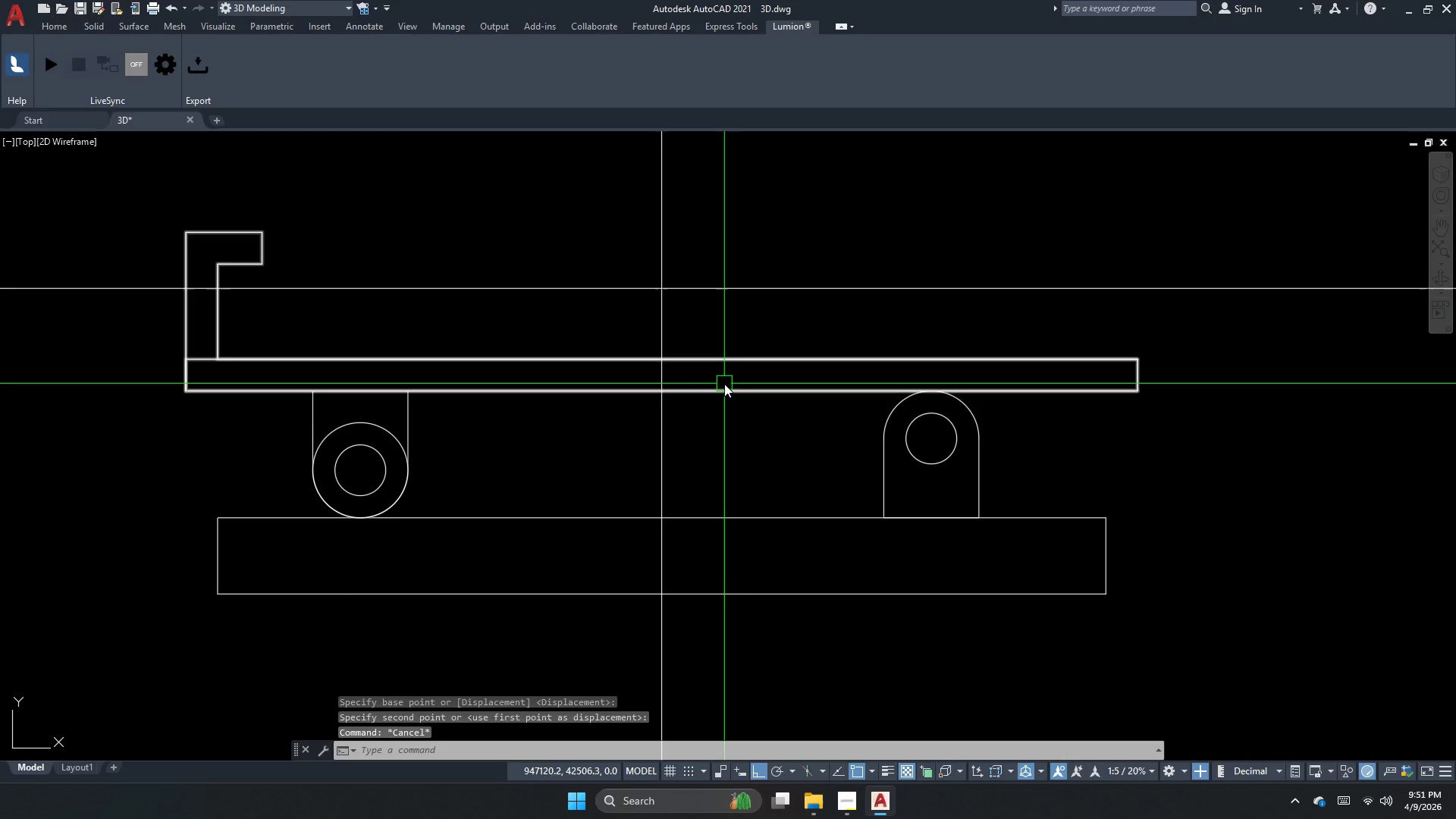 
left_click_drag(start_coordinate=[722, 386], to_coordinate=[718, 388])
 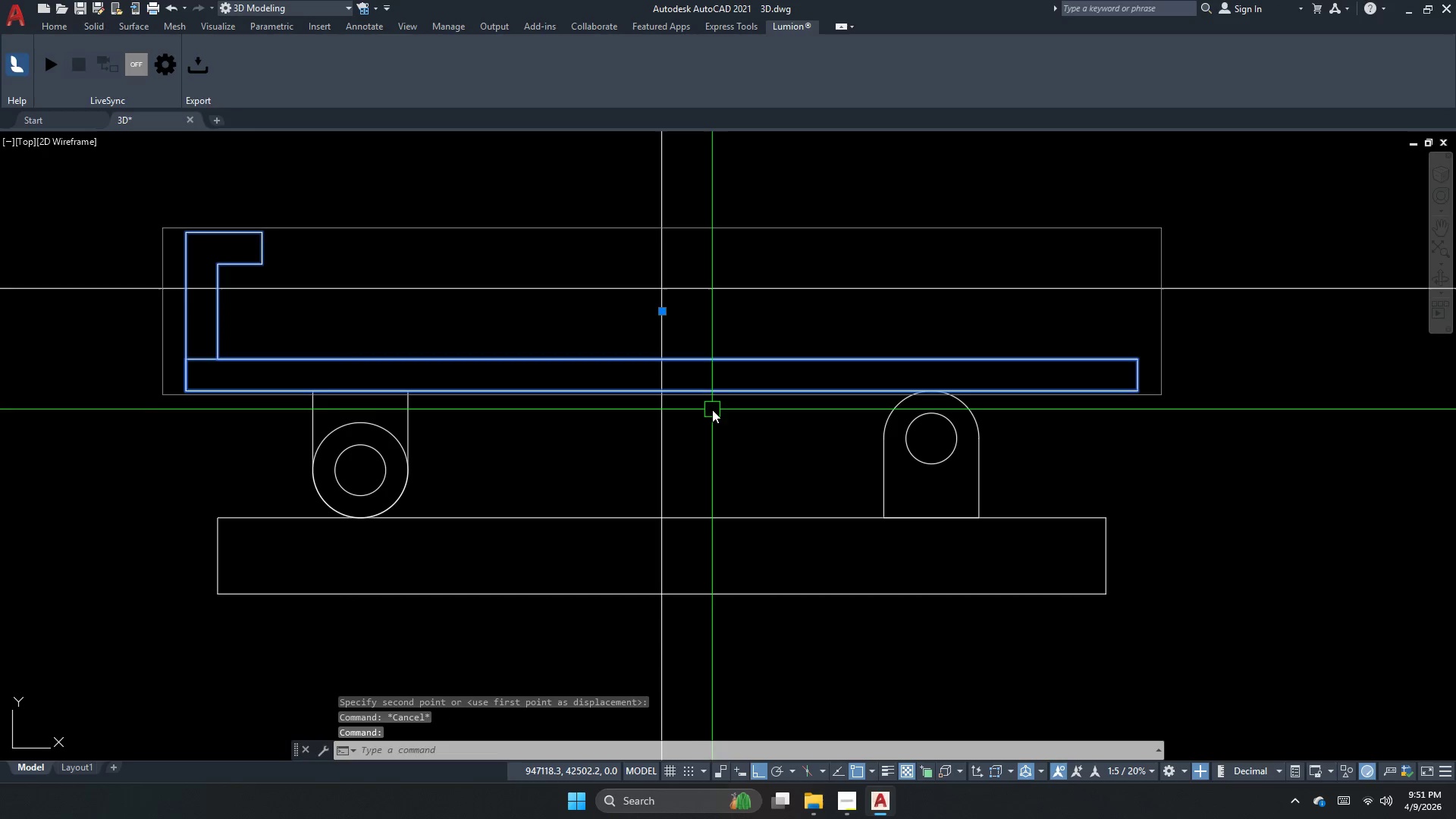 
key(M)
 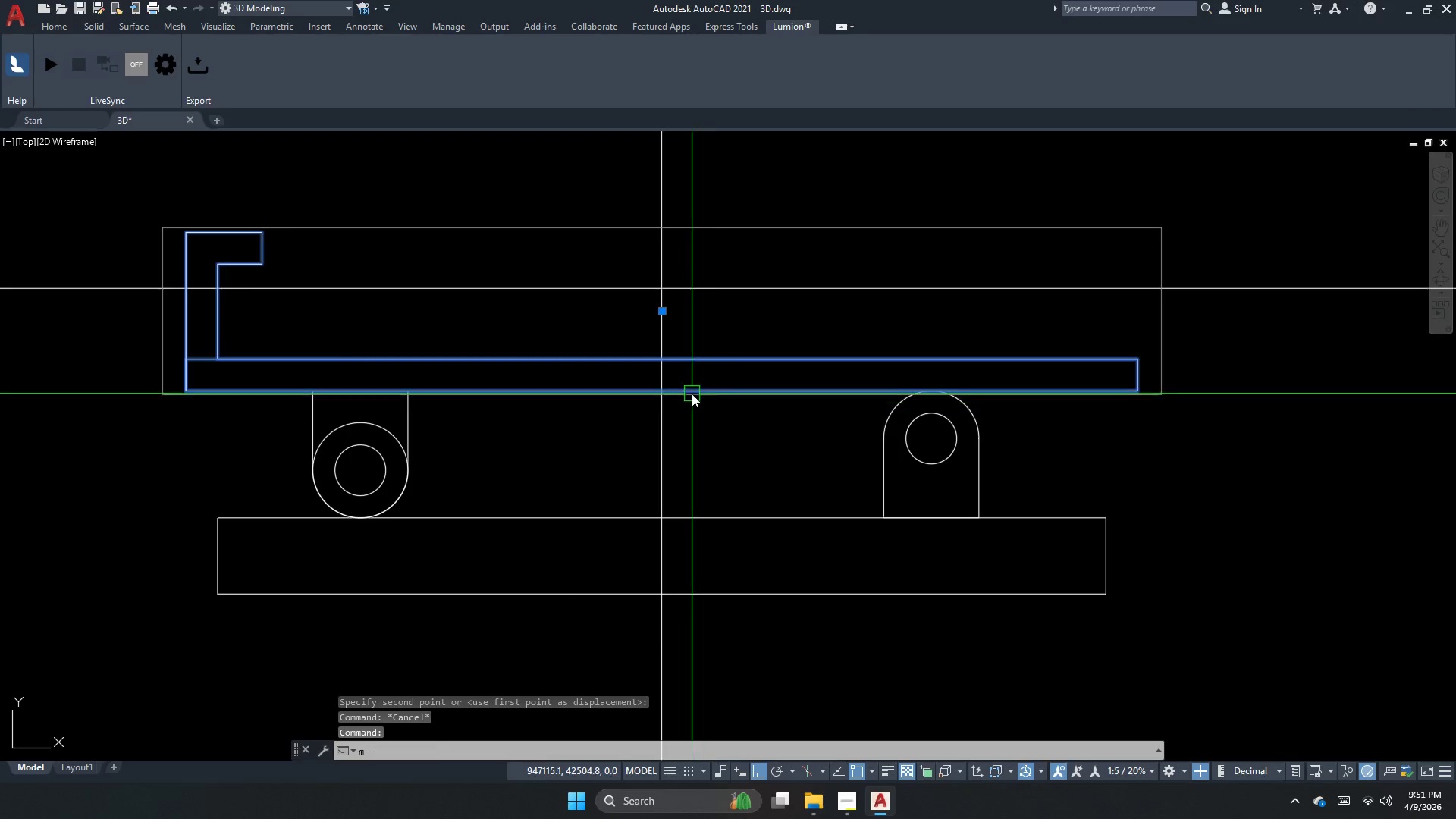 
key(Space)
 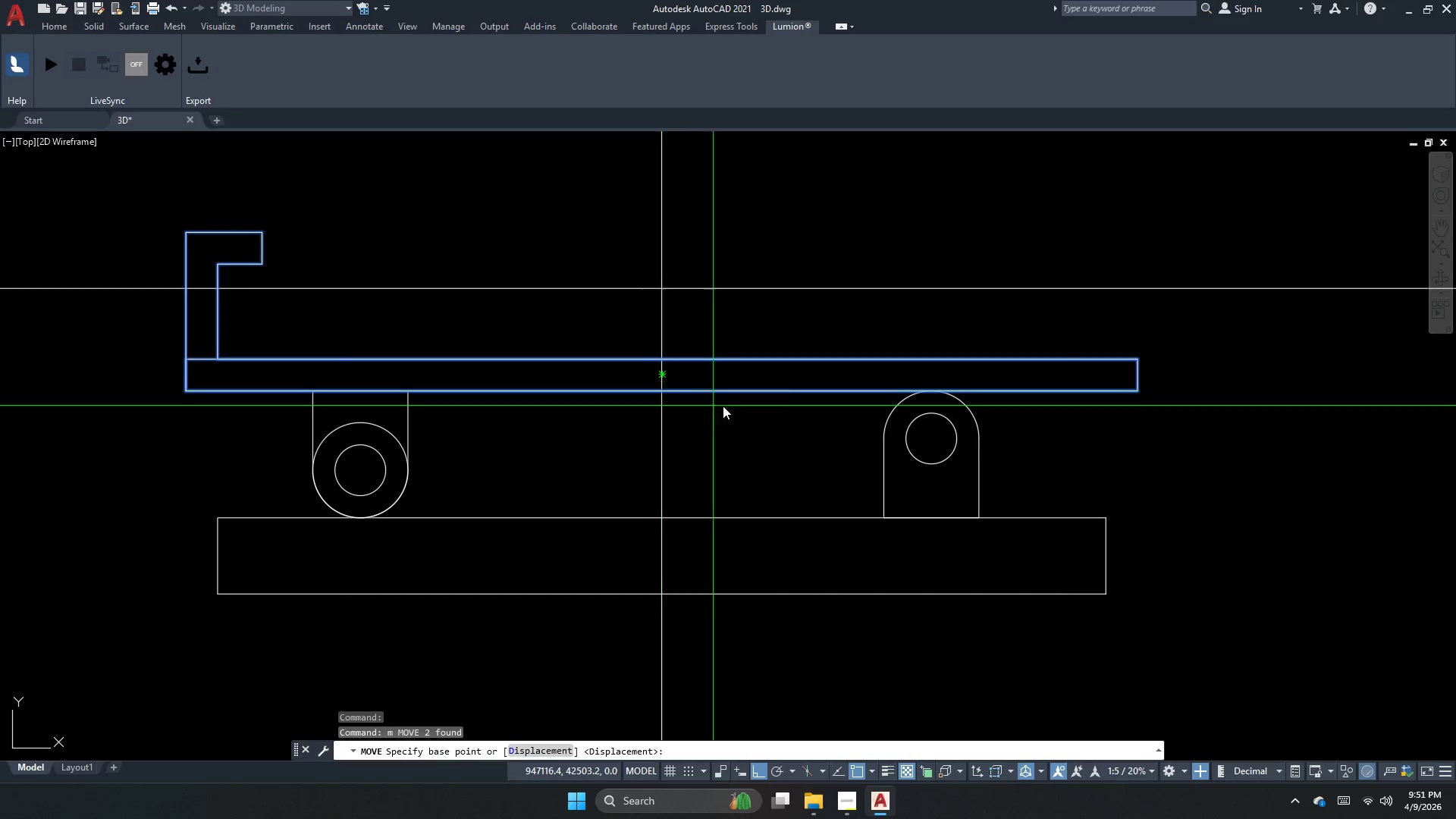 
key(Escape)
 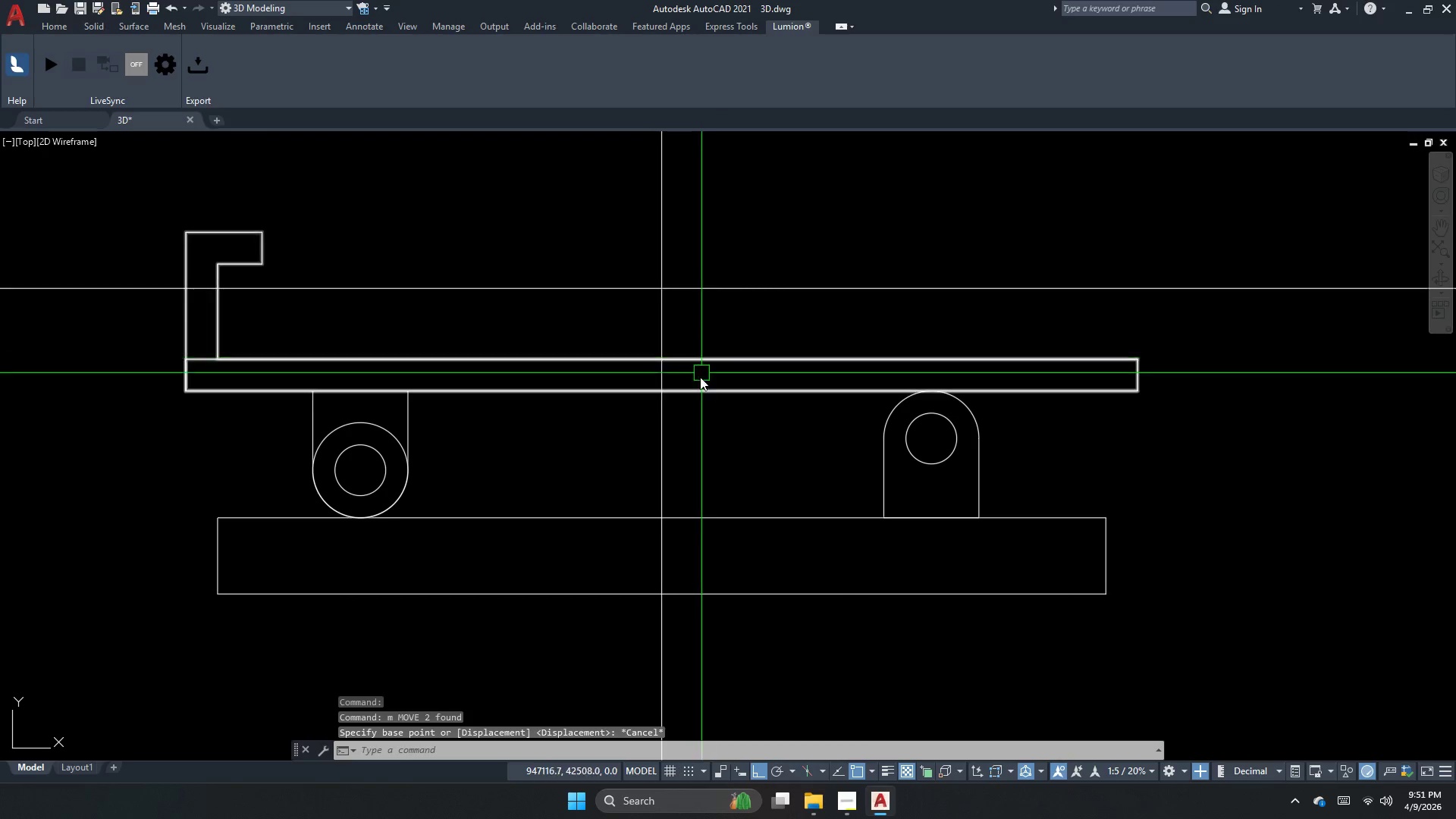 
scroll: coordinate [689, 47], scroll_direction: down, amount: 3.0
 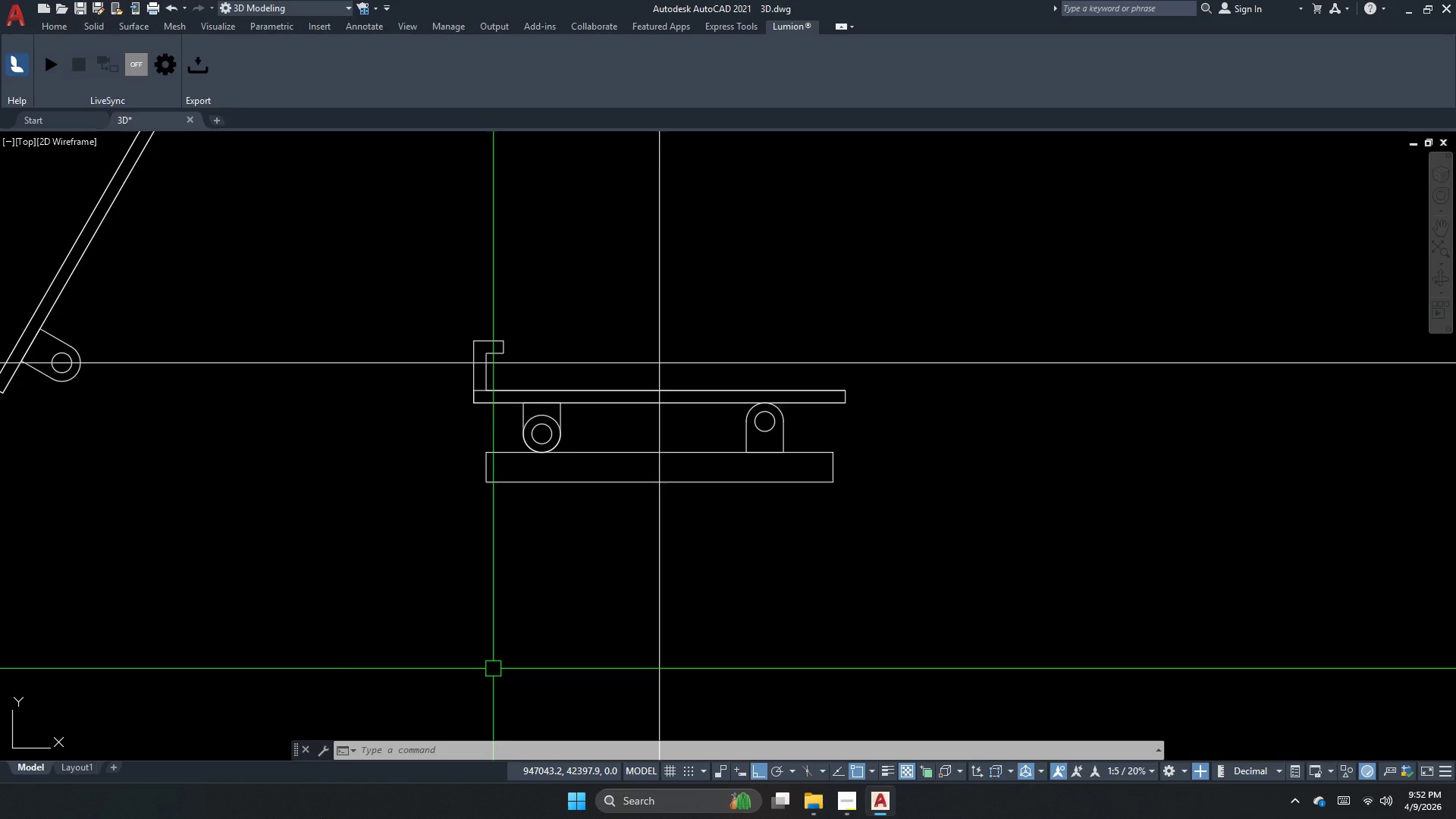 
wait(13.25)
 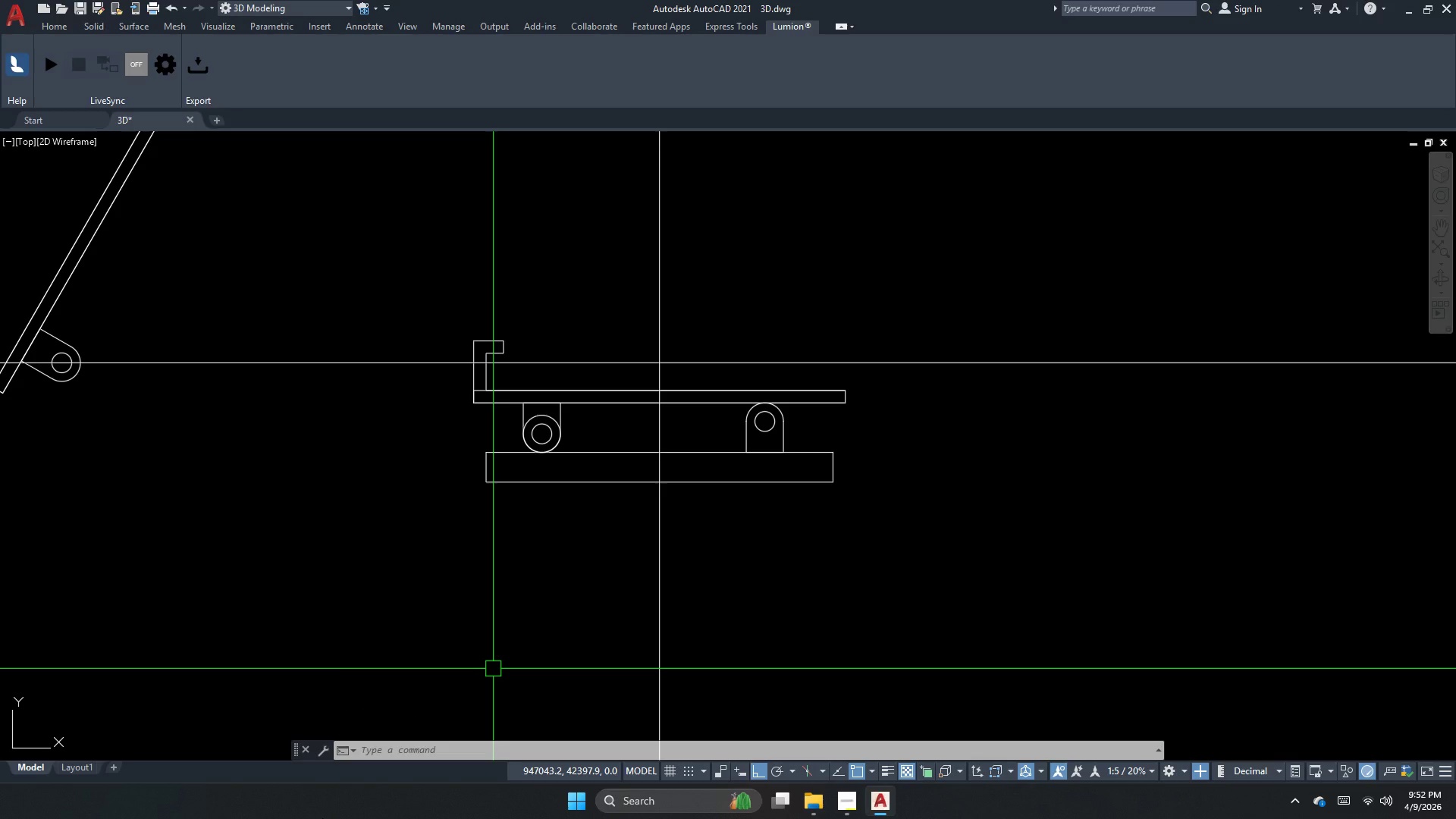 
key(Escape)
 